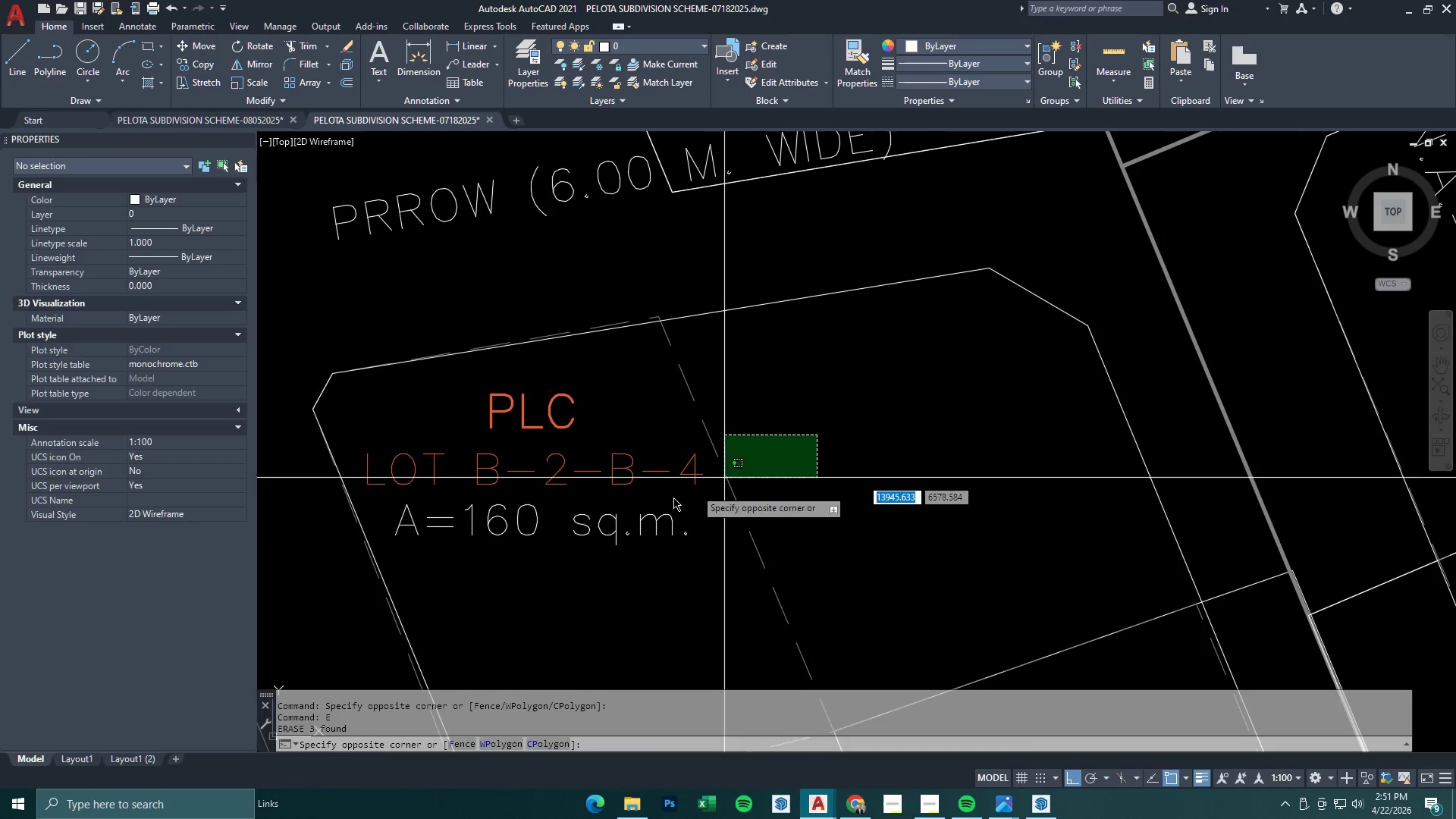 
left_click_drag(start_coordinate=[585, 527], to_coordinate=[575, 533])
 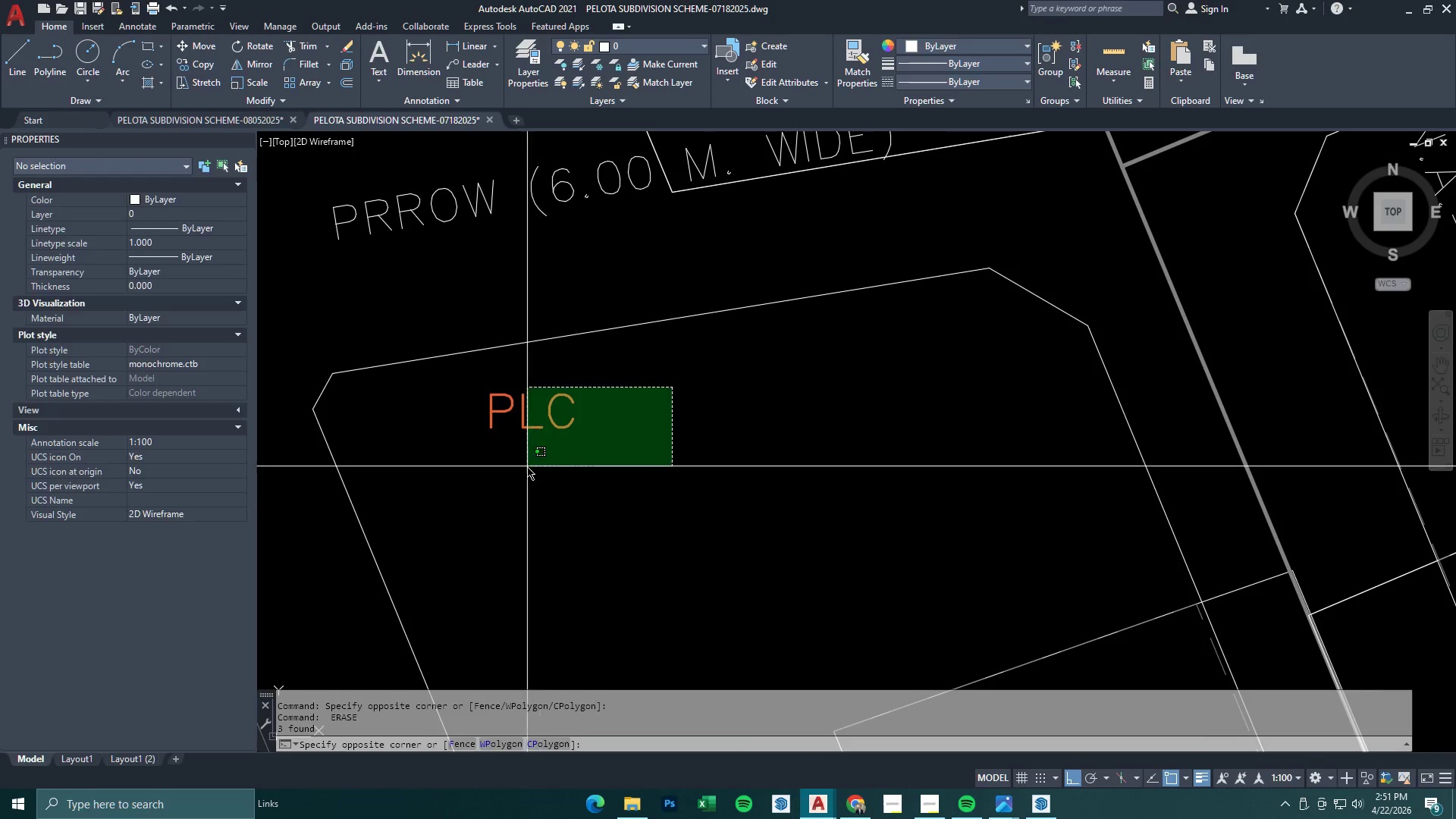 
key(Space)
 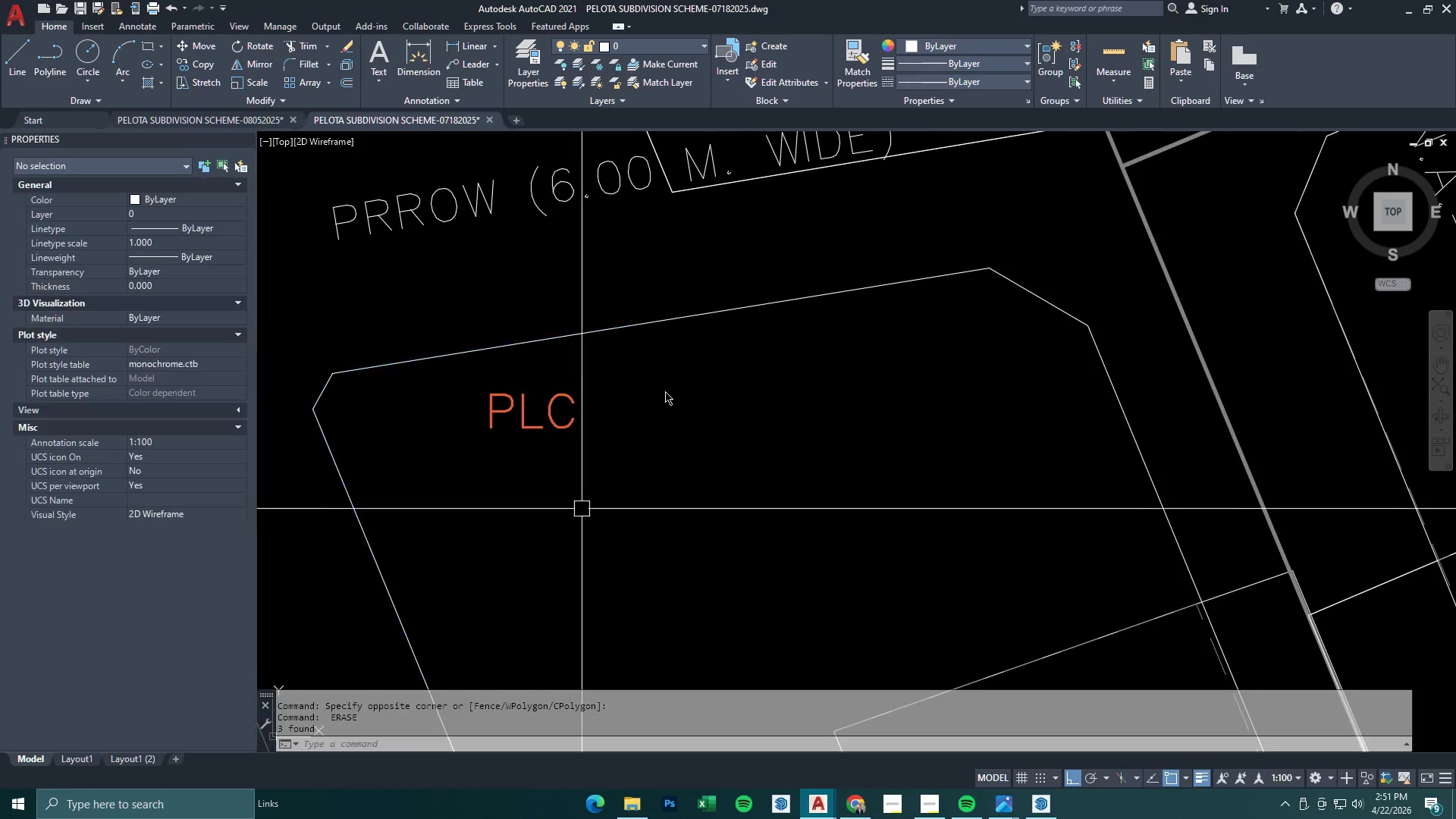 
left_click_drag(start_coordinate=[672, 388], to_coordinate=[650, 403])
 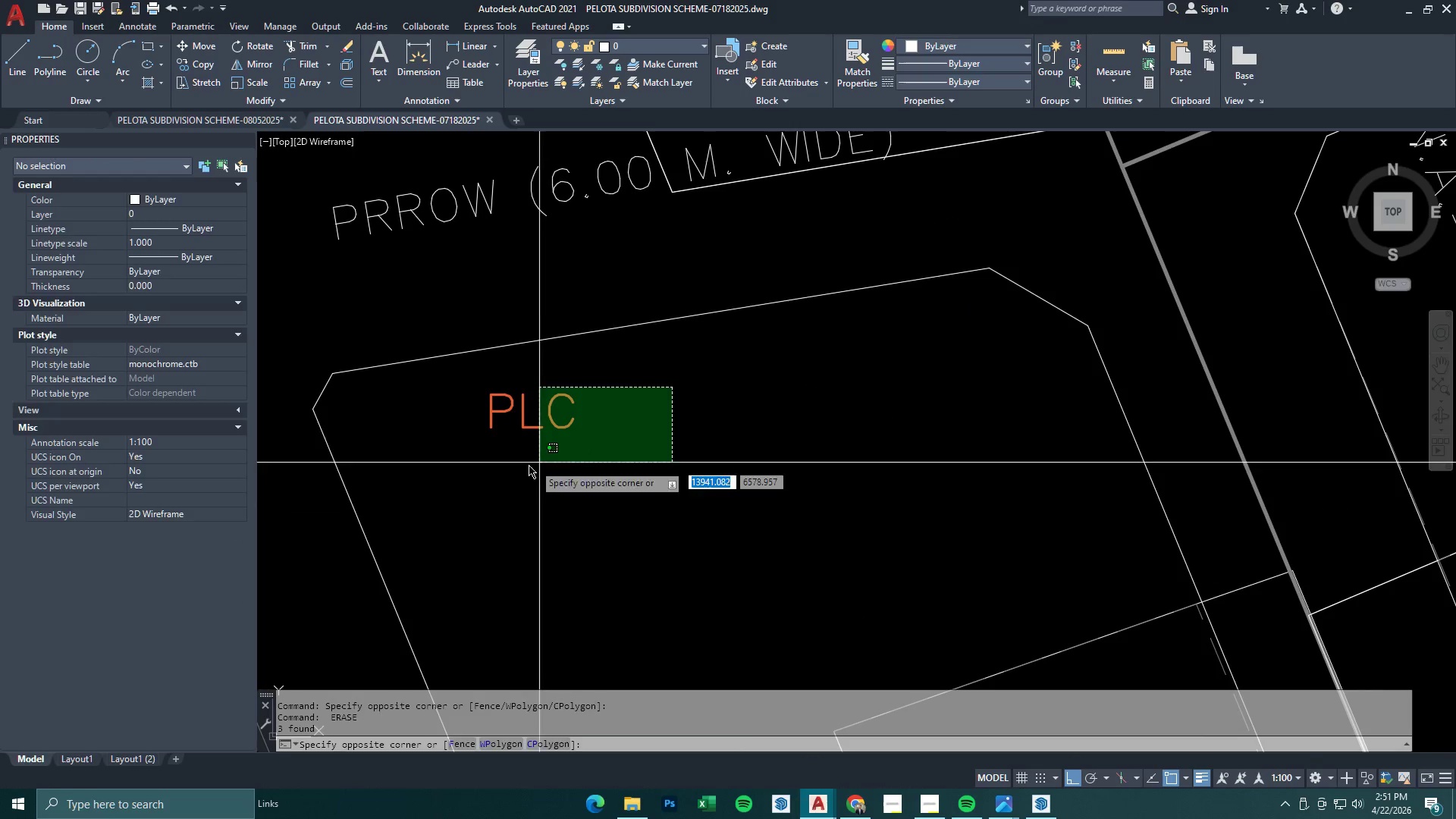 
triple_click([527, 466])
 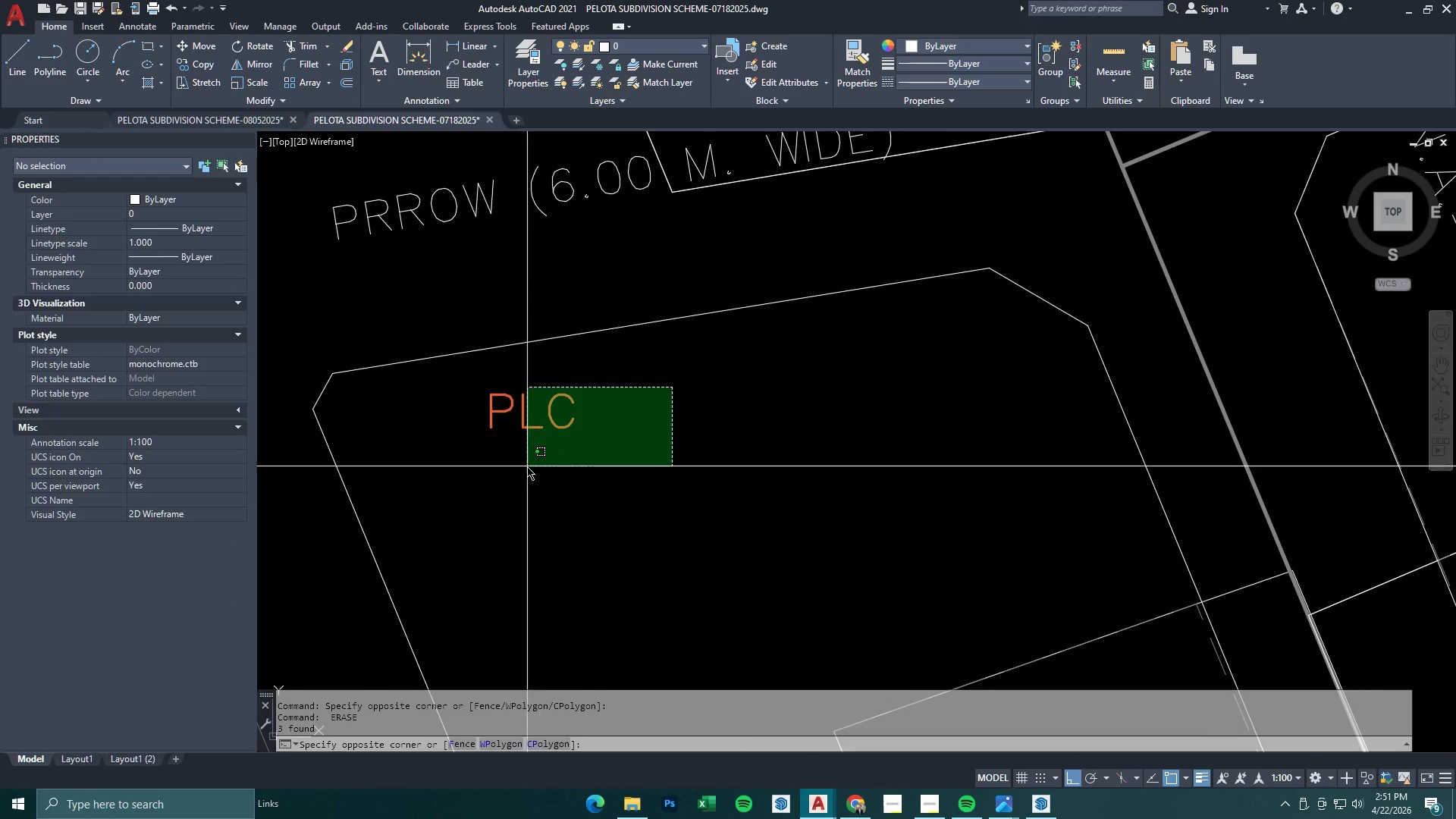 
key(Space)
 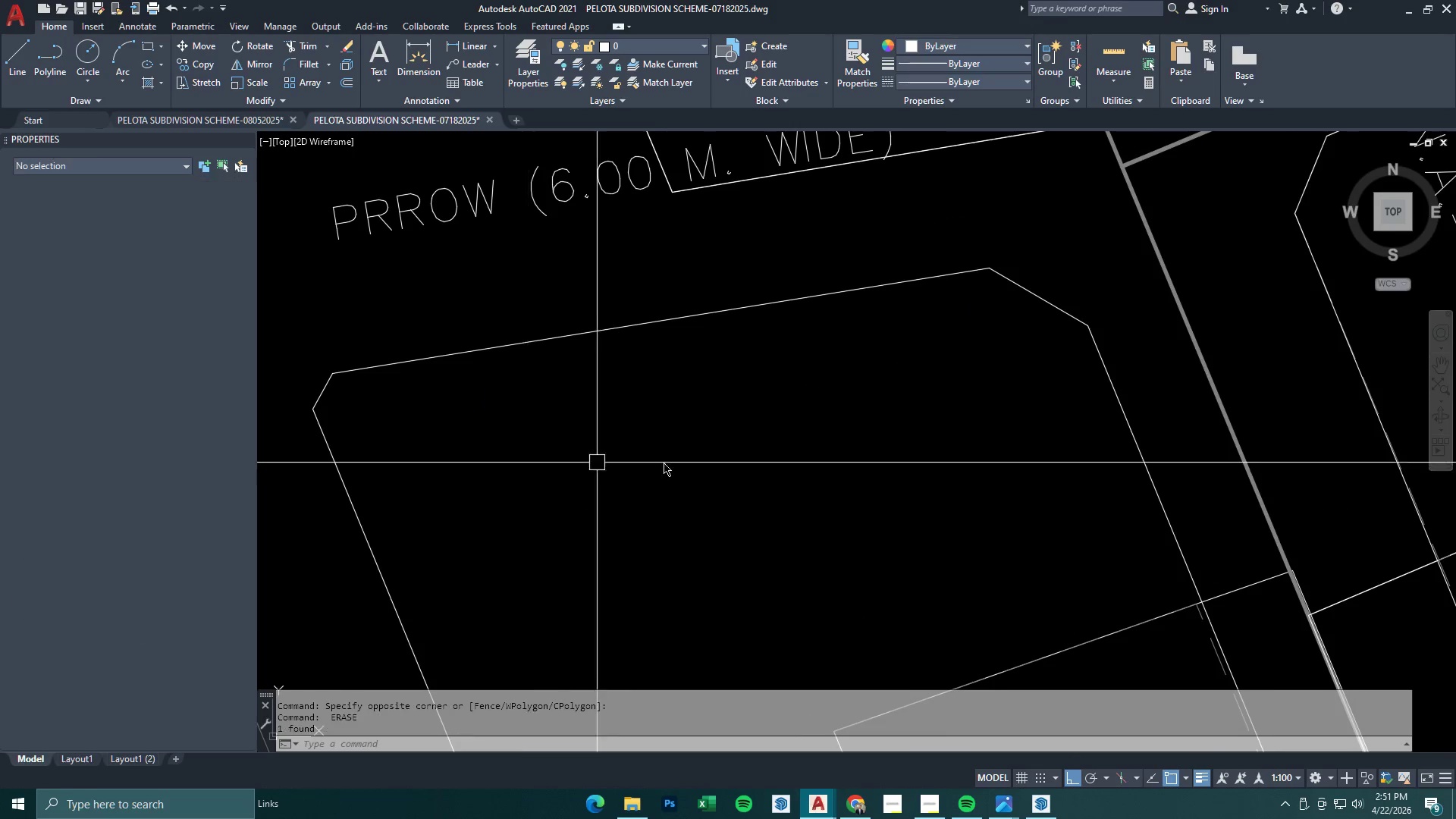 
key(Escape)
 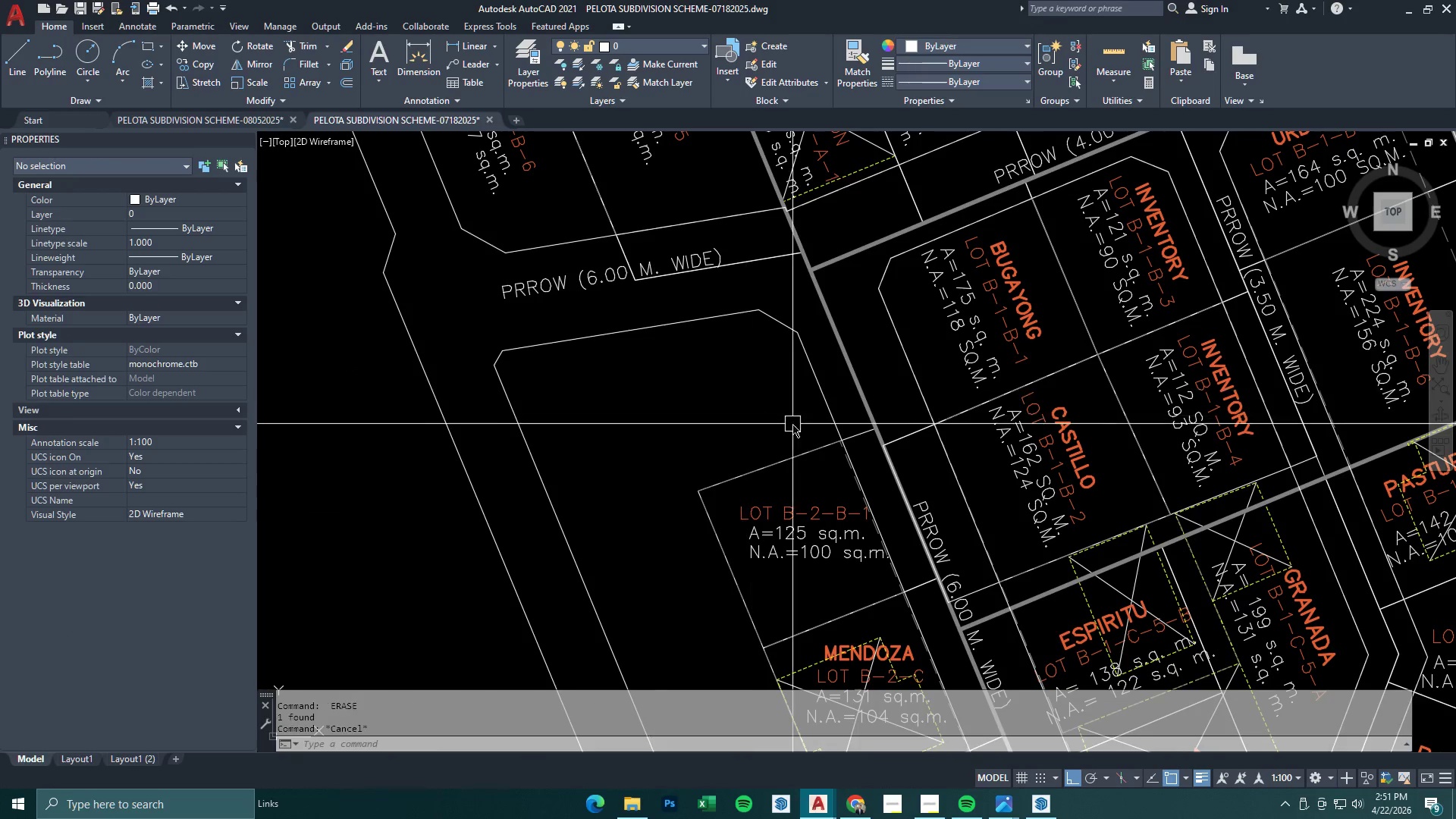 
left_click_drag(start_coordinate=[794, 424], to_coordinate=[775, 485])
 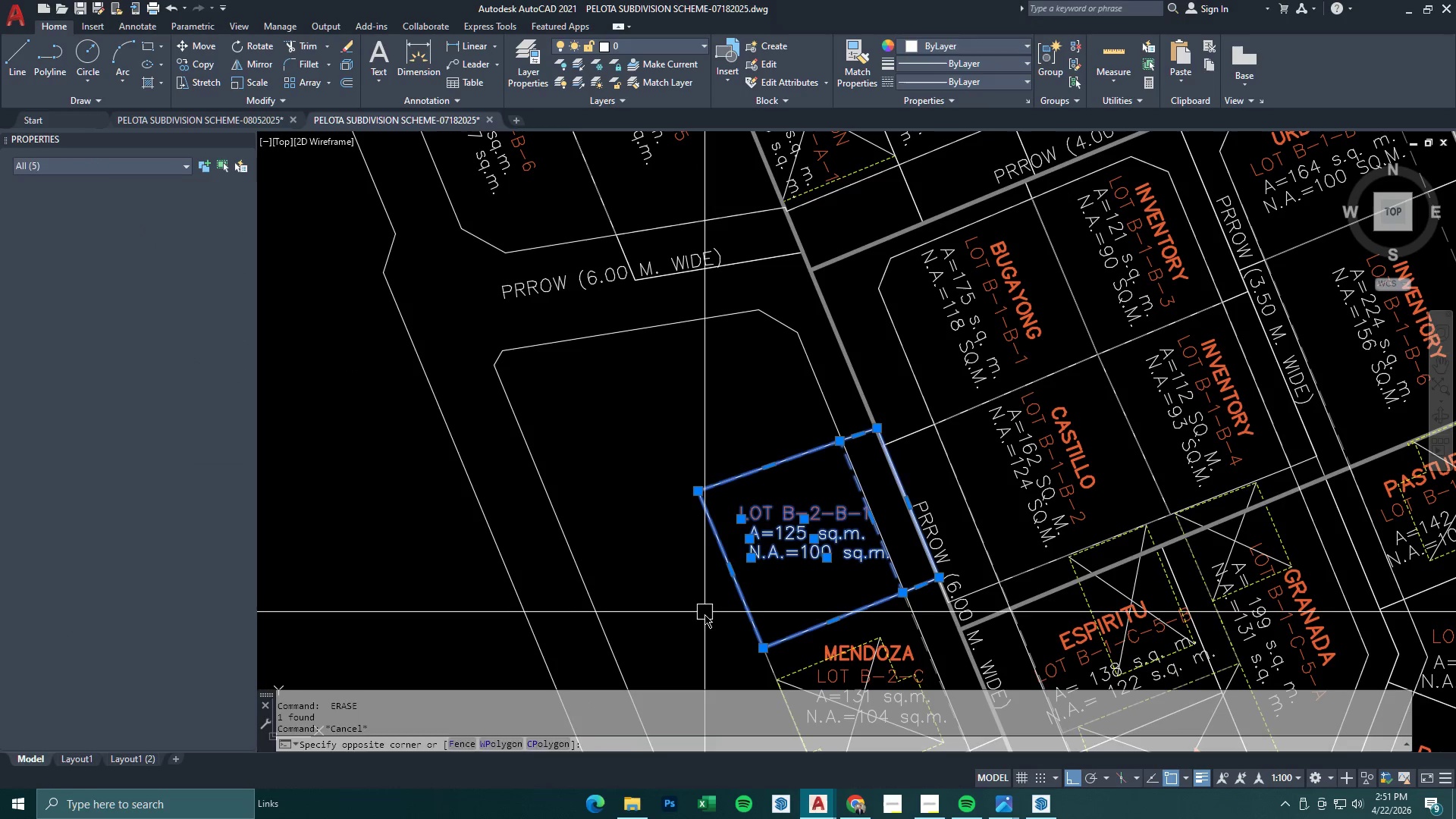 
scroll: coordinate [670, 466], scroll_direction: down, amount: 2.0
 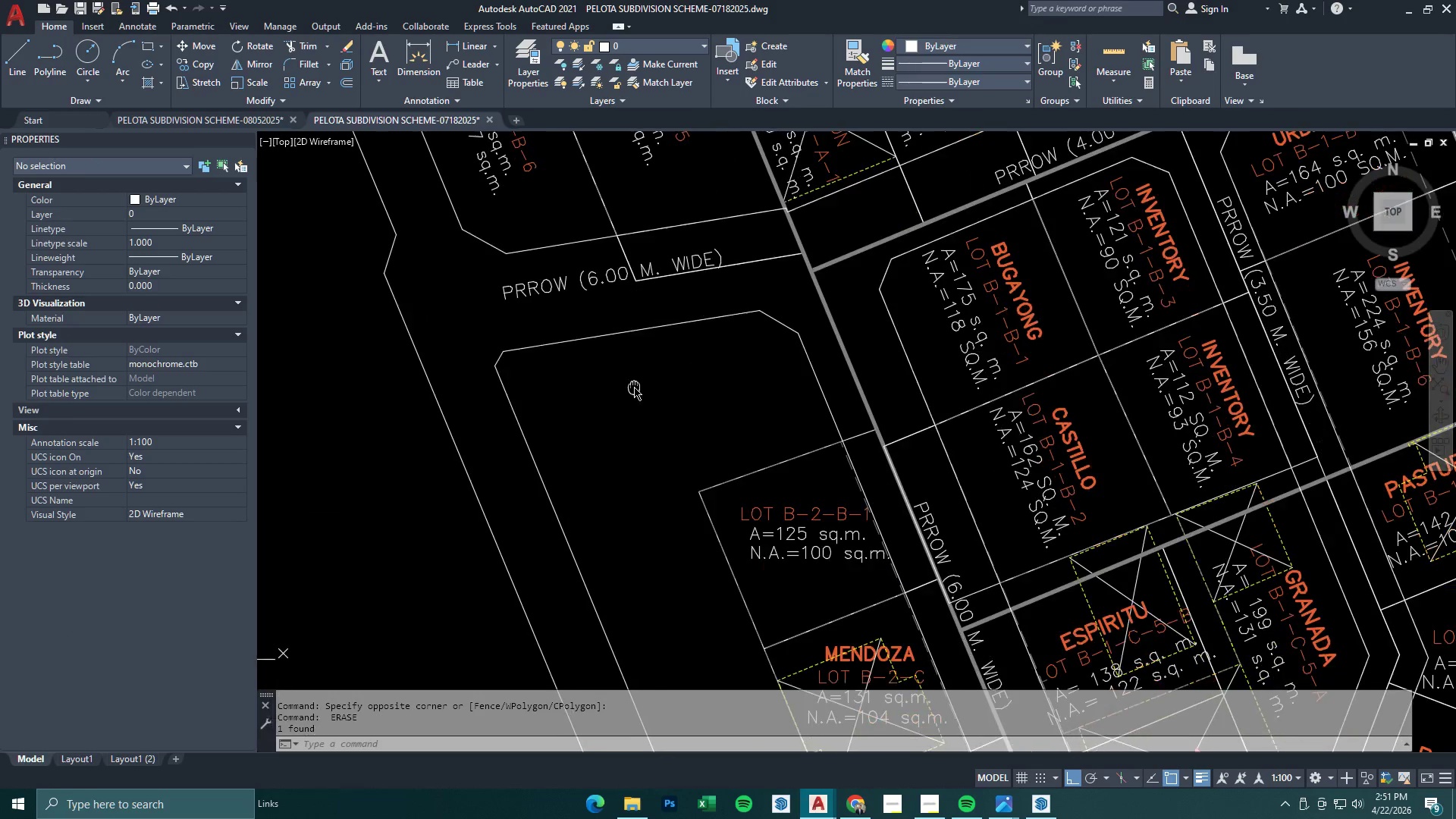 
key(E)
 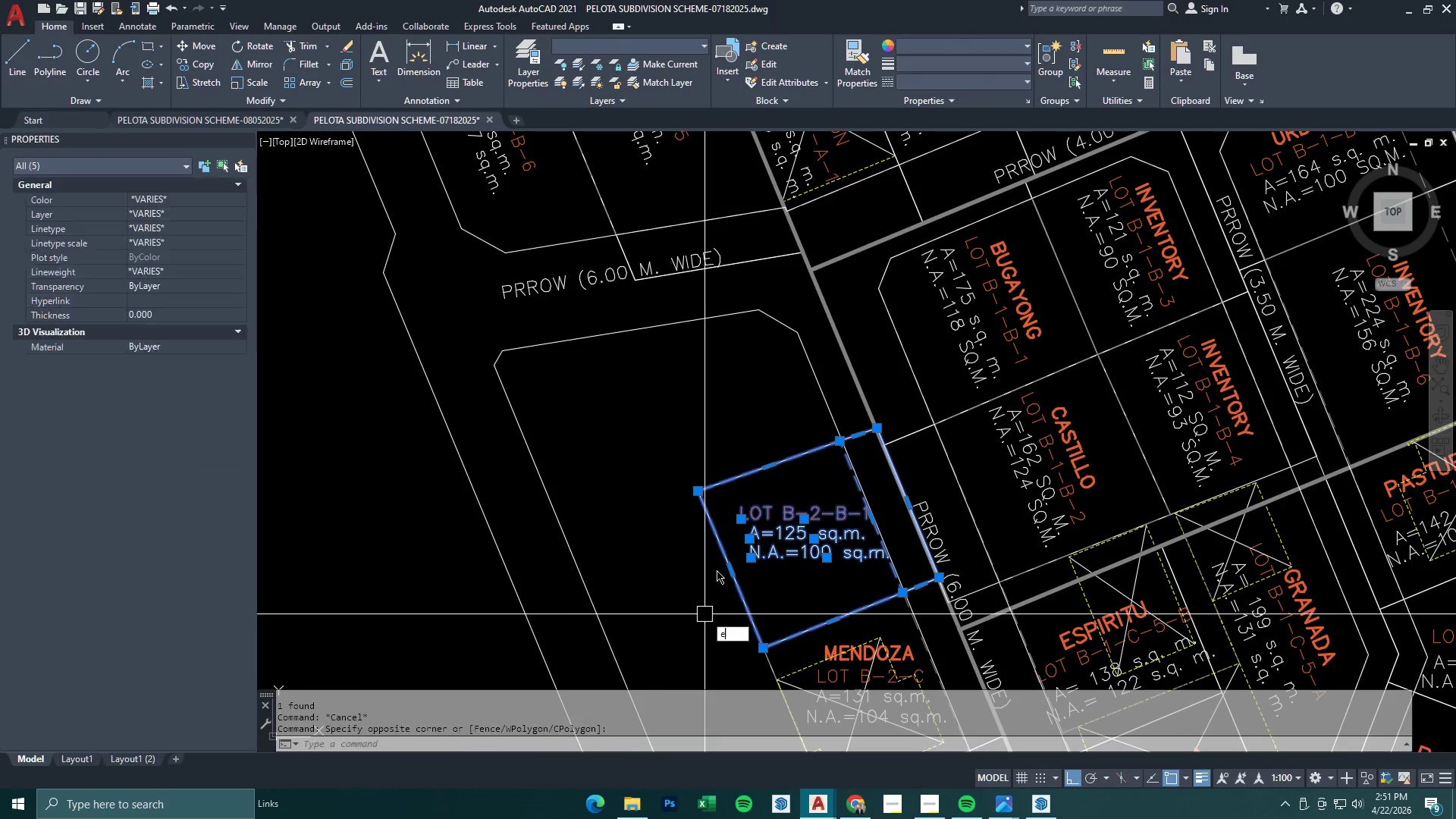 
key(Space)
 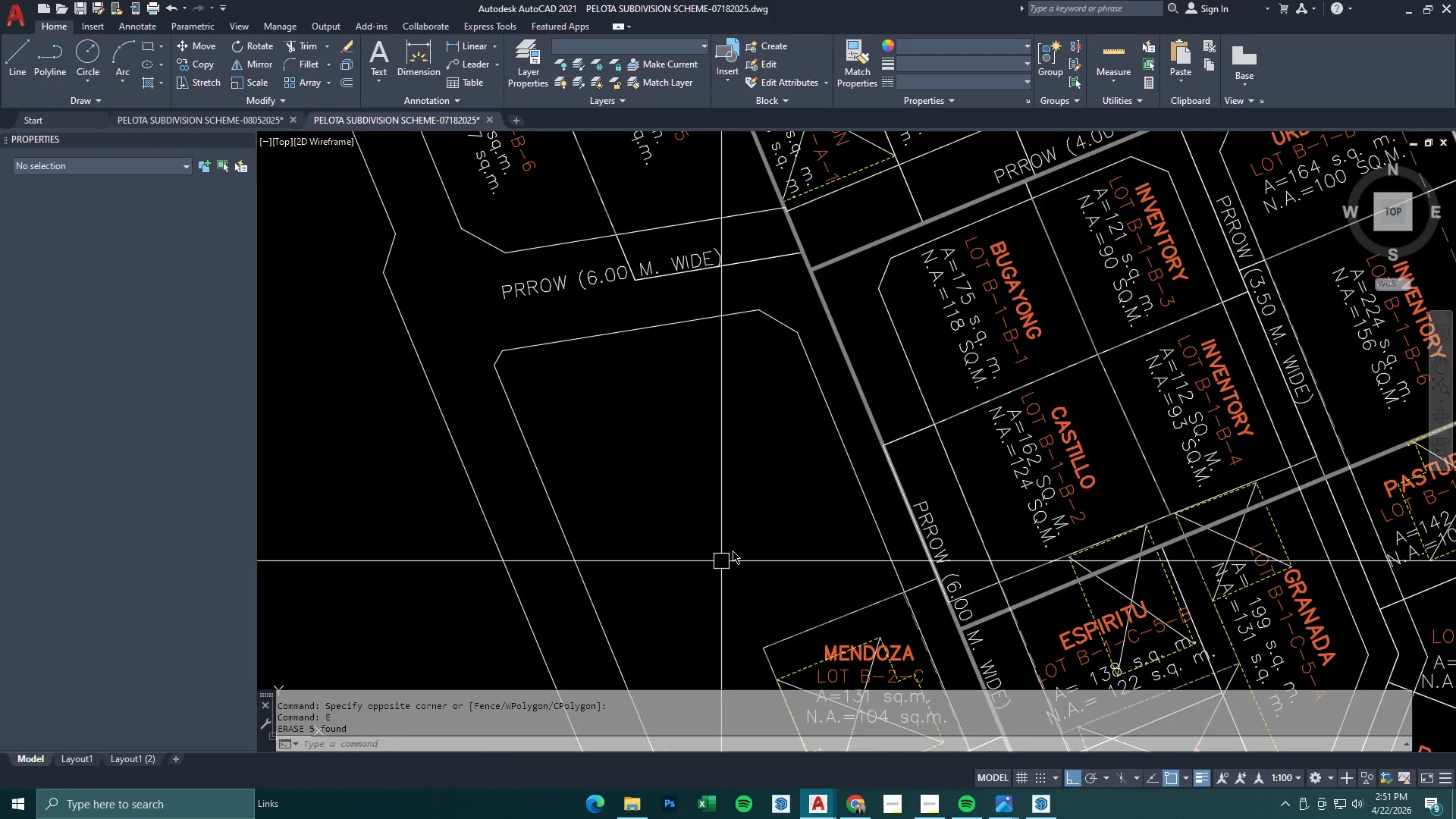 
scroll: coordinate [733, 551], scroll_direction: down, amount: 2.0
 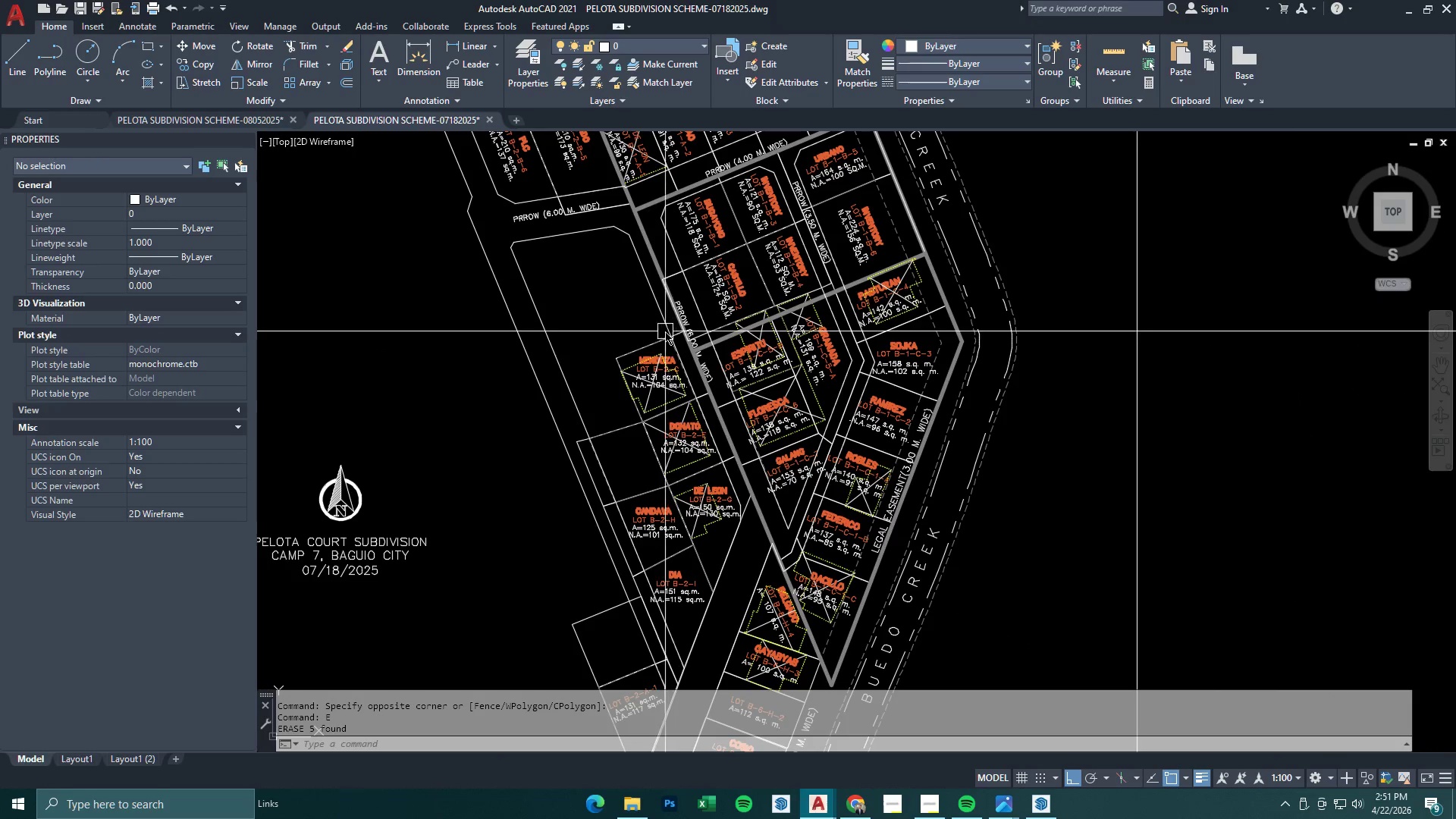 
left_click_drag(start_coordinate=[648, 328], to_coordinate=[645, 339])
 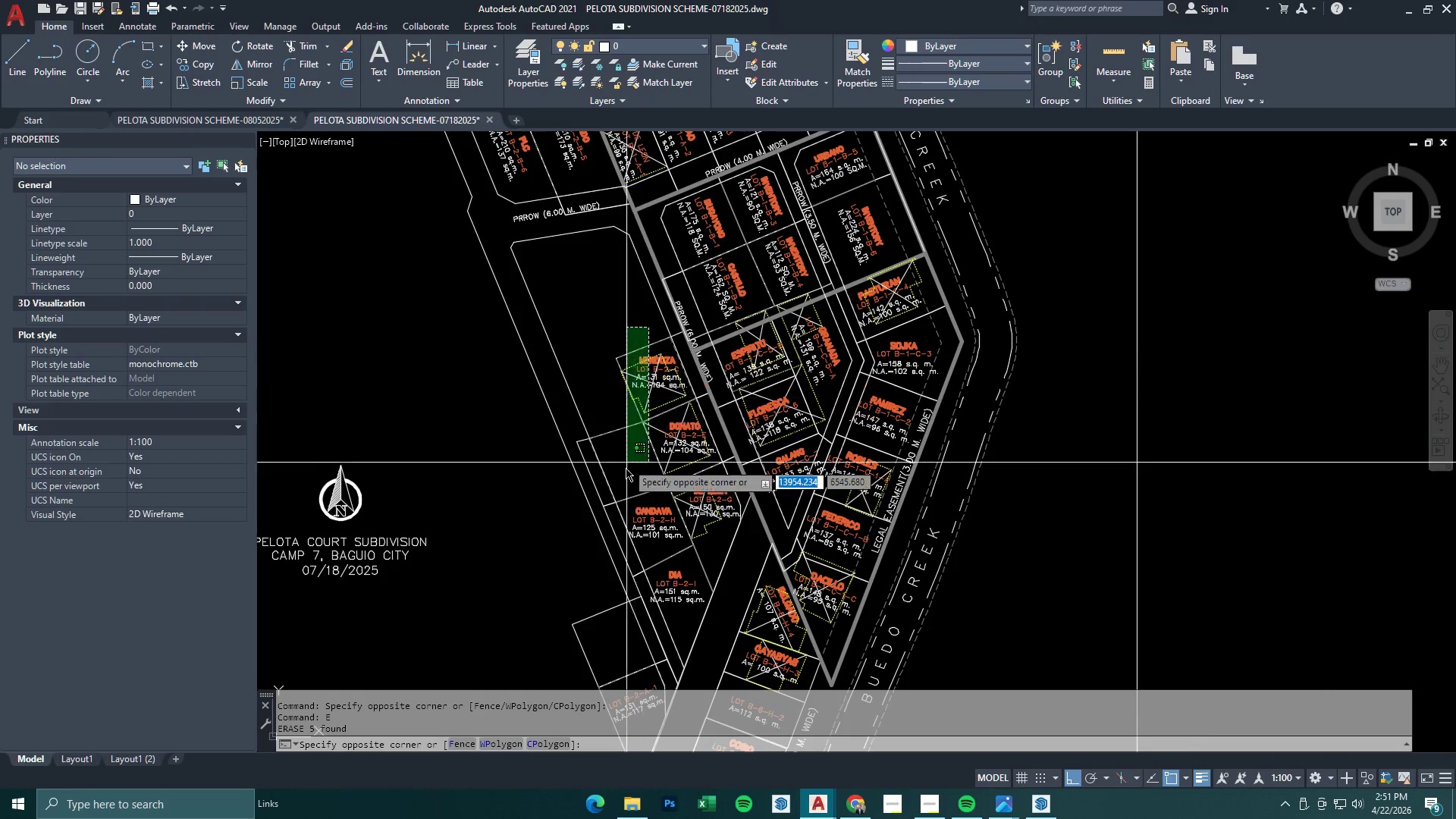 
double_click([626, 476])
 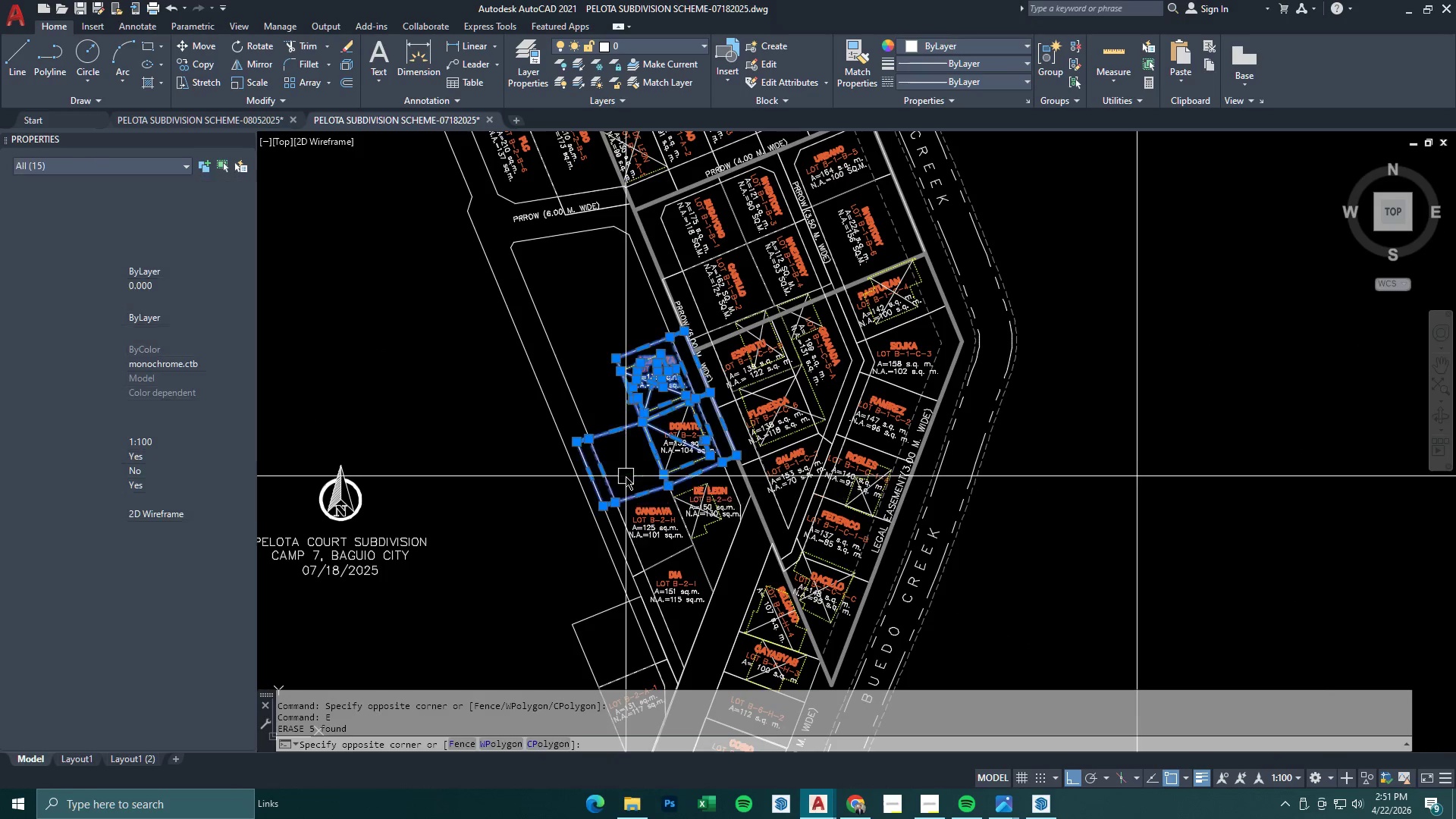 
key(E)
 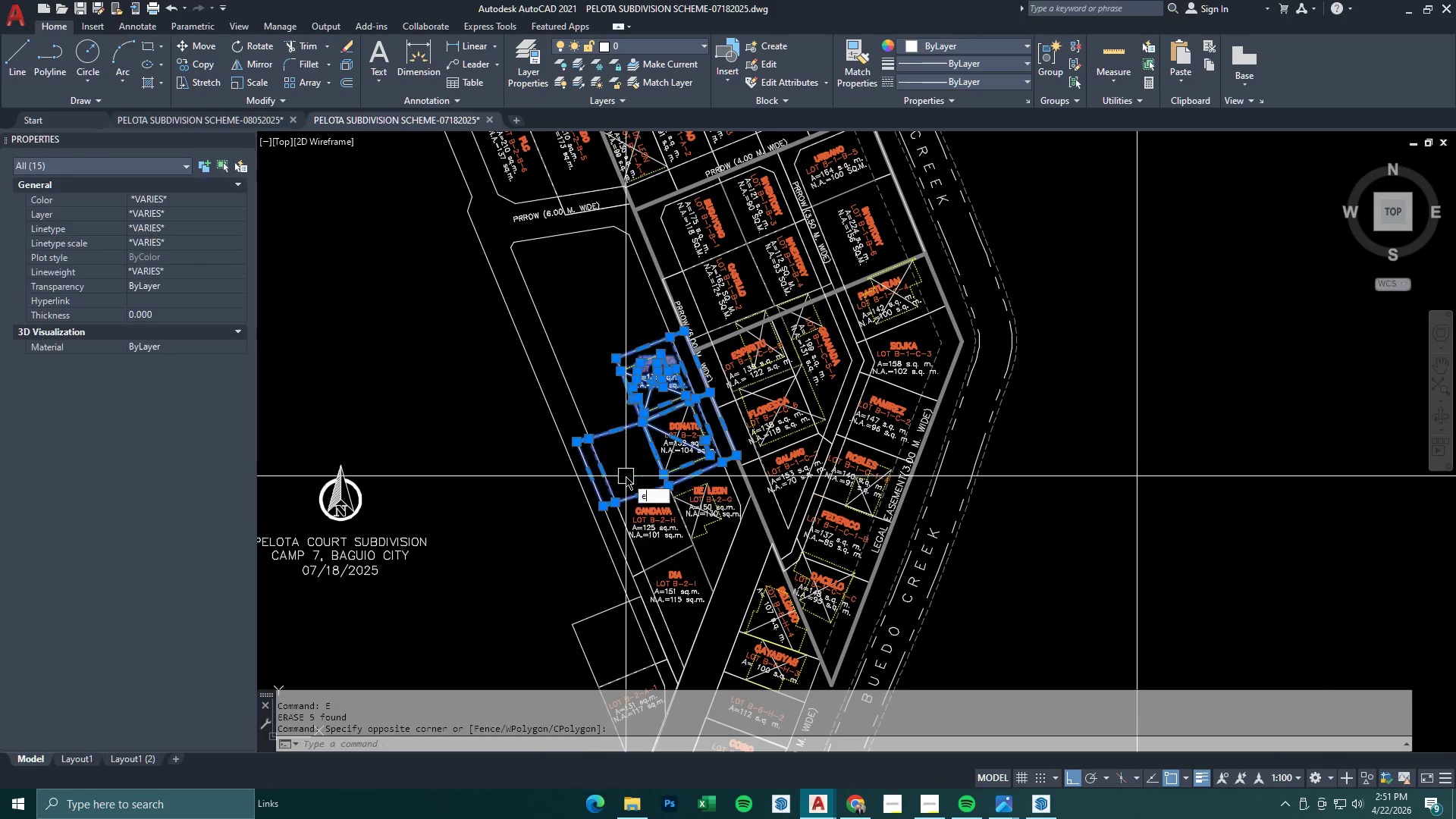 
key(Space)
 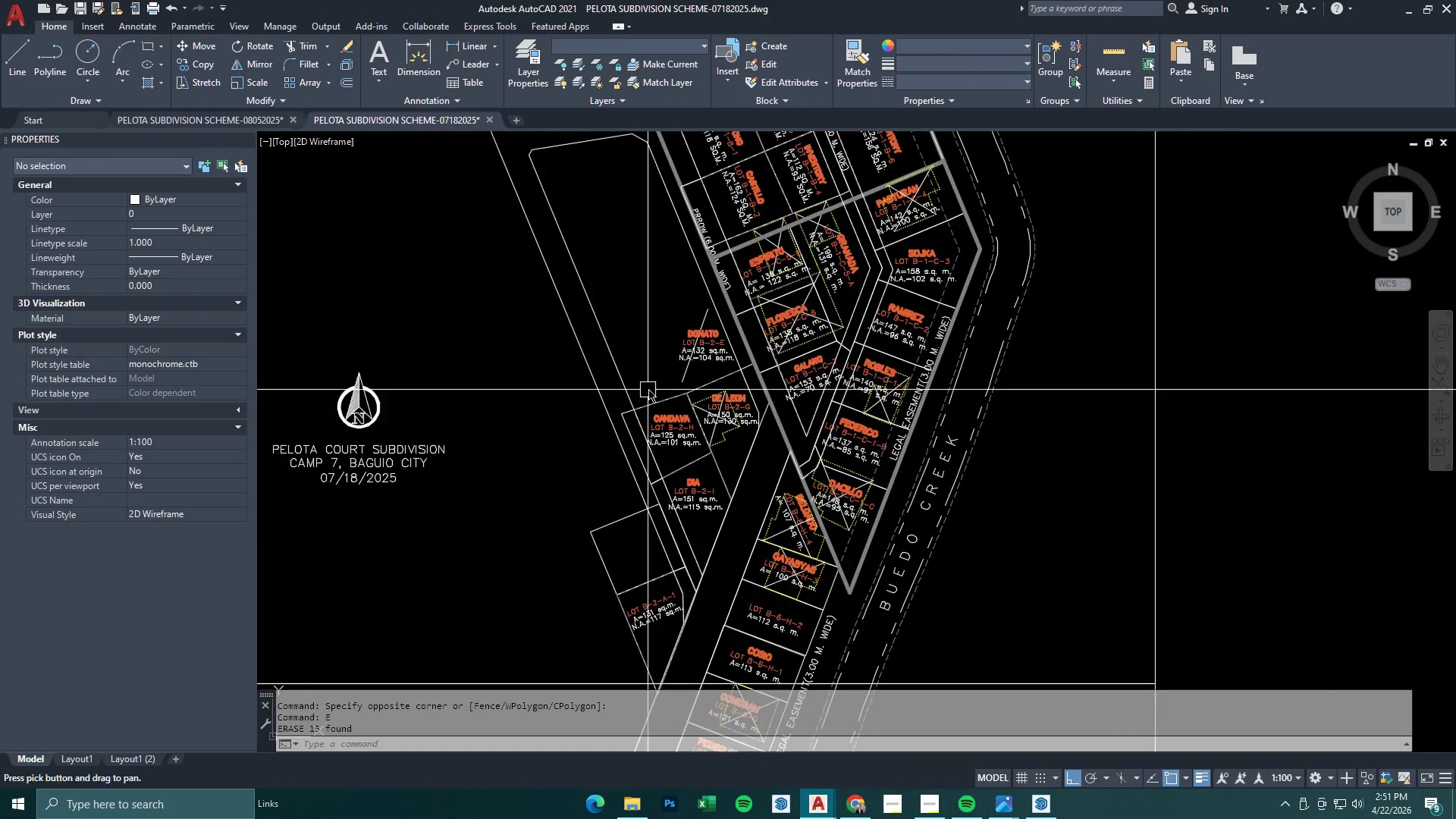 
left_click_drag(start_coordinate=[715, 252], to_coordinate=[715, 262])
 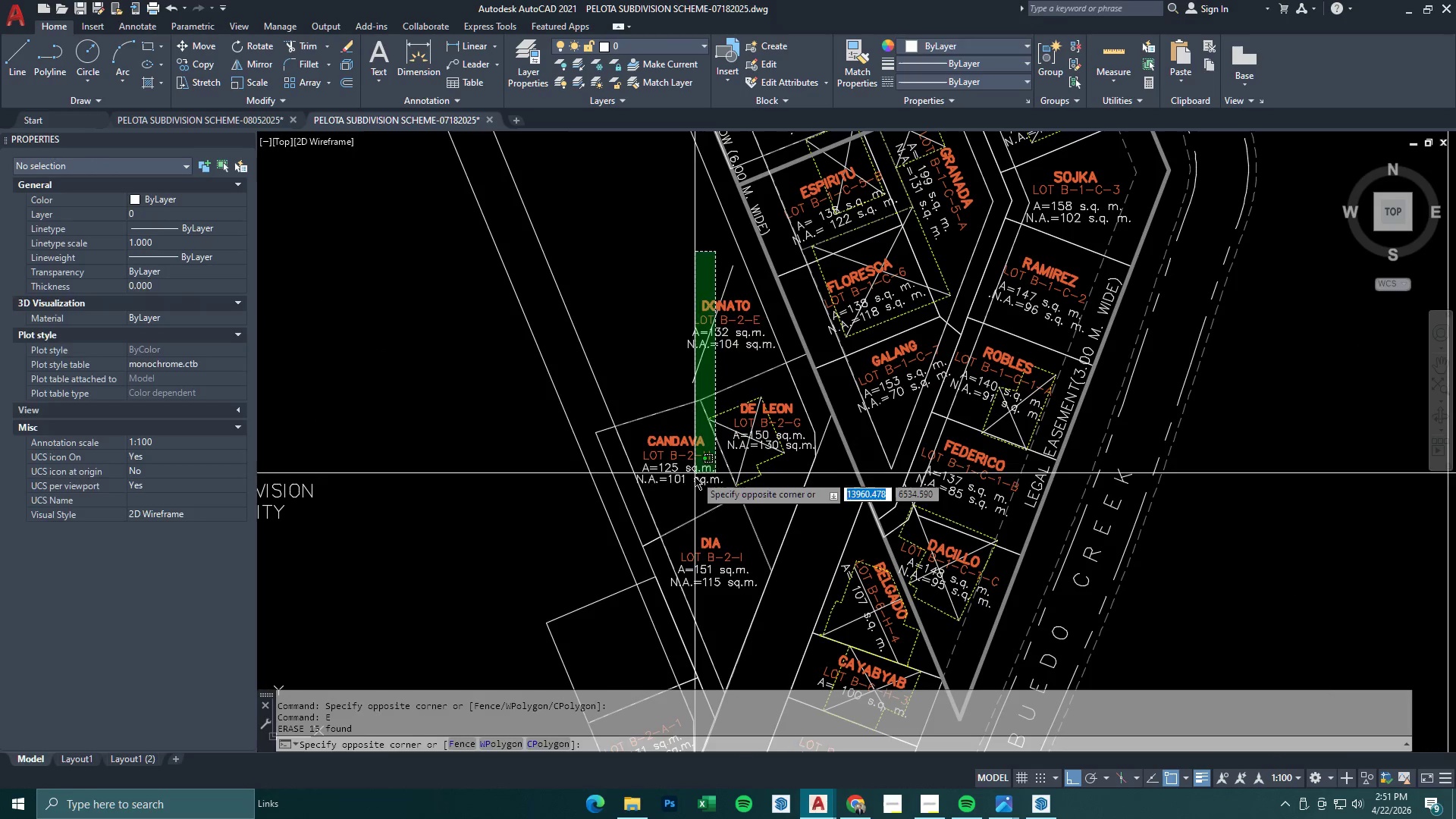 
scroll: coordinate [662, 381], scroll_direction: up, amount: 1.0
 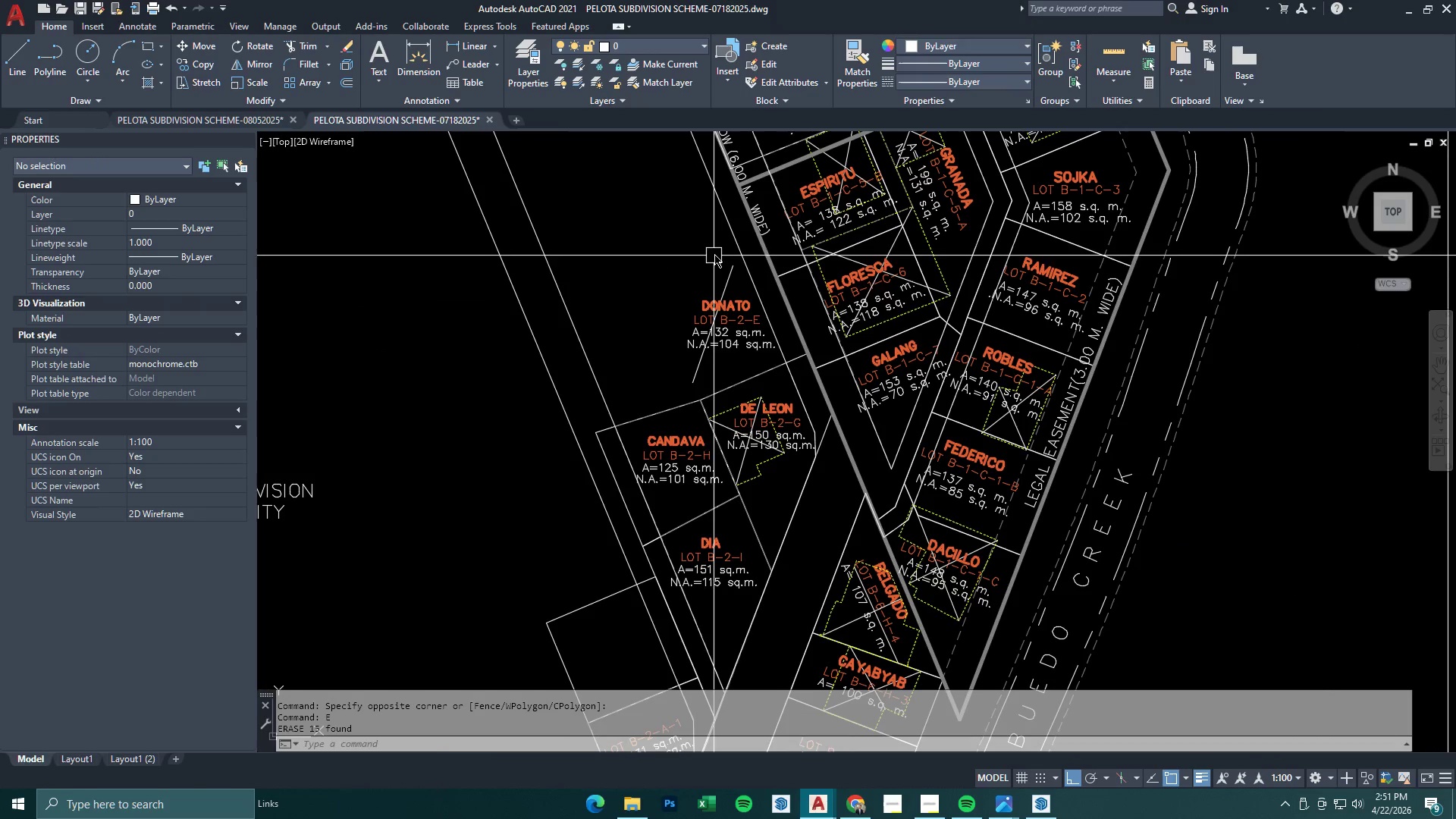 
left_click_drag(start_coordinate=[694, 484], to_coordinate=[693, 490])
 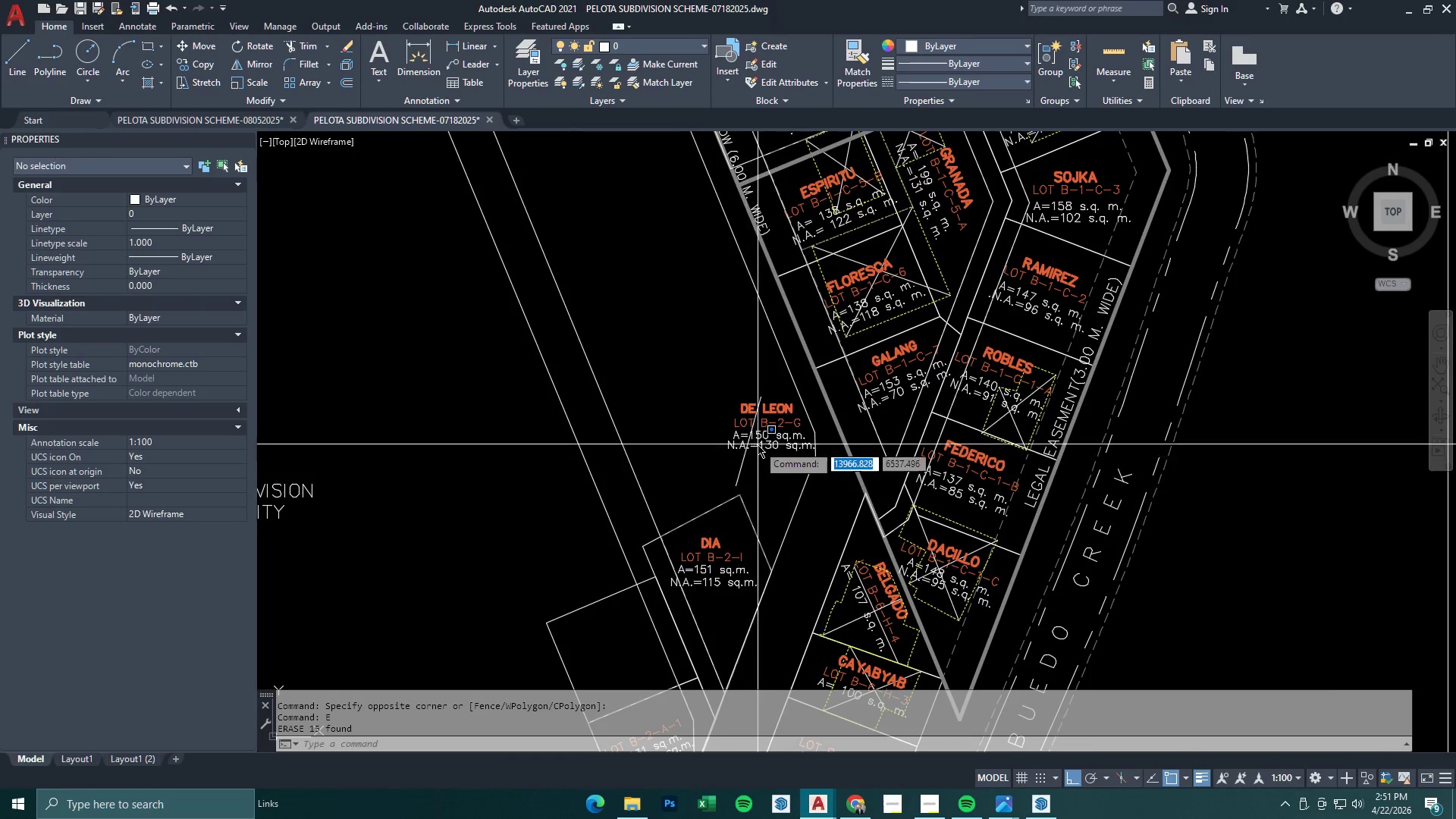 
key(E)
 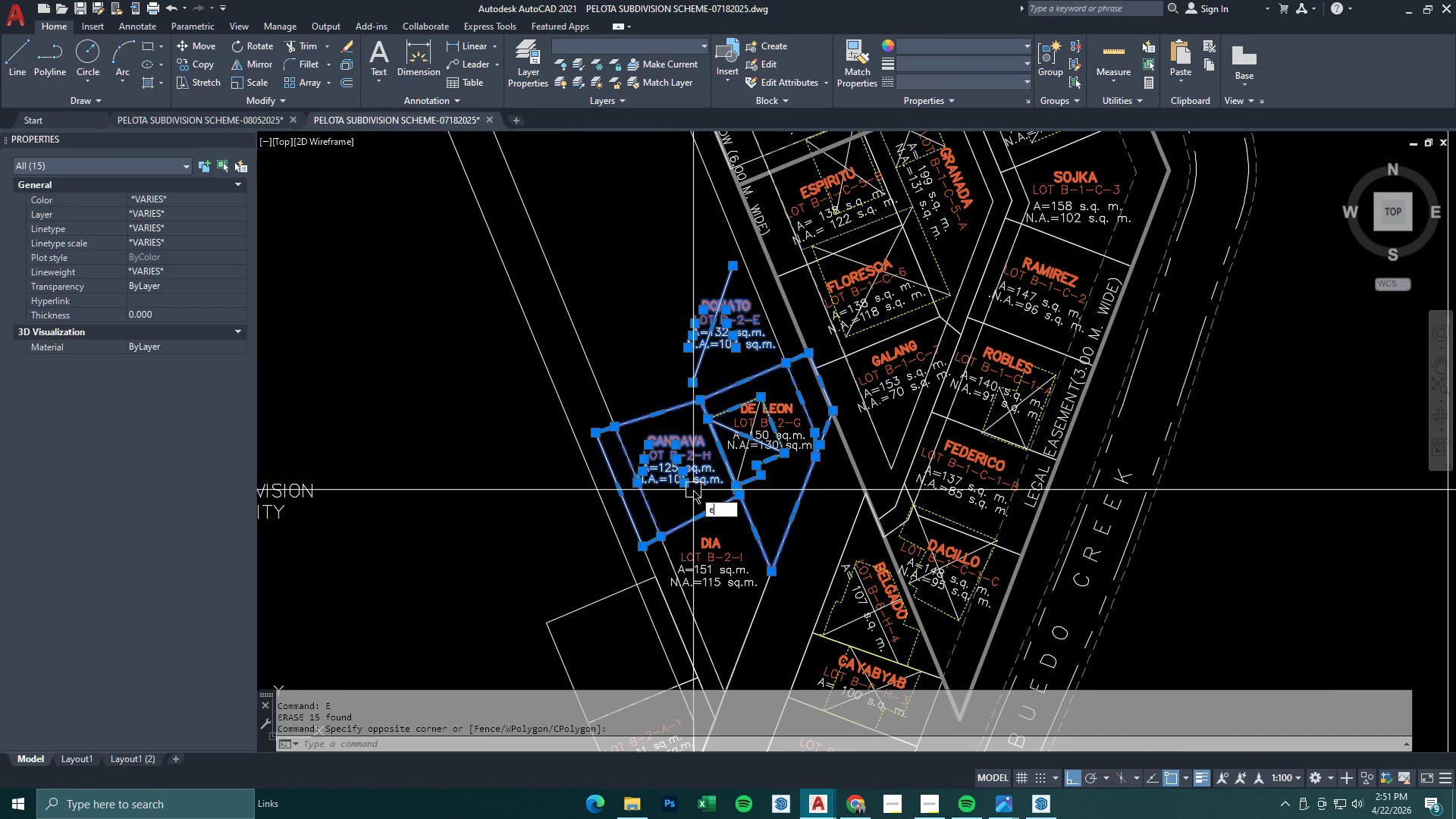 
key(Space)
 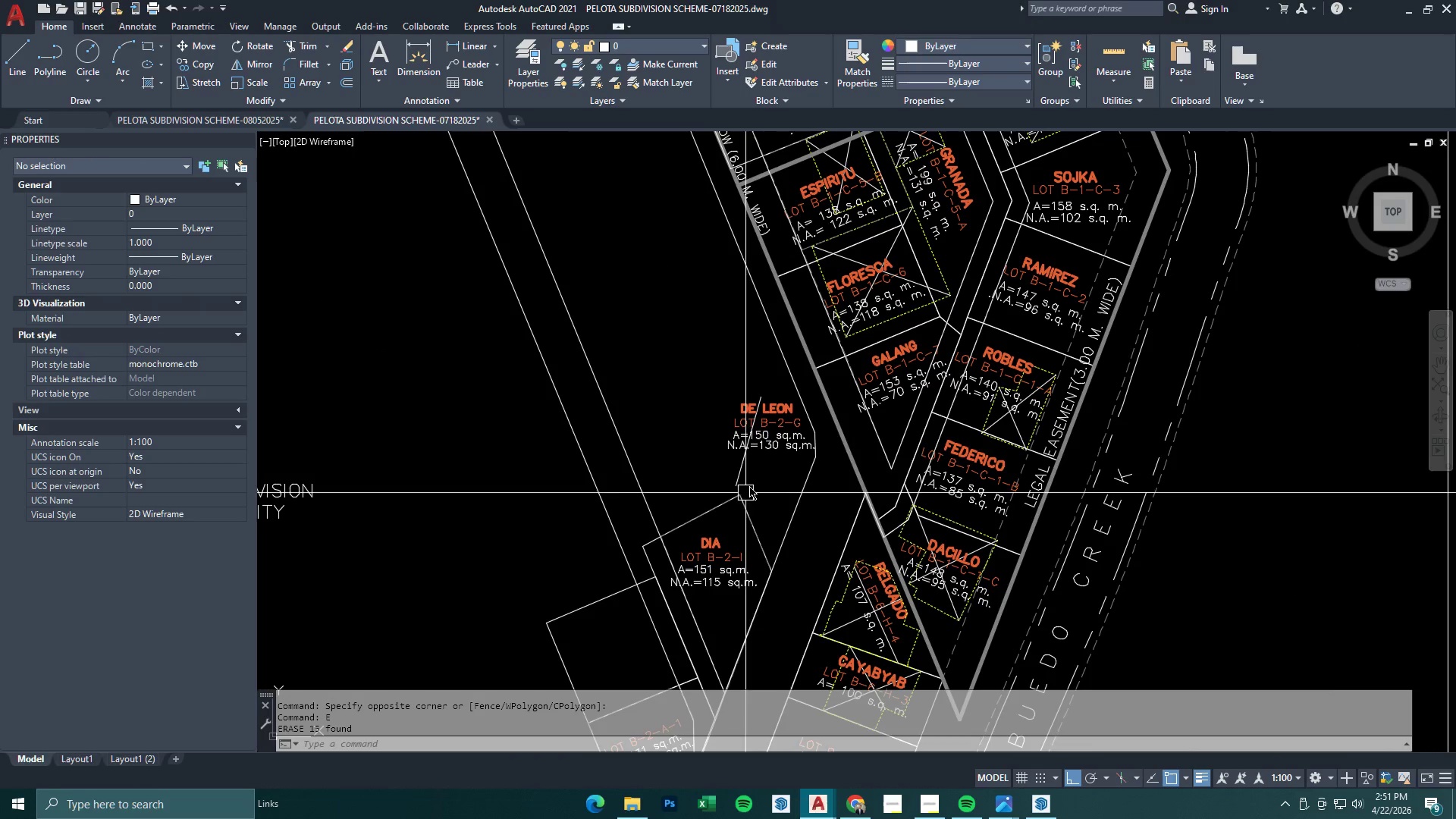 
left_click_drag(start_coordinate=[757, 445], to_coordinate=[755, 460])
 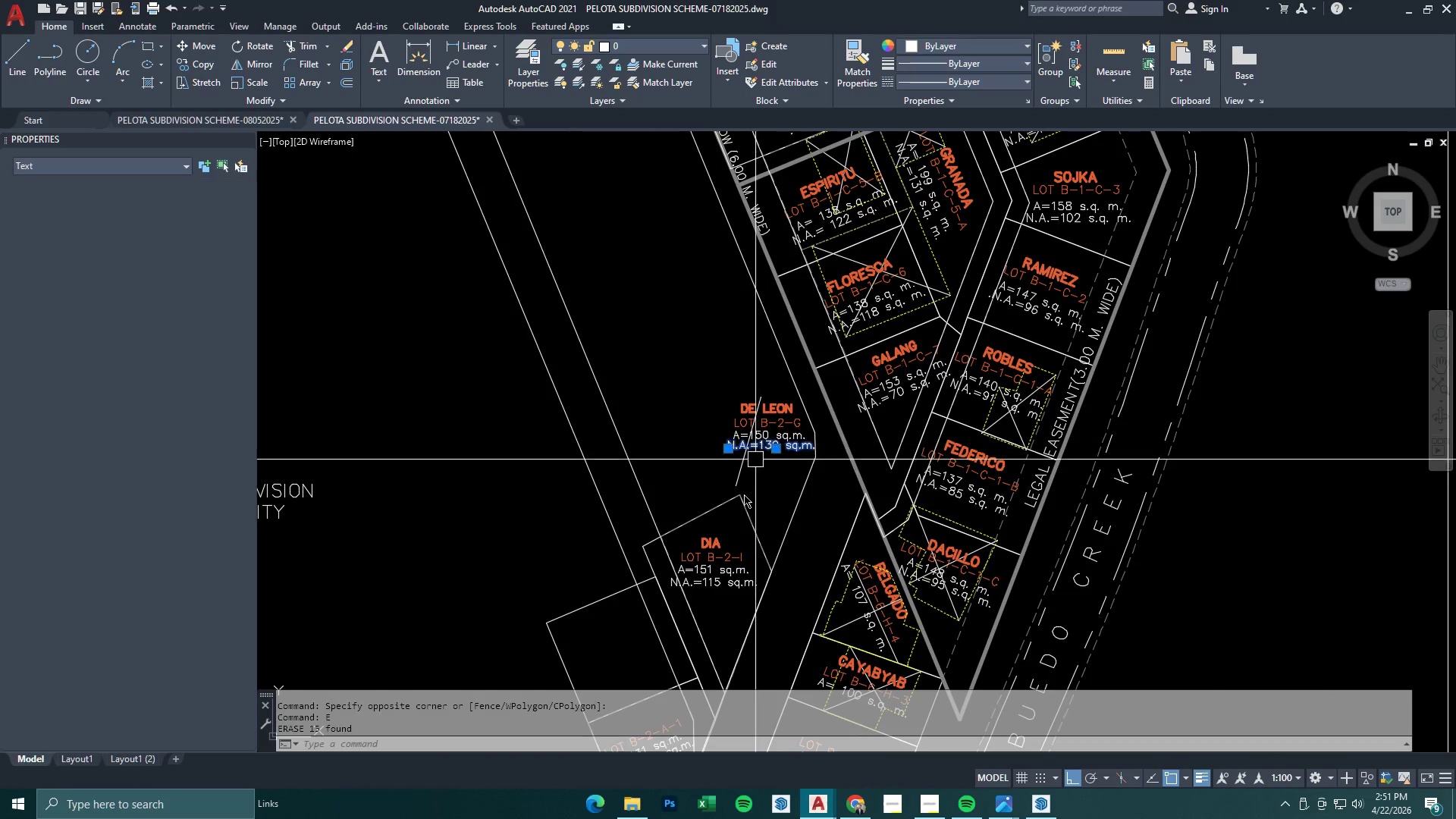 
double_click([723, 532])
 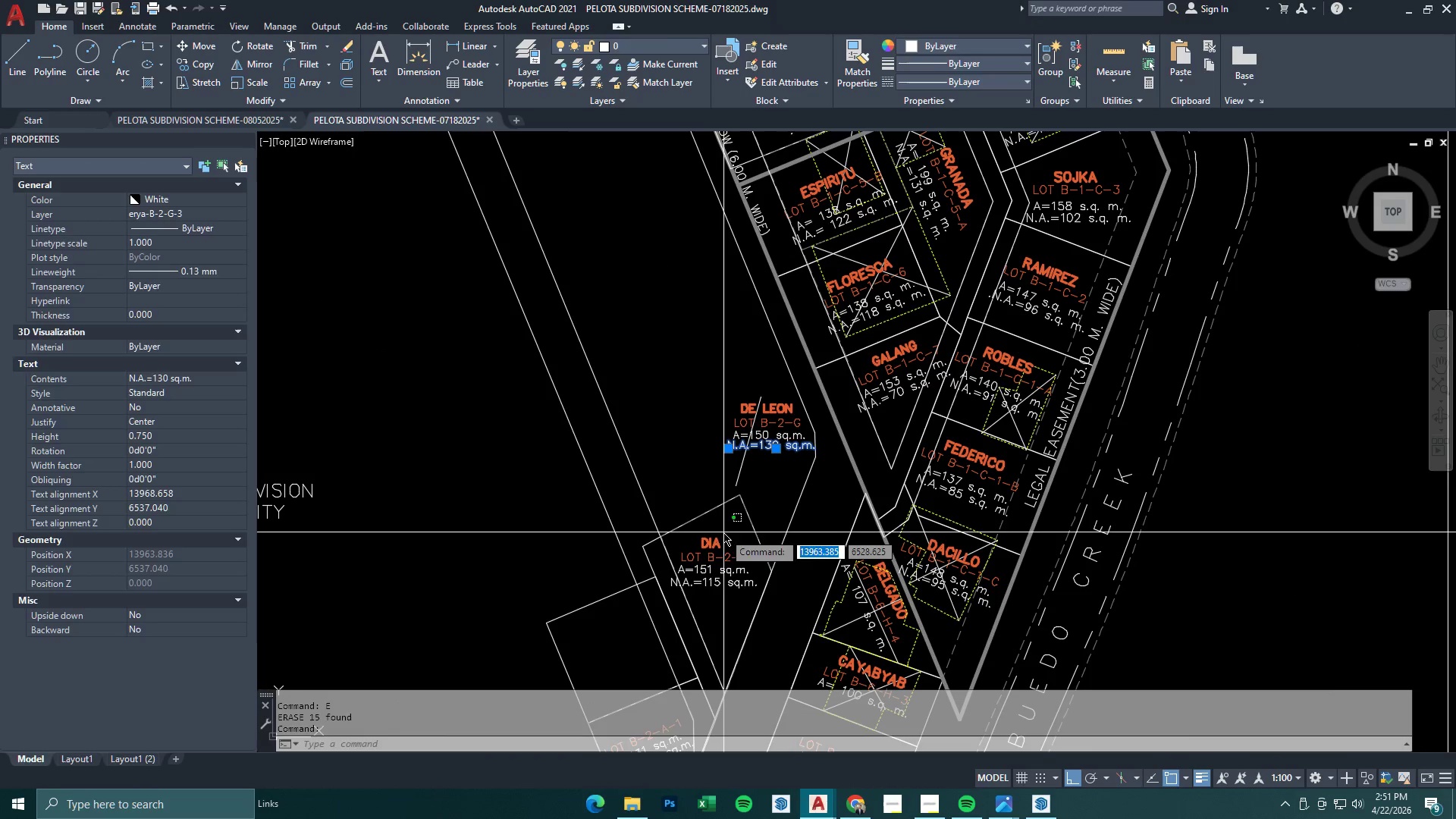 
key(E)
 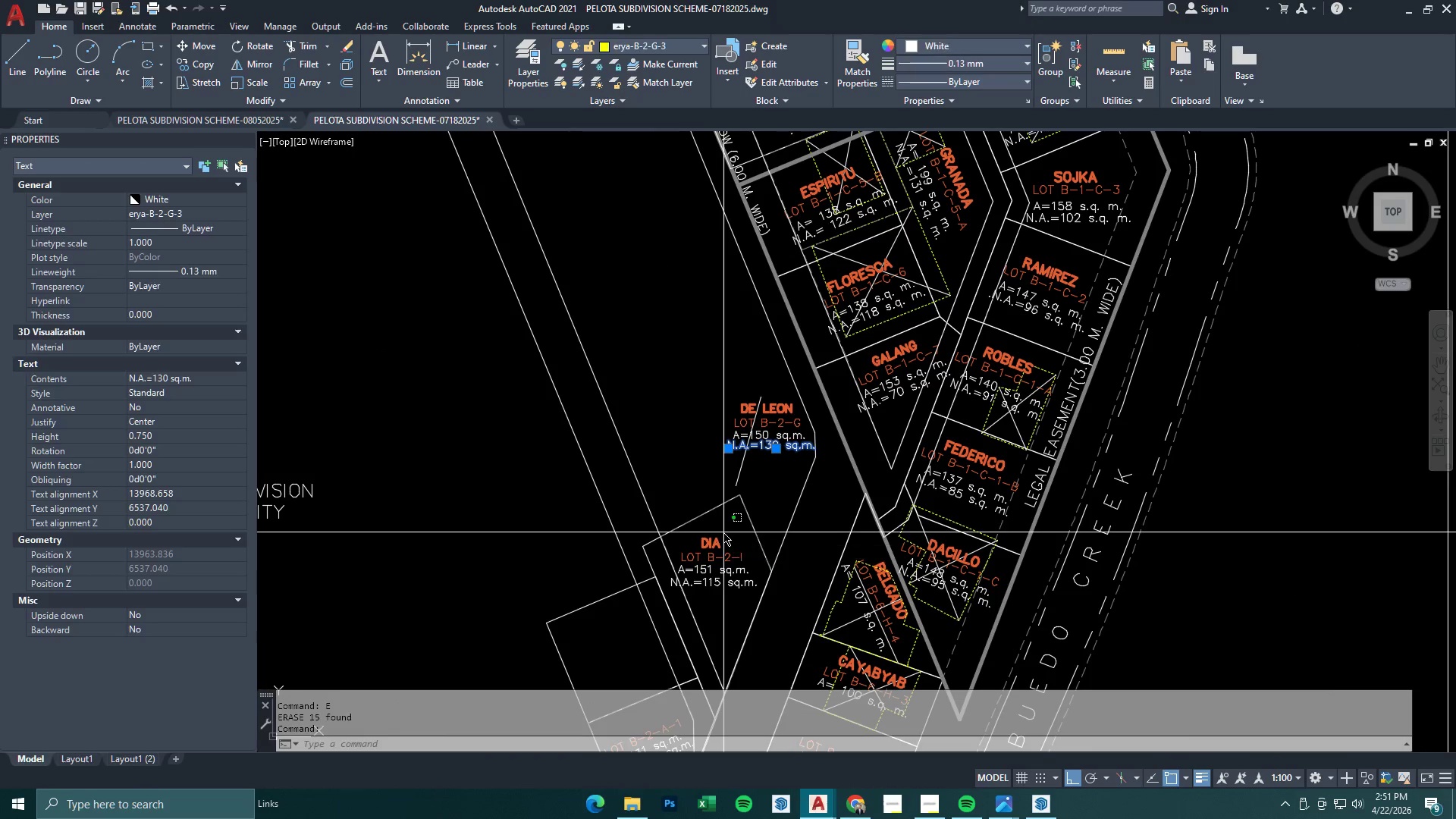 
key(Space)
 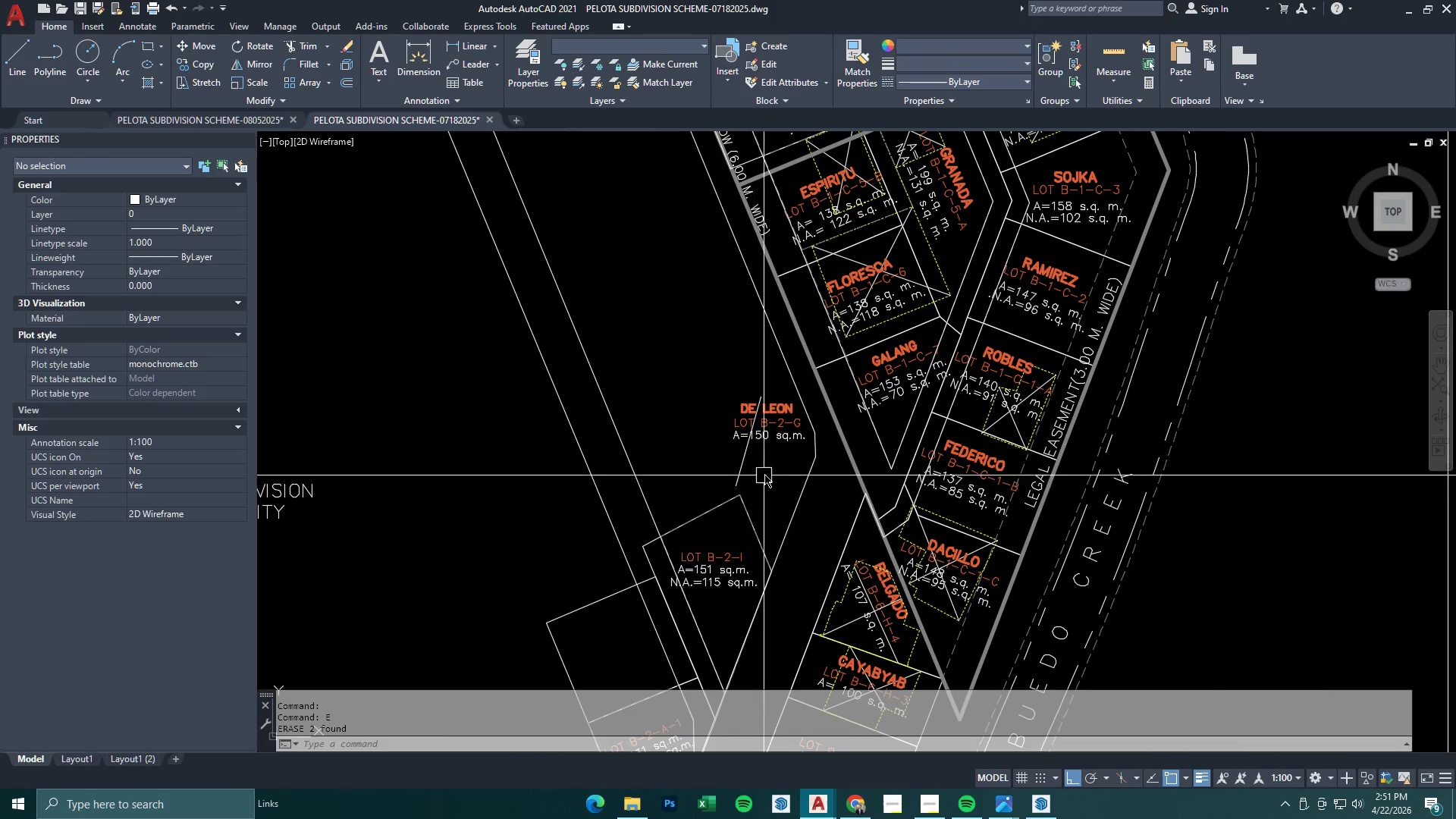 
left_click_drag(start_coordinate=[773, 463], to_coordinate=[762, 484])
 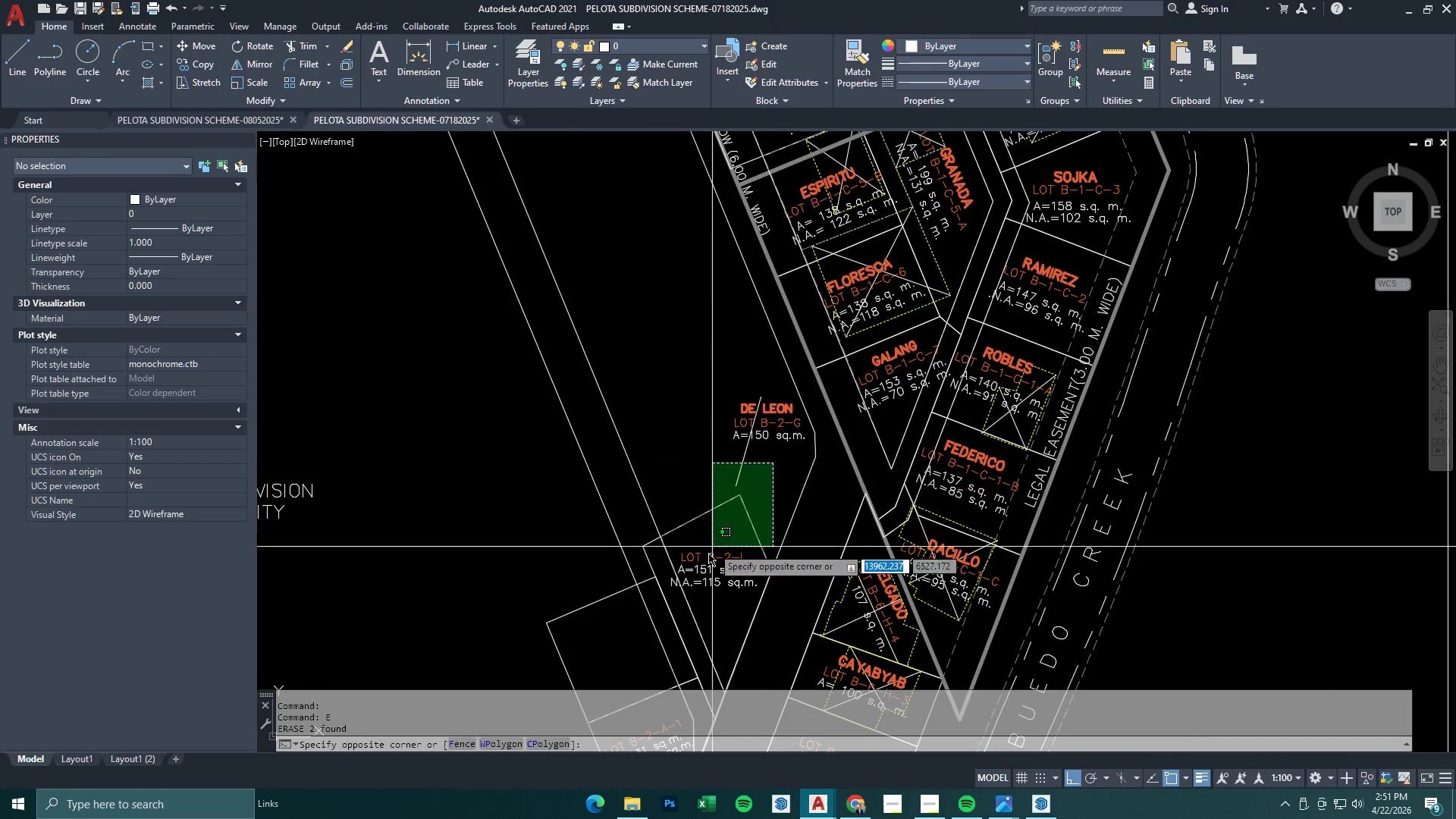 
double_click([708, 553])
 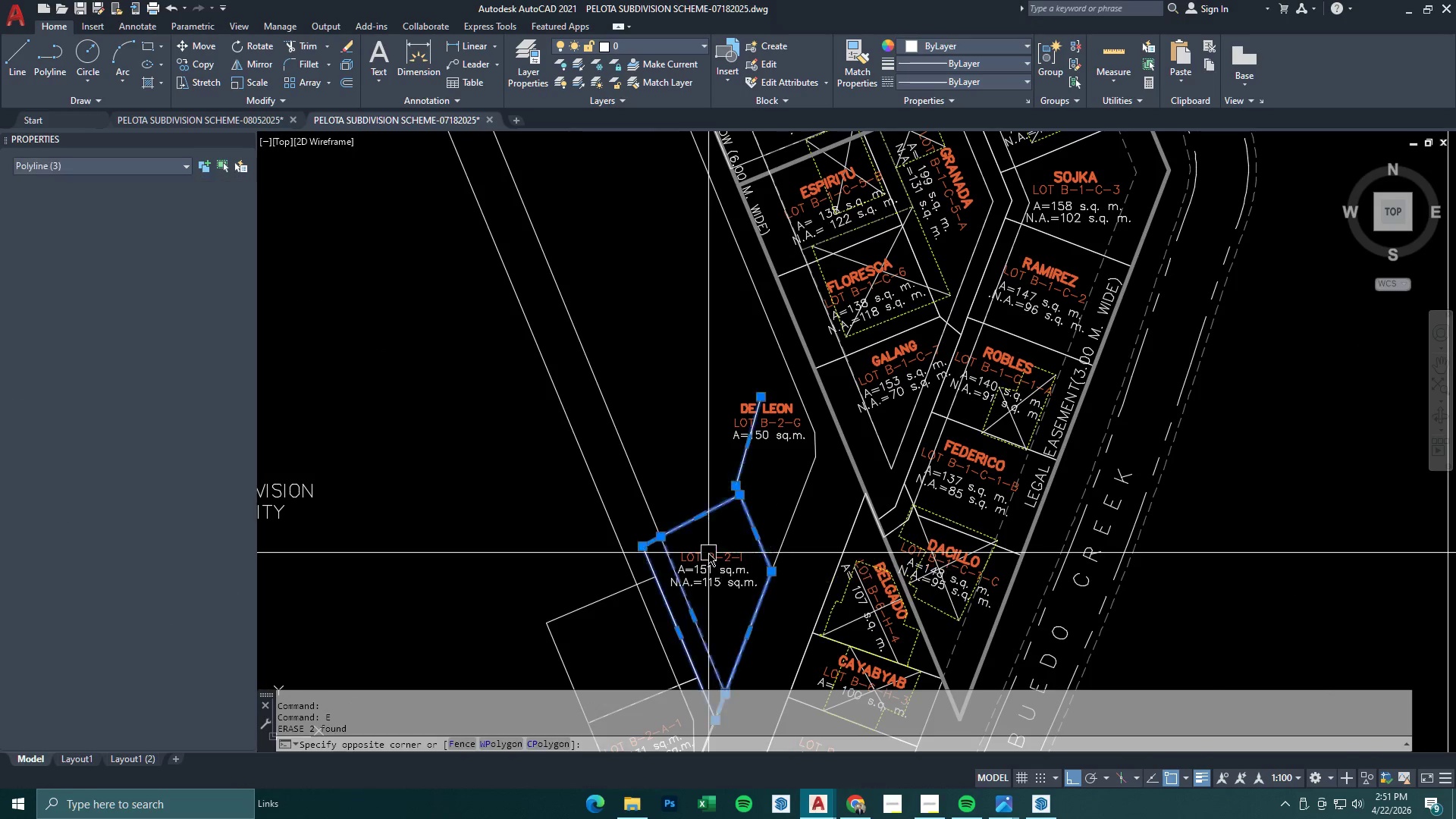 
key(Space)
 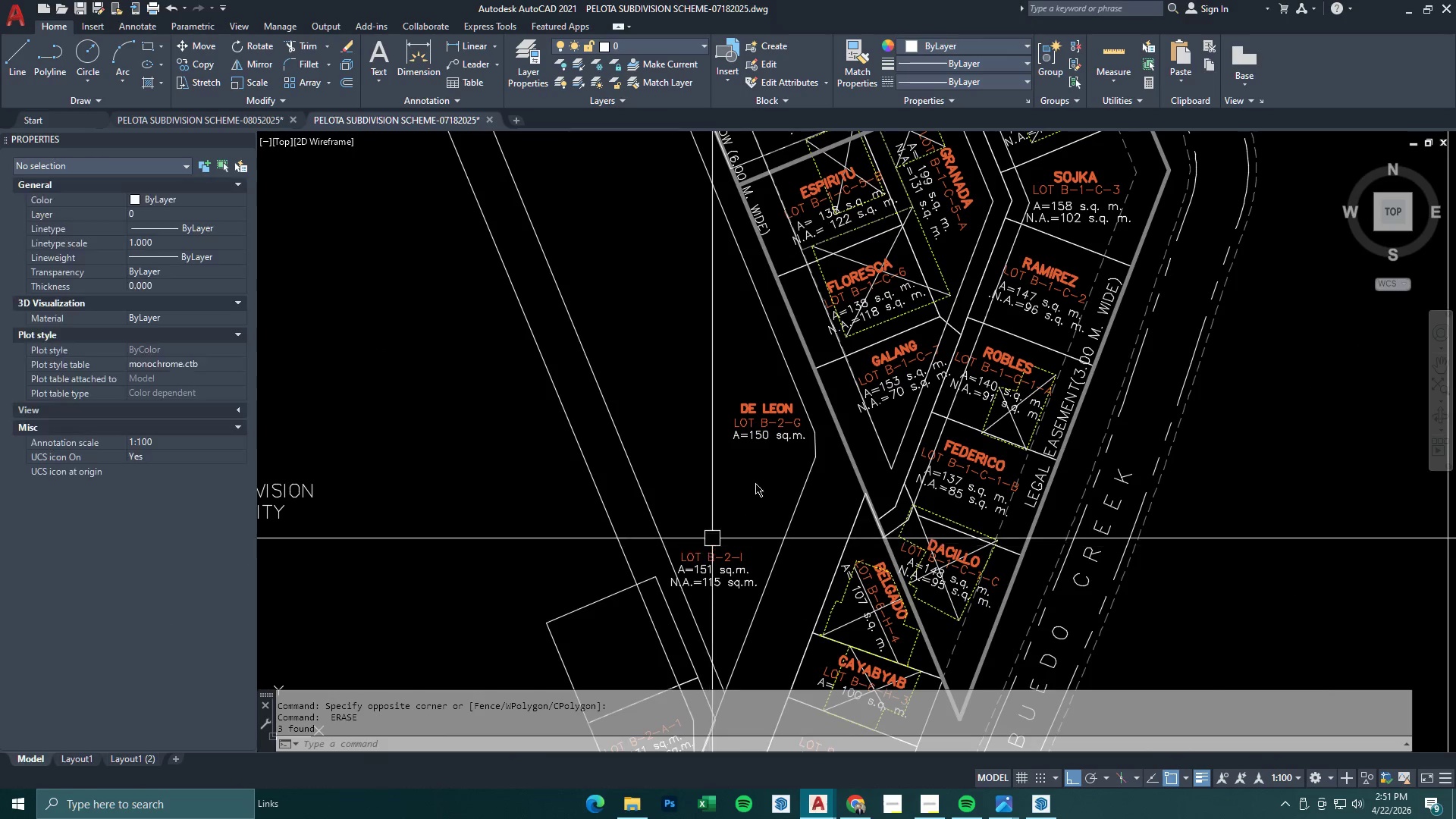 
left_click_drag(start_coordinate=[759, 482], to_coordinate=[760, 479])
 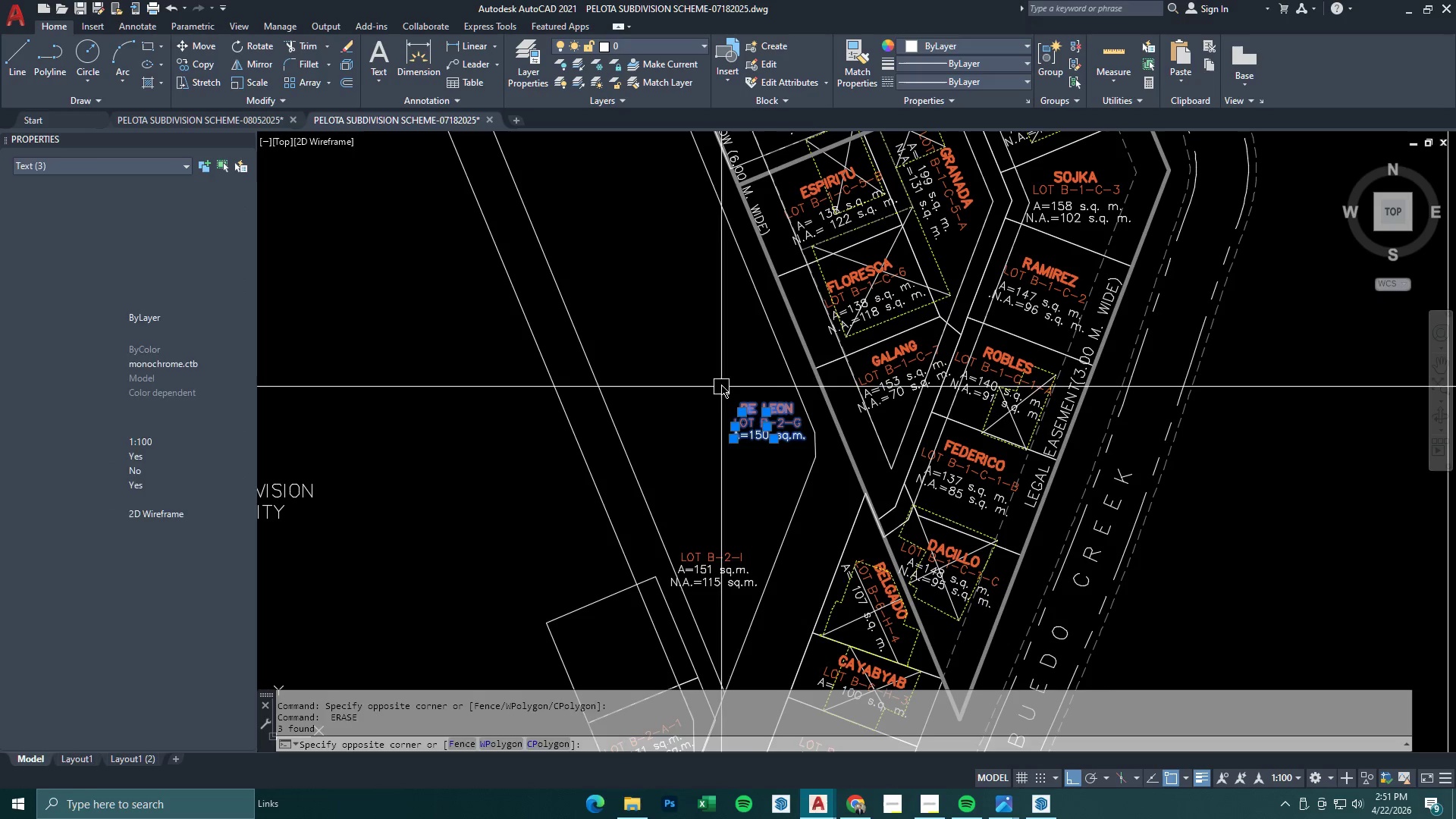 
key(Space)
 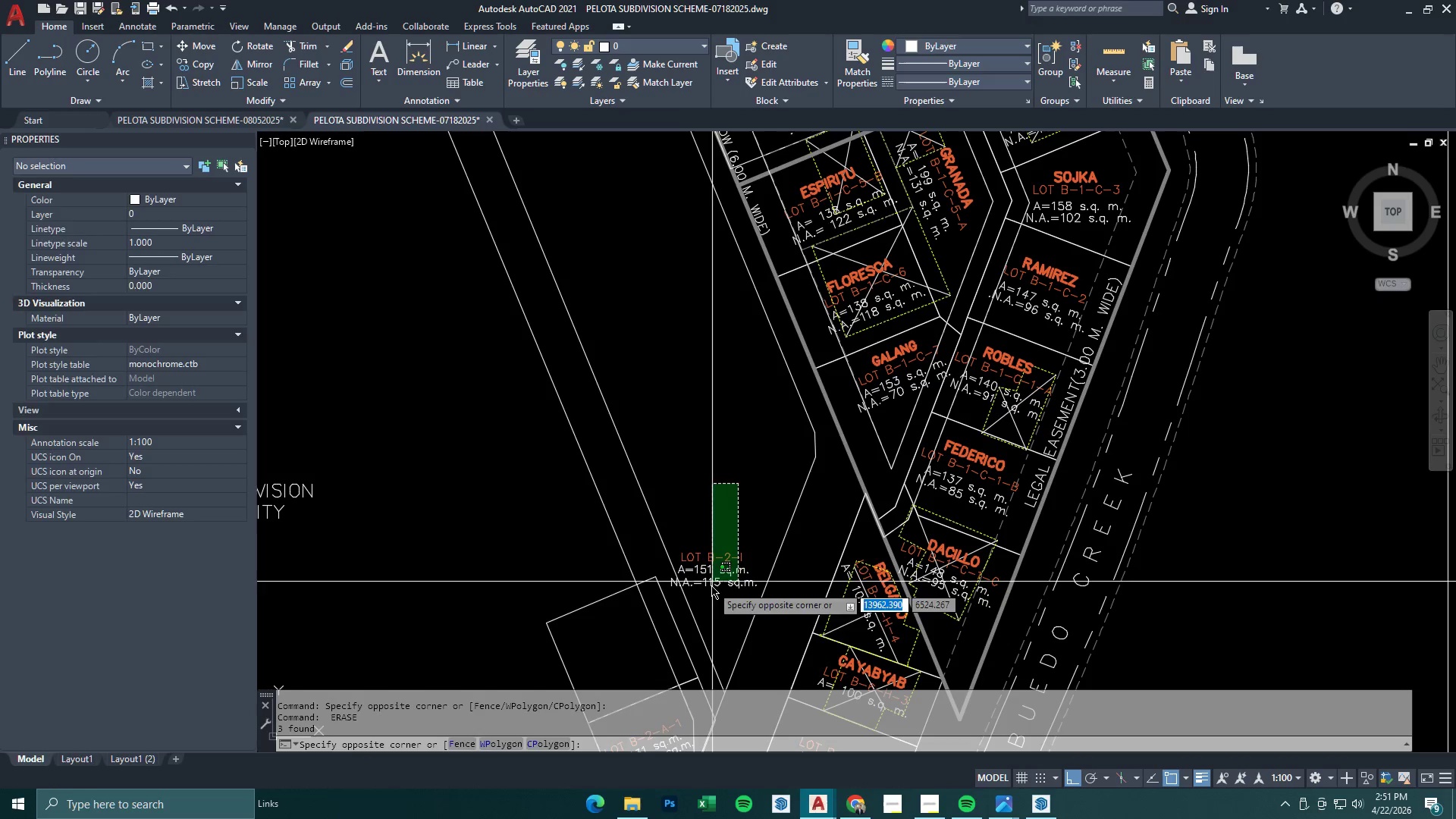 
key(Space)
 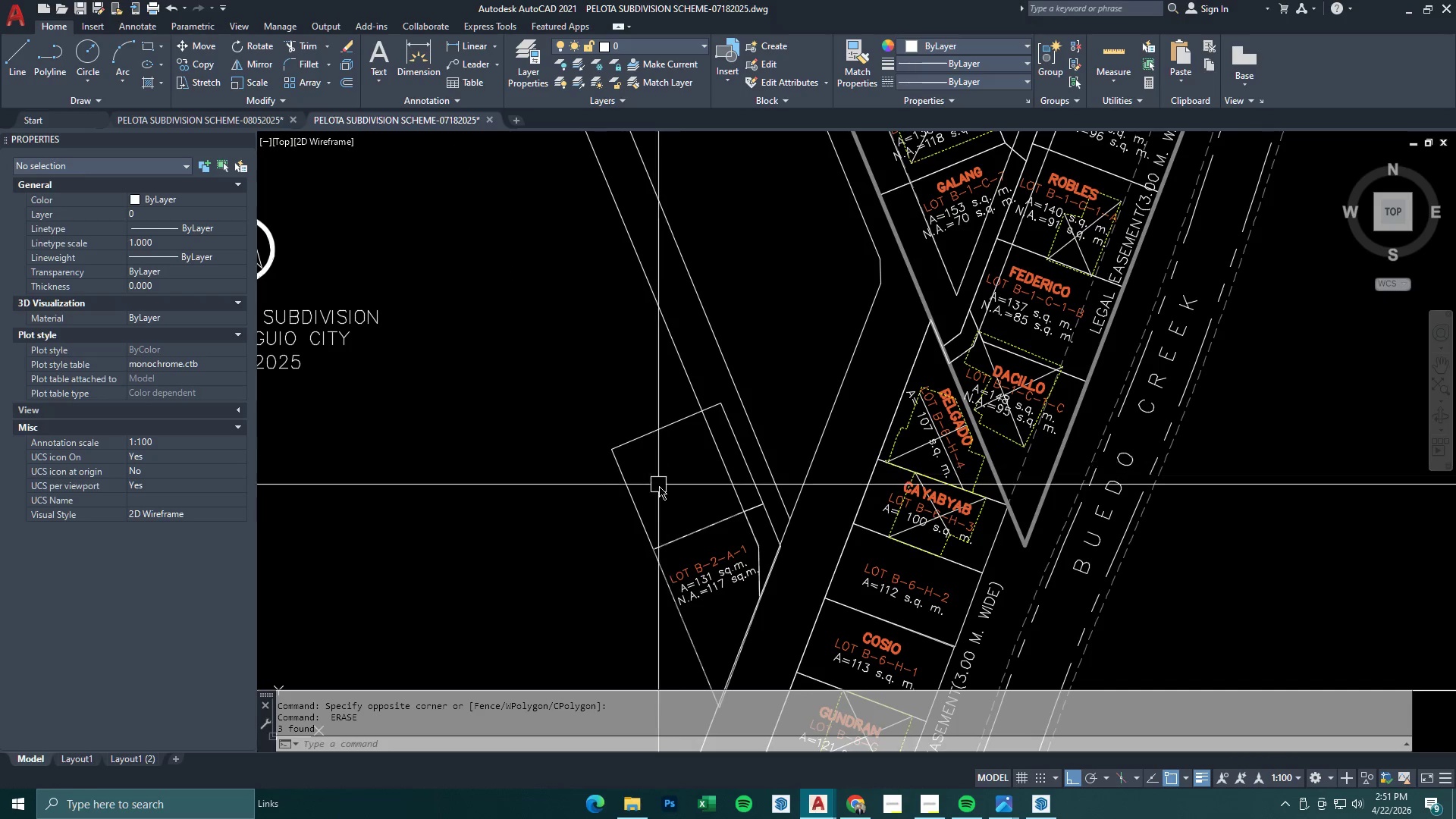 
left_click_drag(start_coordinate=[692, 445], to_coordinate=[674, 462])
 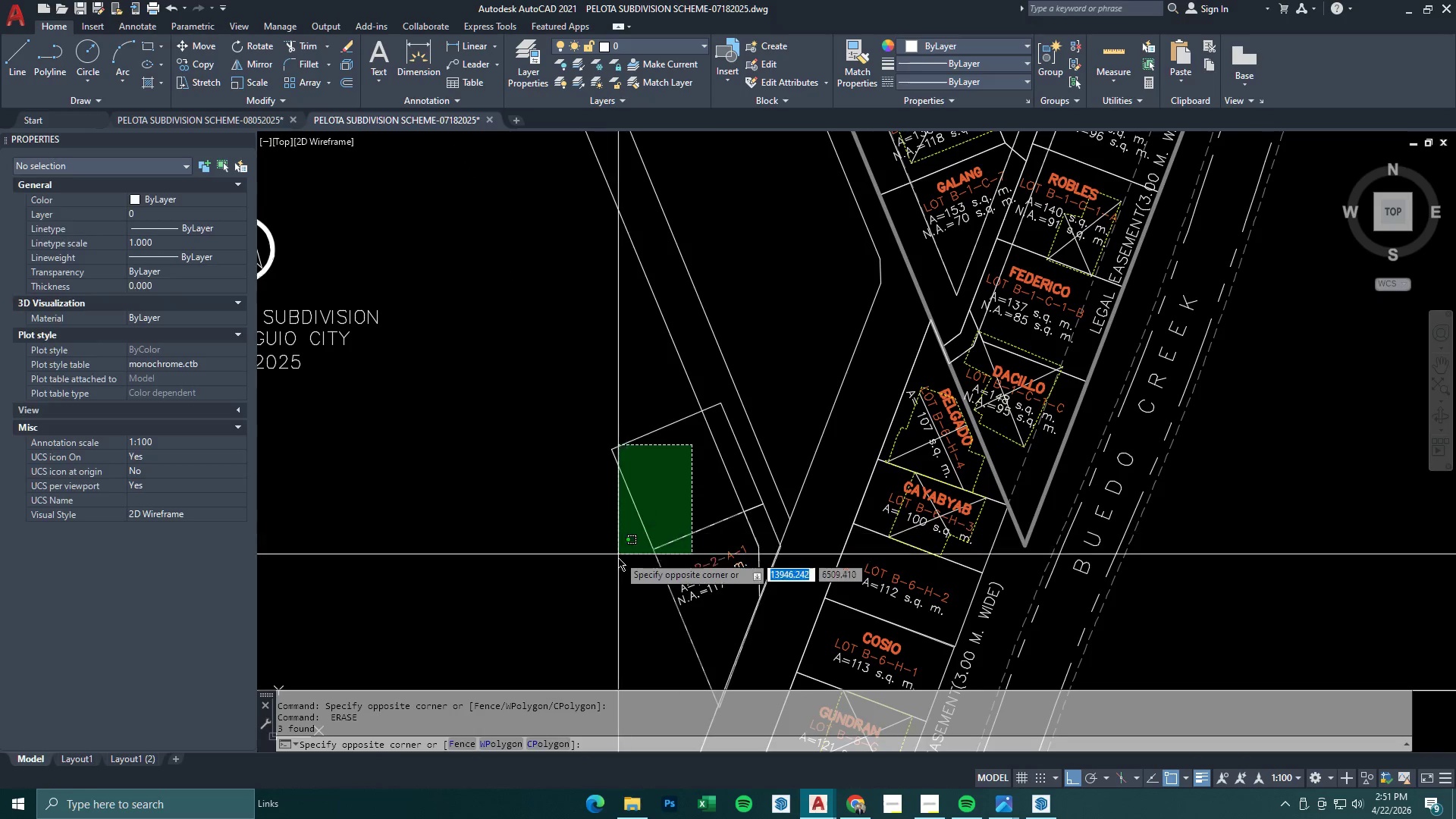 
key(E)
 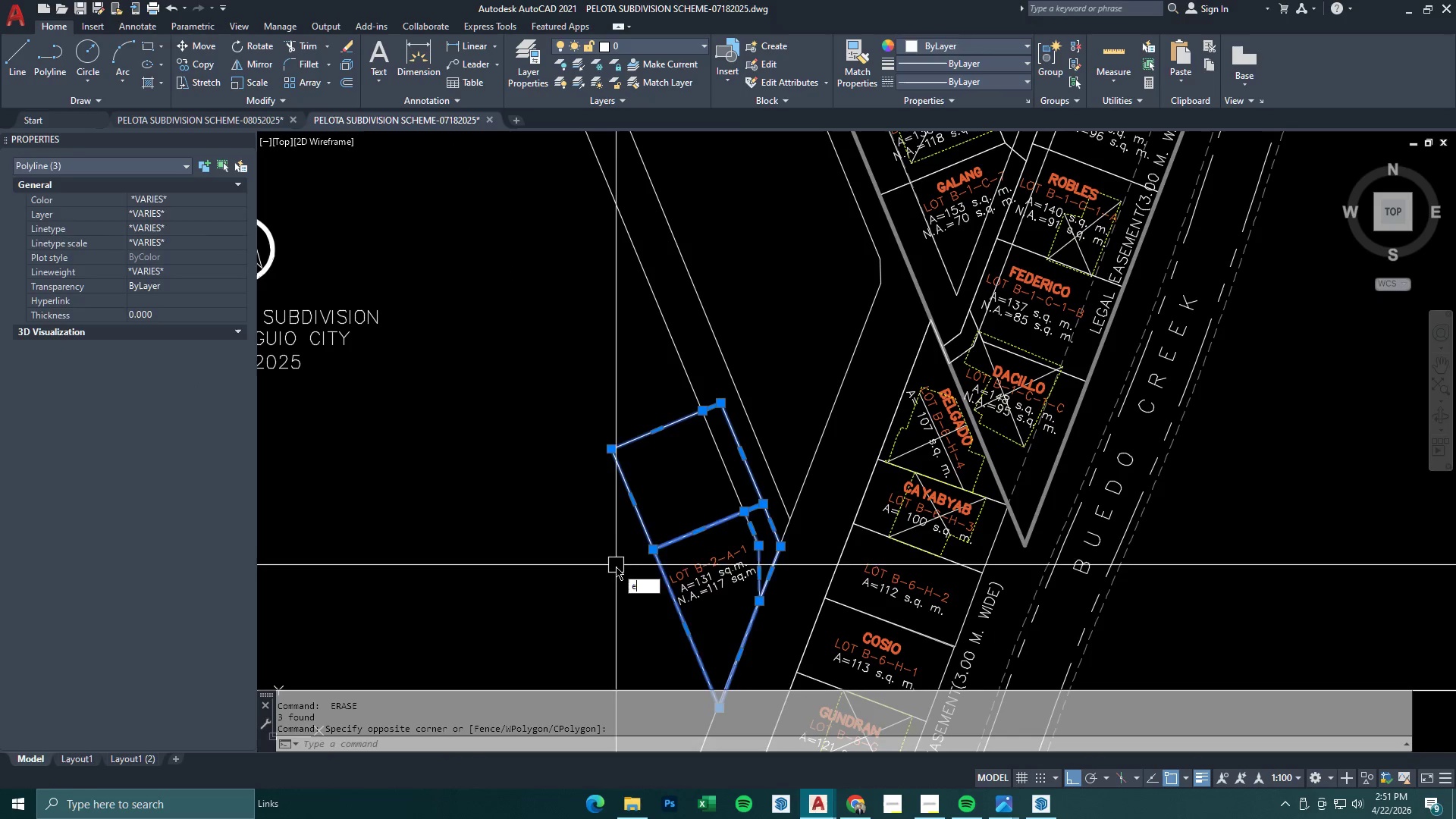 
key(Space)
 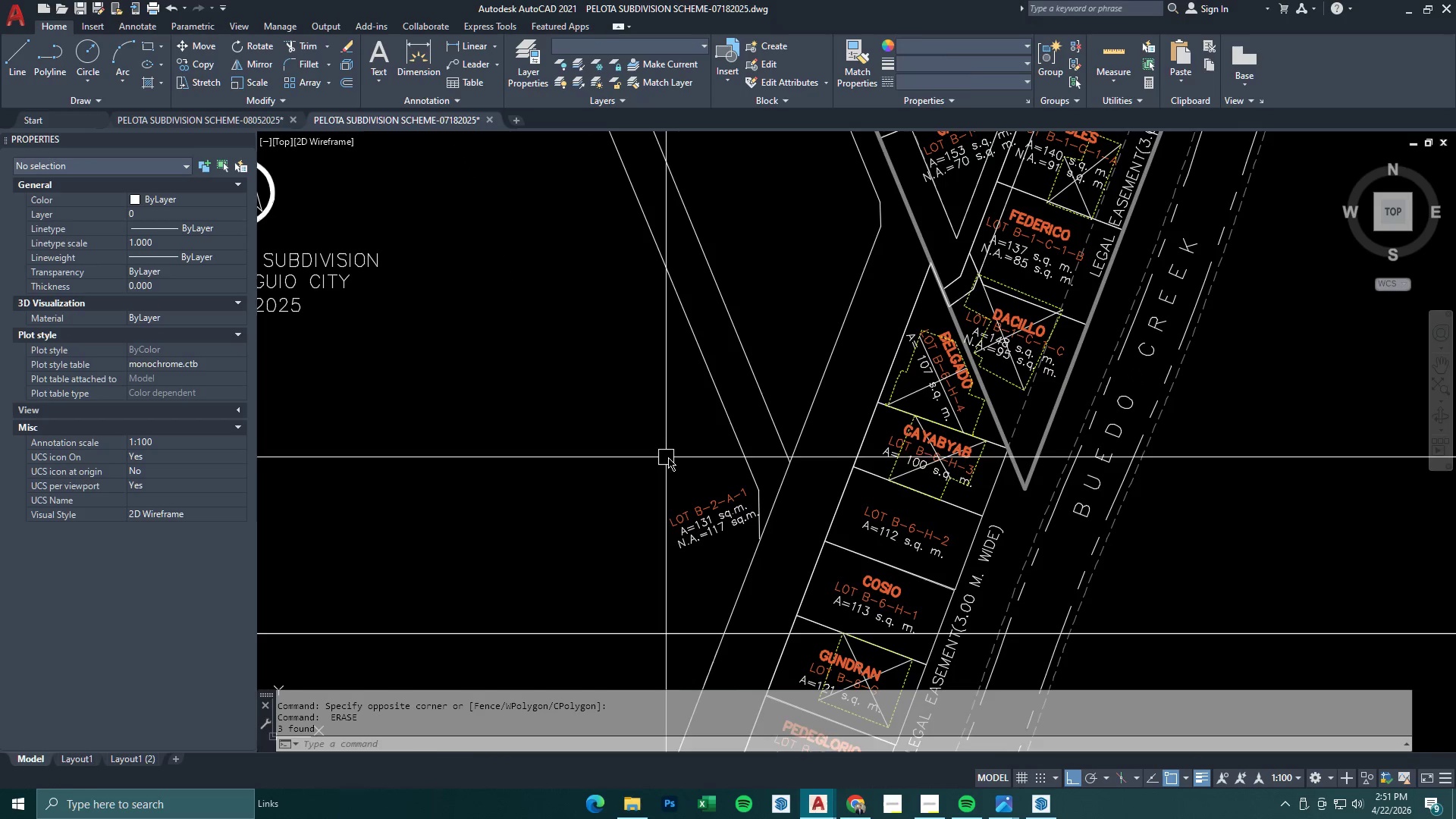 
left_click_drag(start_coordinate=[688, 454], to_coordinate=[681, 491])
 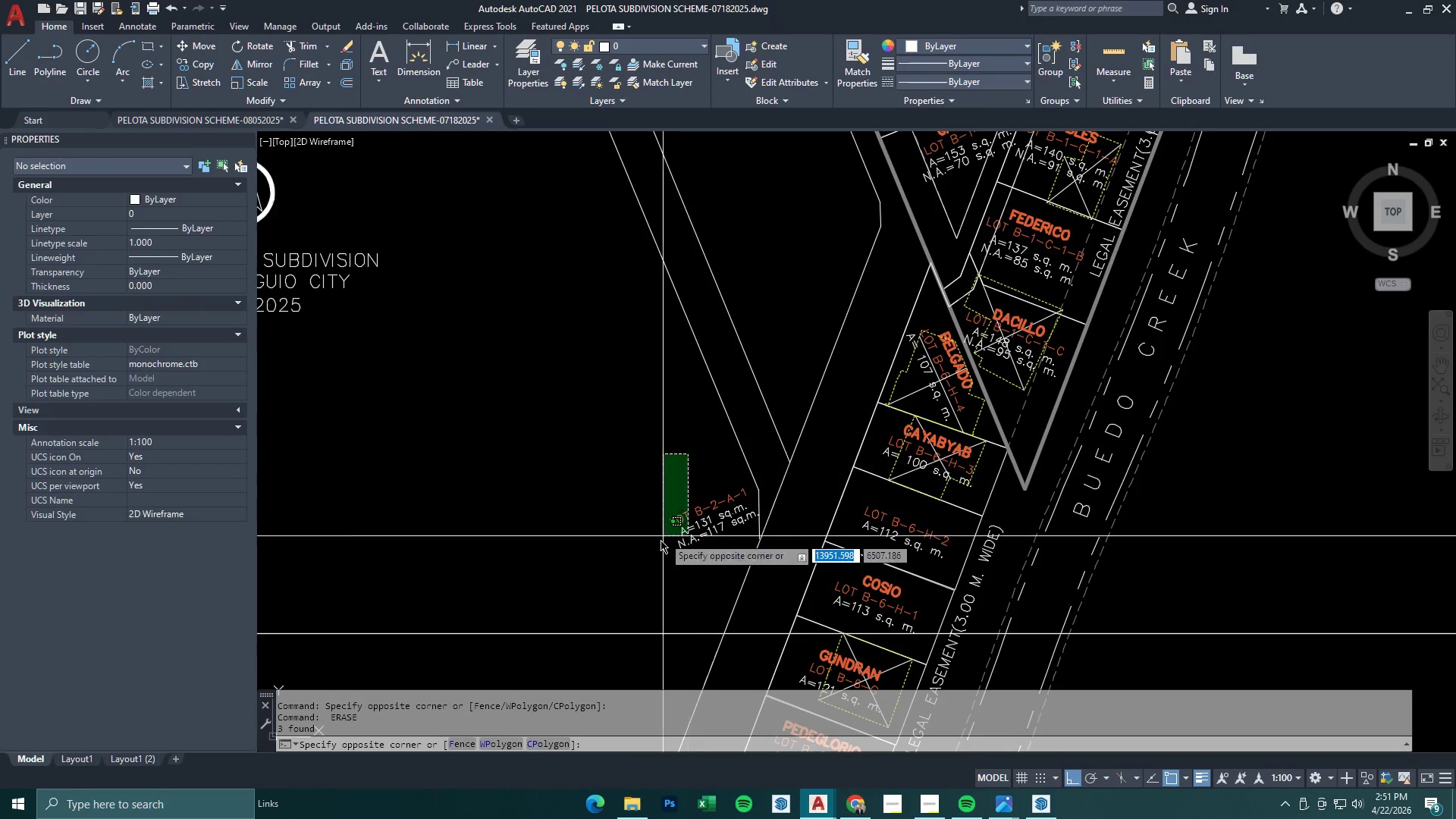 
key(E)
 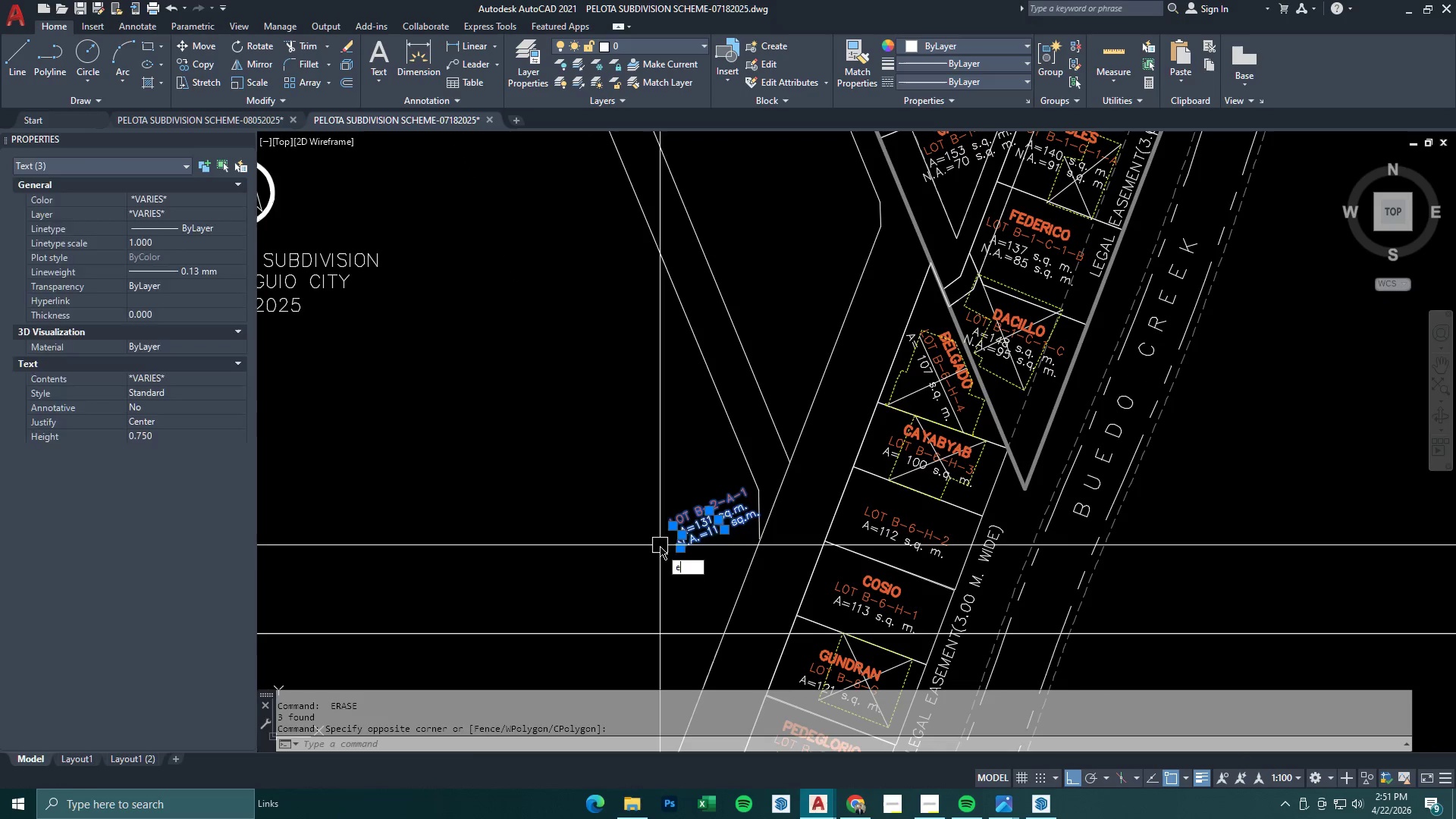 
key(Space)
 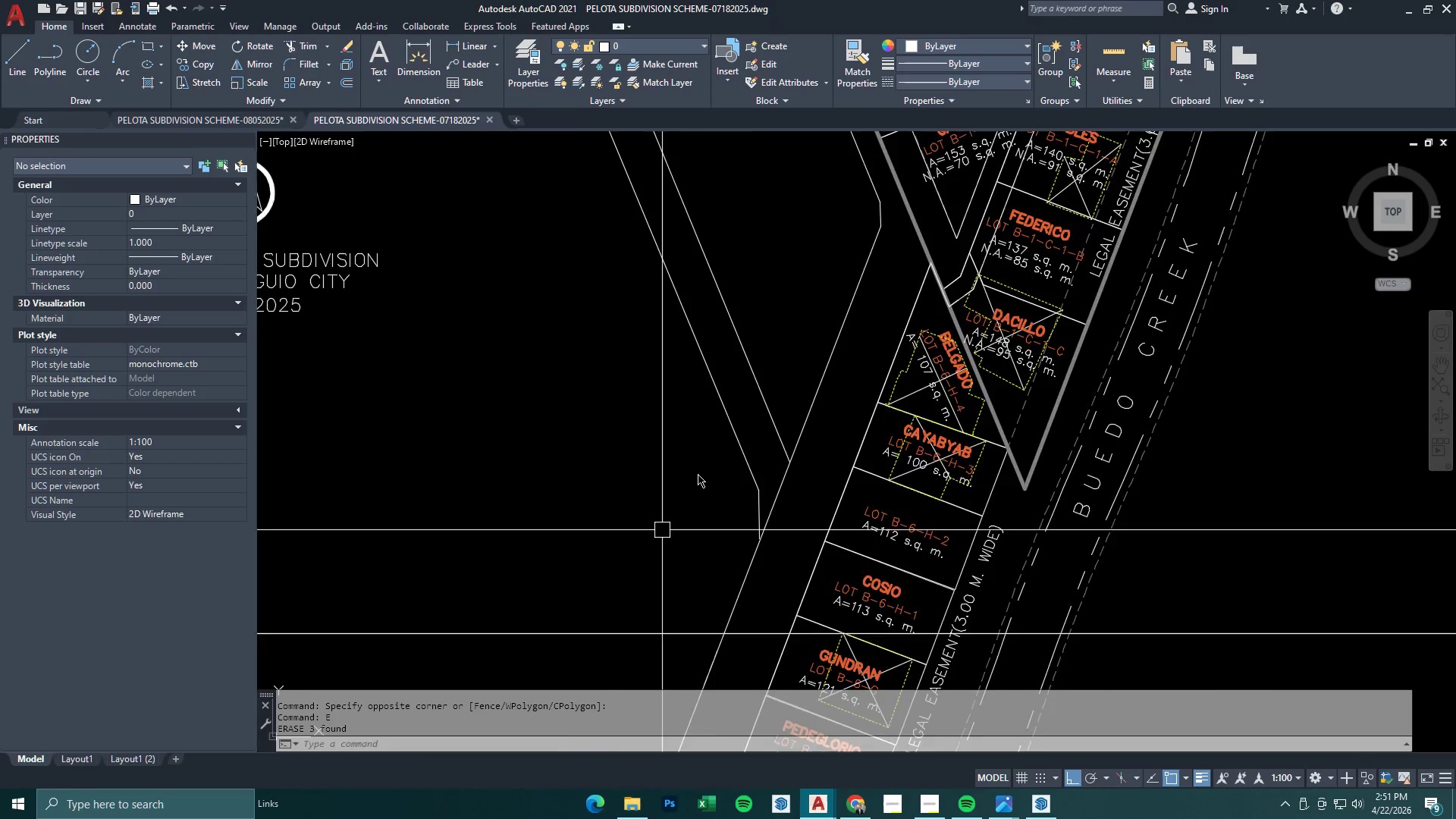 
scroll: coordinate [698, 474], scroll_direction: down, amount: 2.0
 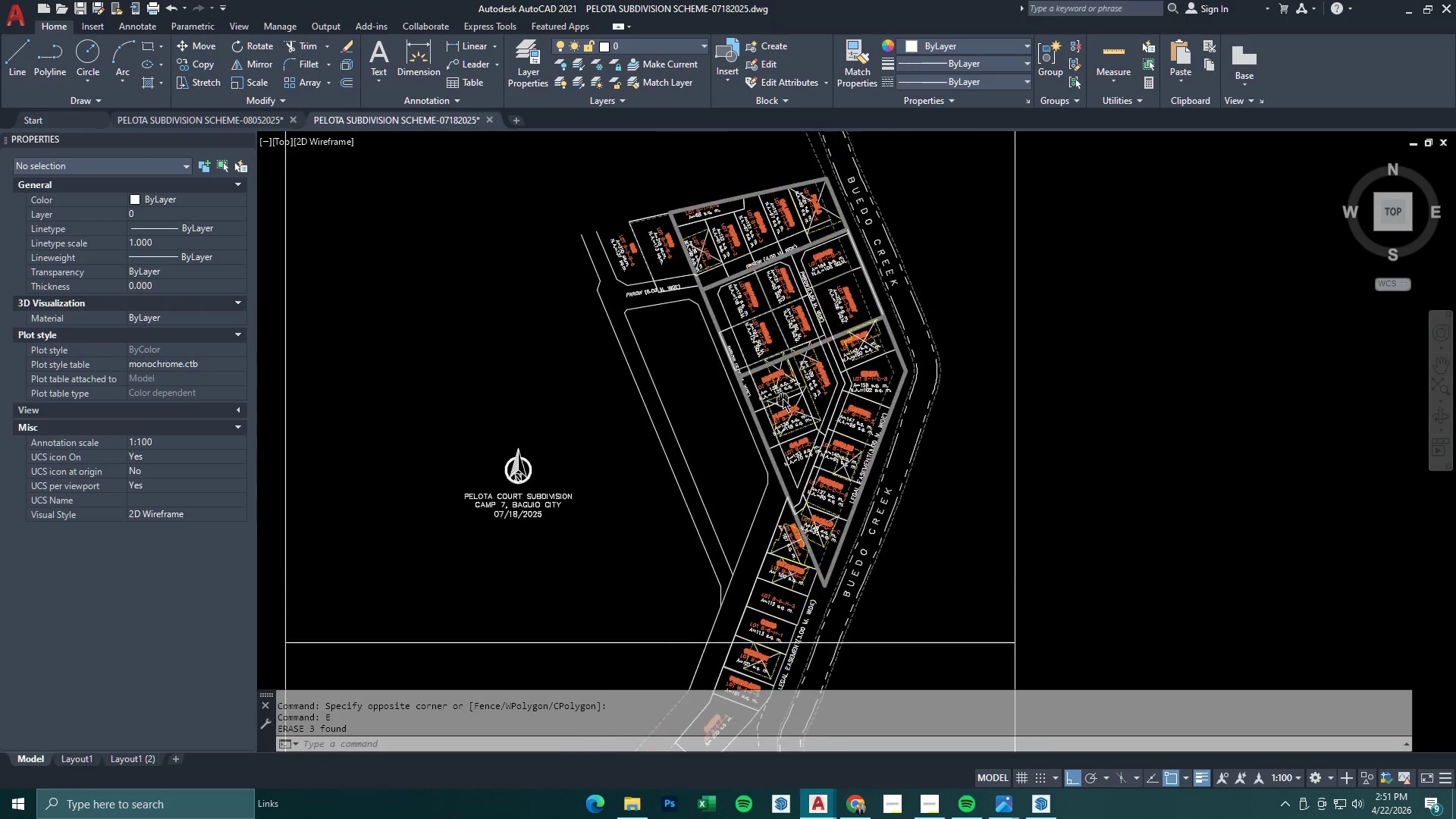 
scroll: coordinate [664, 297], scroll_direction: up, amount: 3.0
 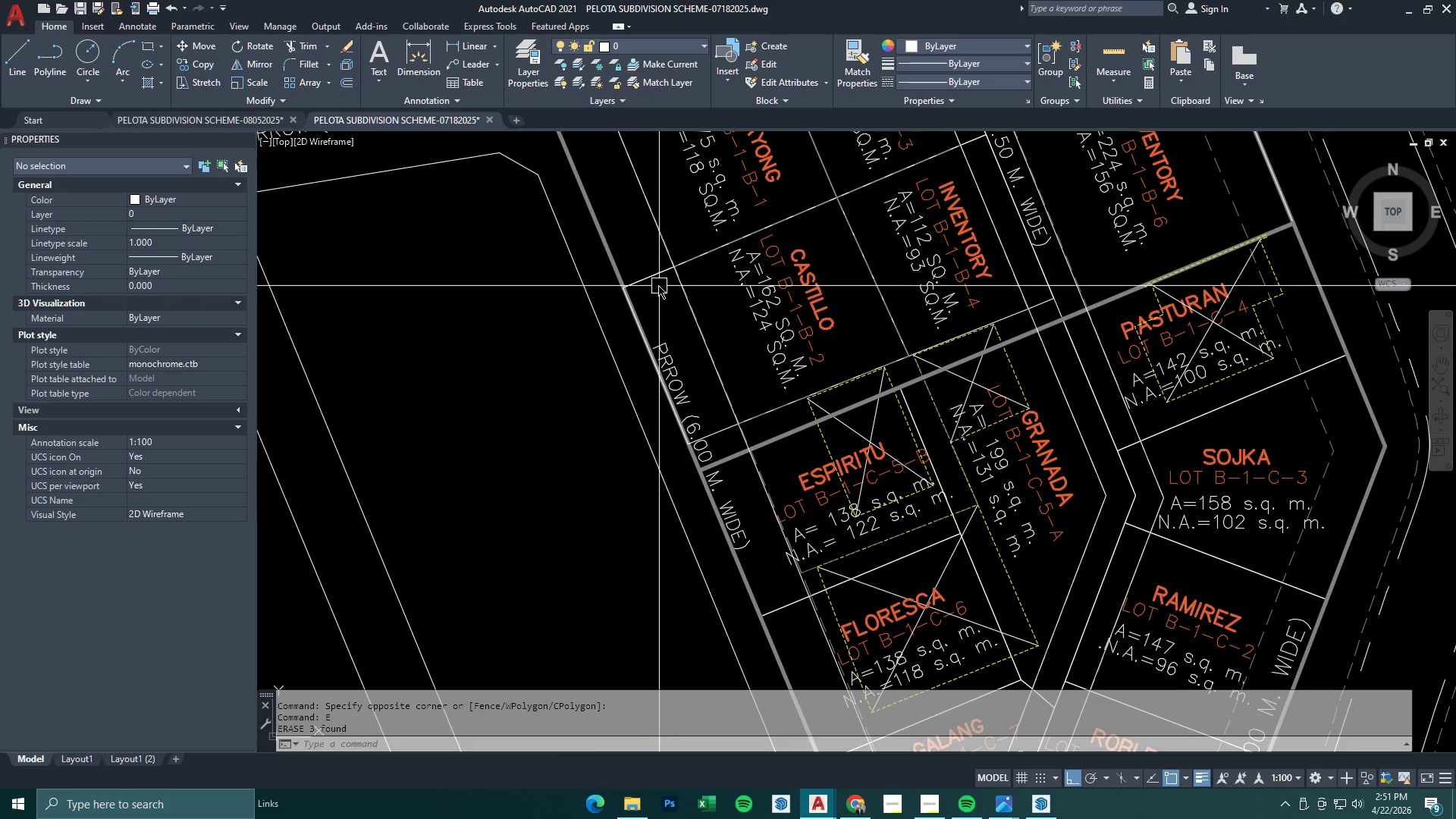 
left_click([654, 278])
 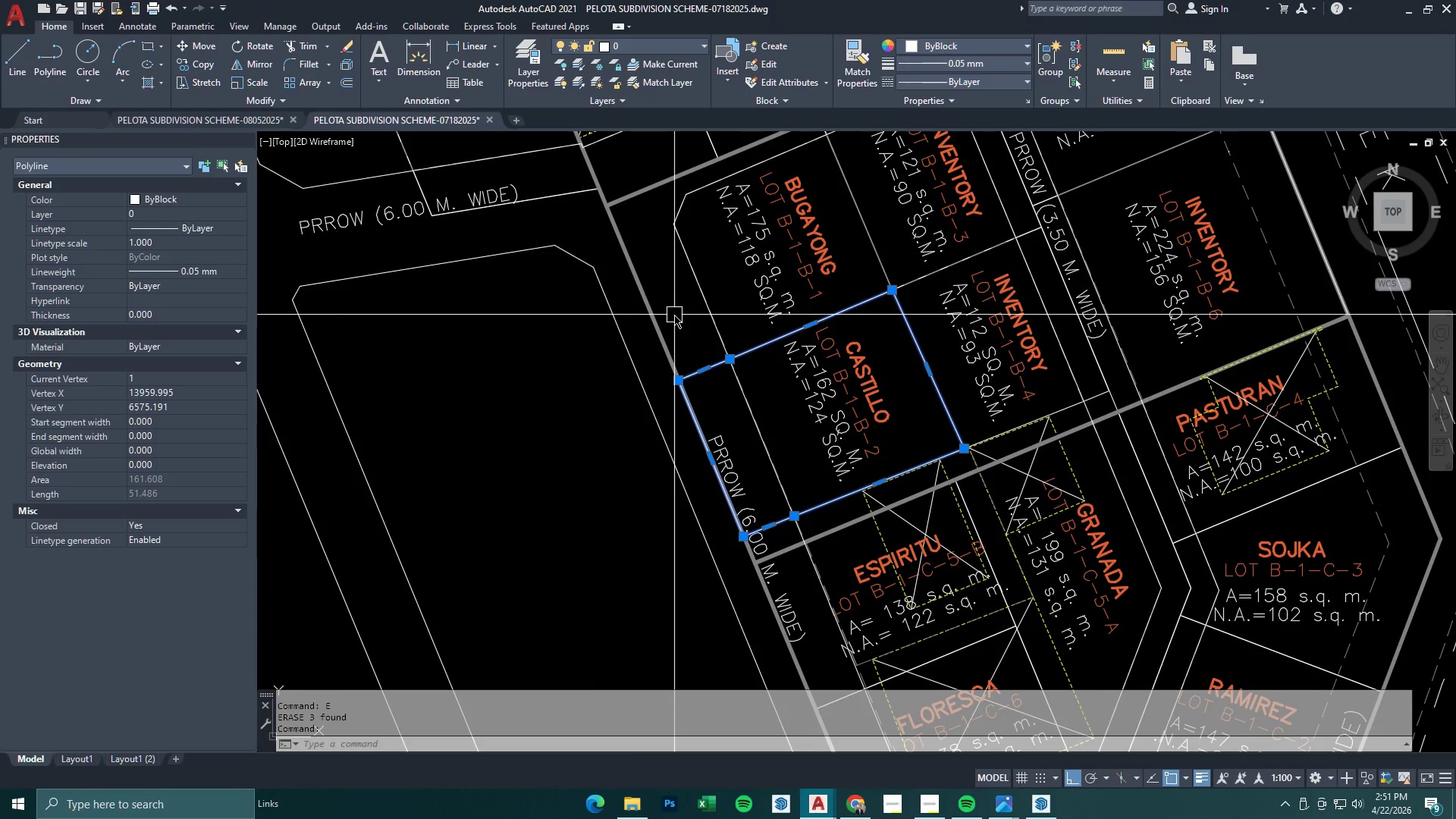 
key(Escape)
 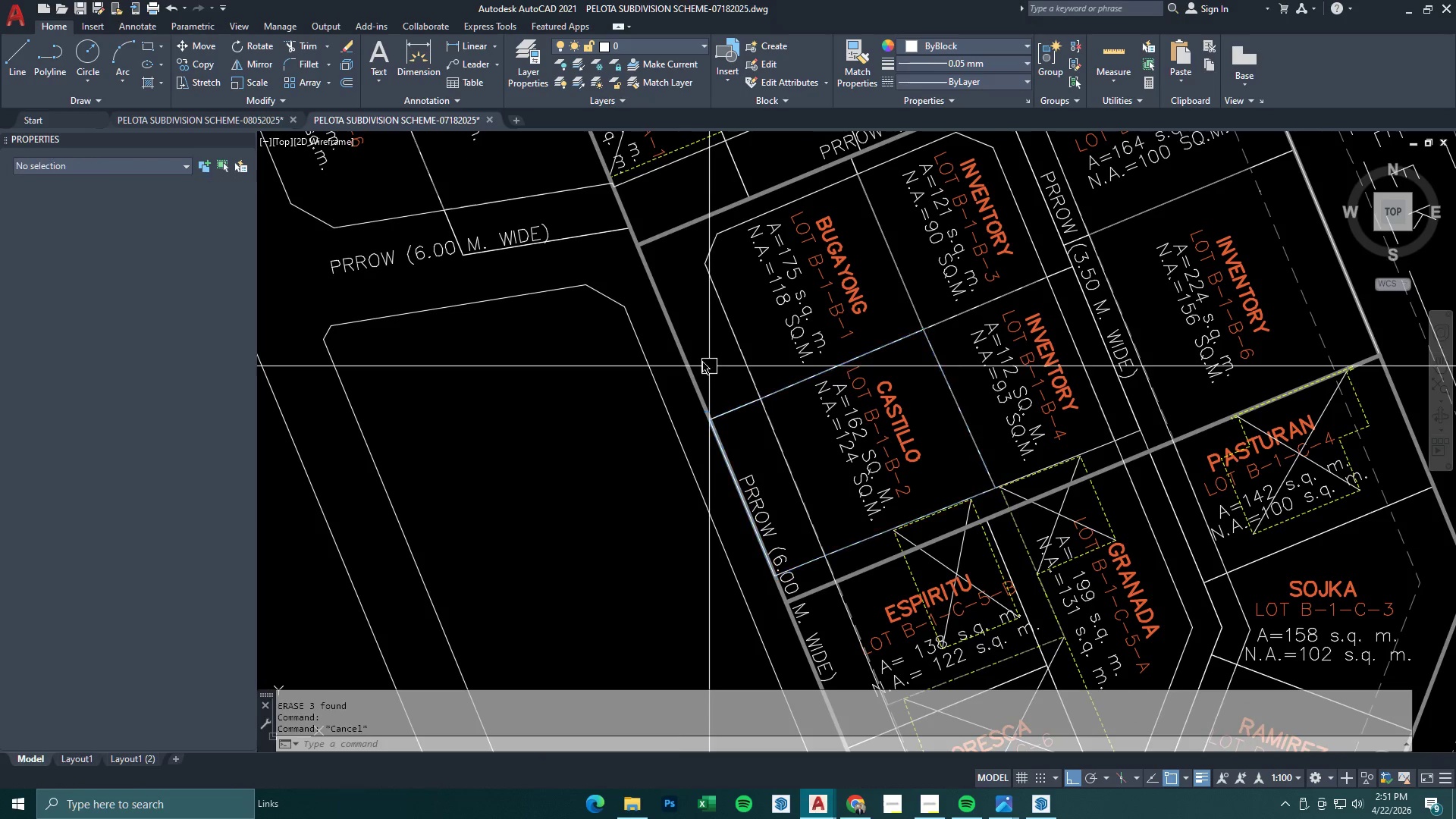 
key(Escape)
 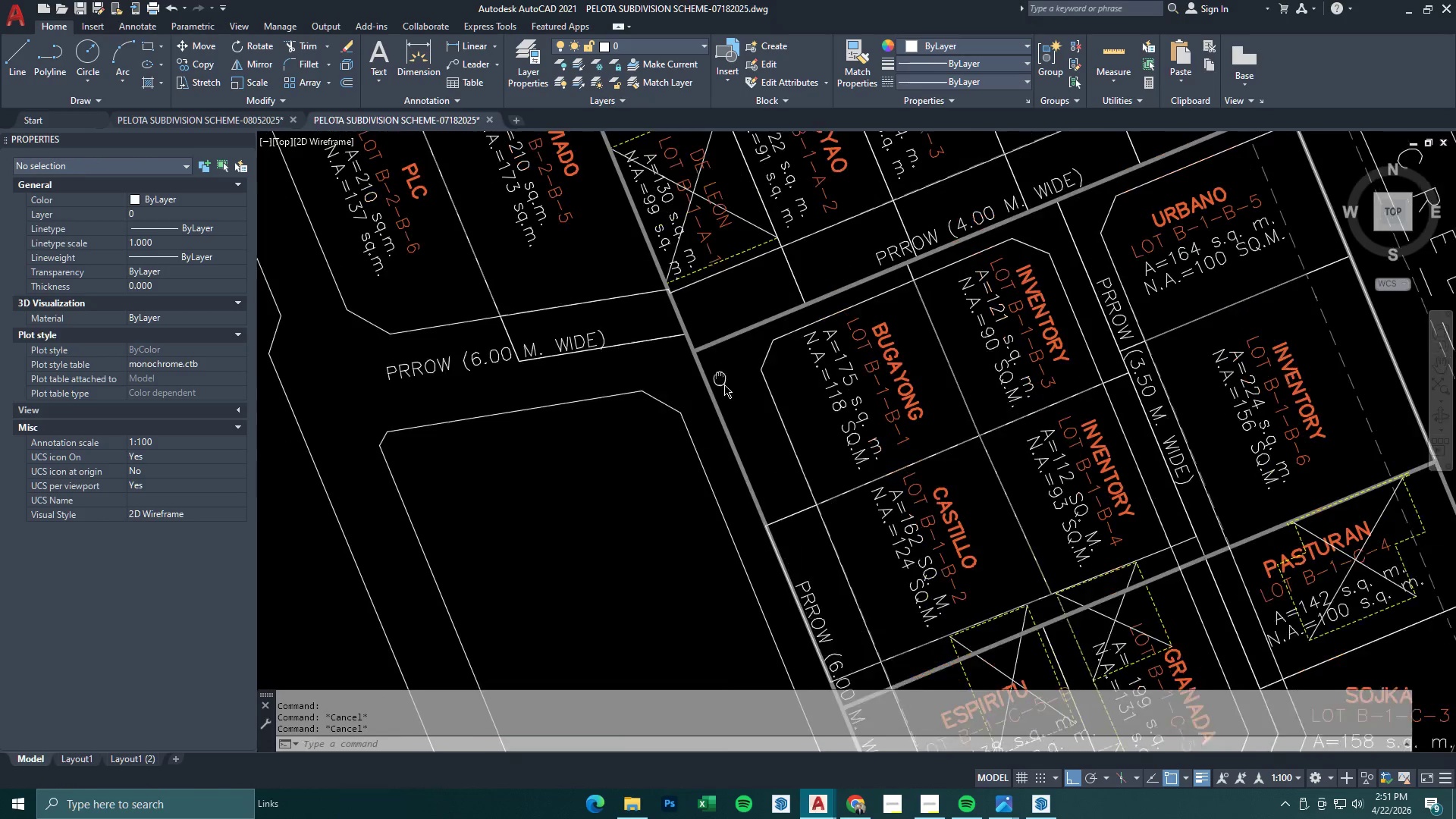 
left_click([720, 344])
 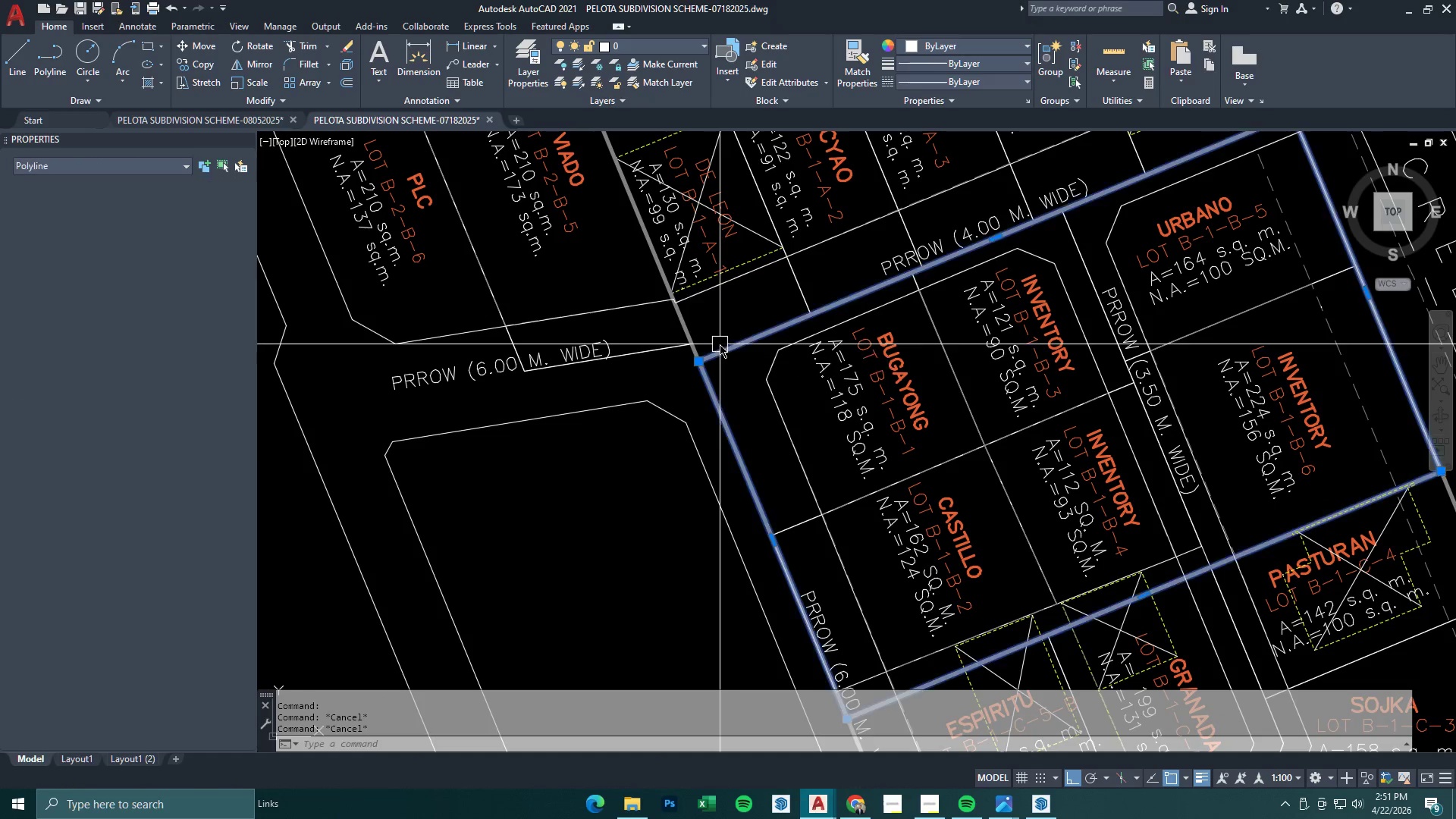 
key(E)
 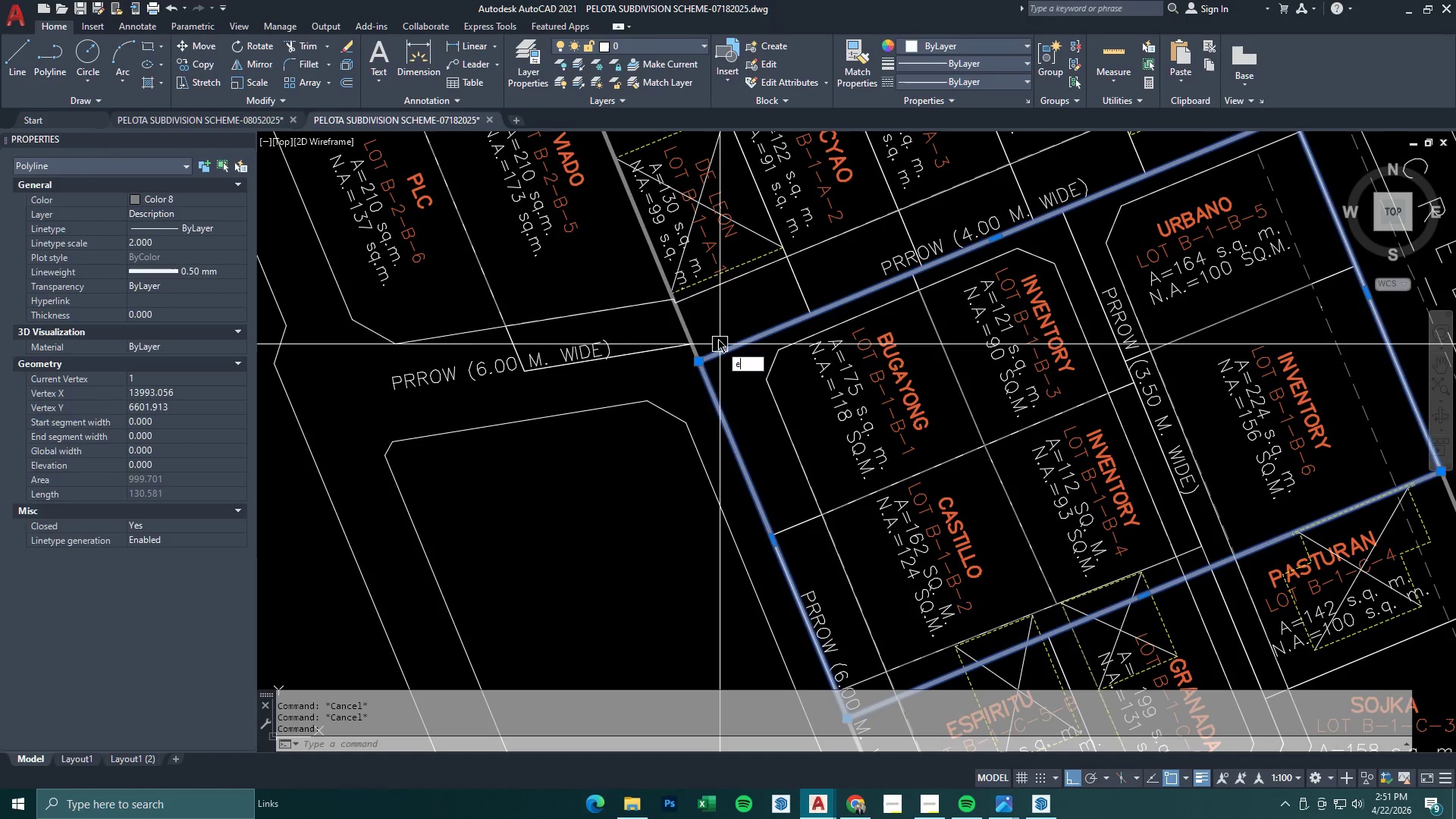 
key(Space)
 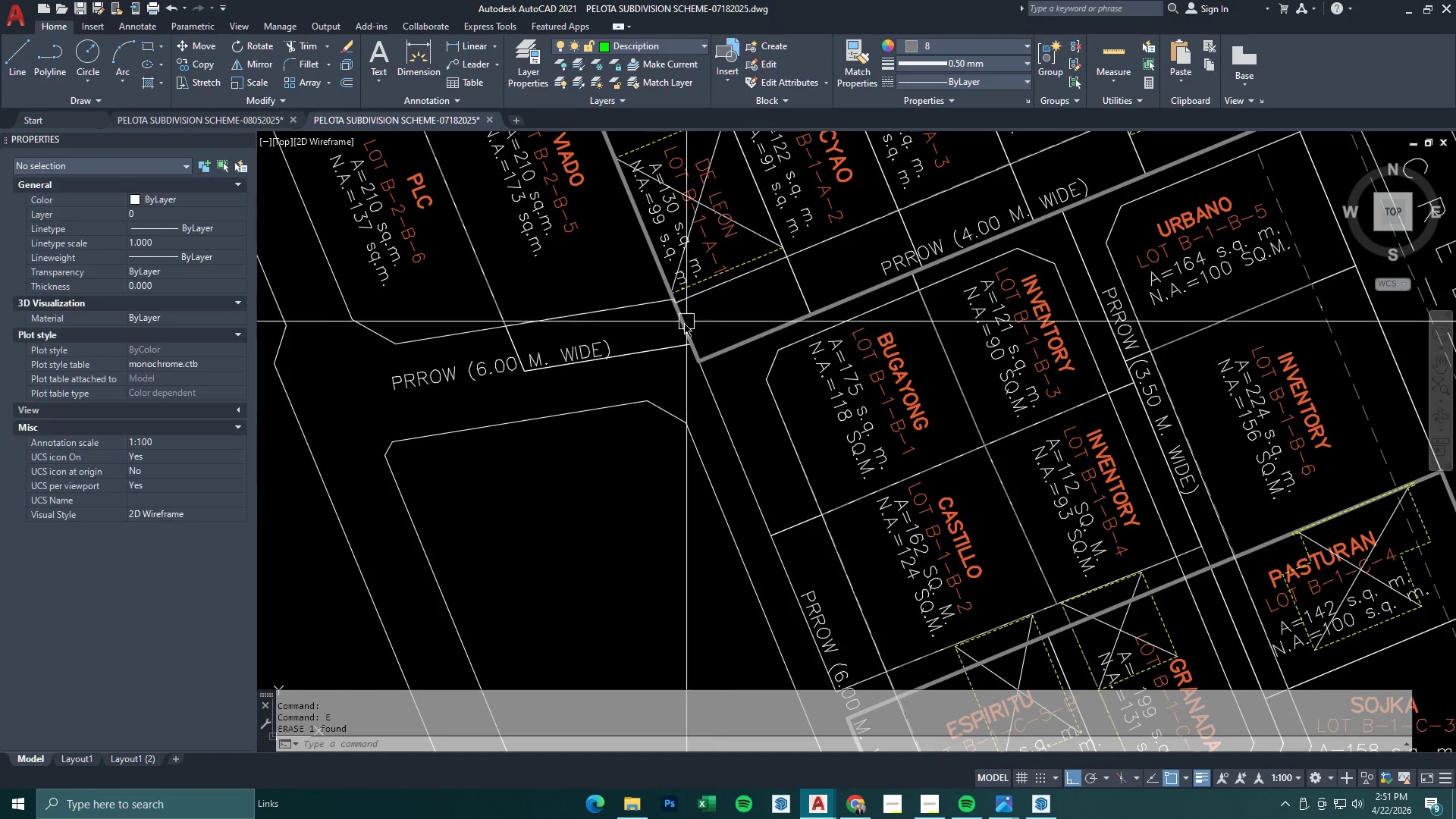 
left_click([680, 325])
 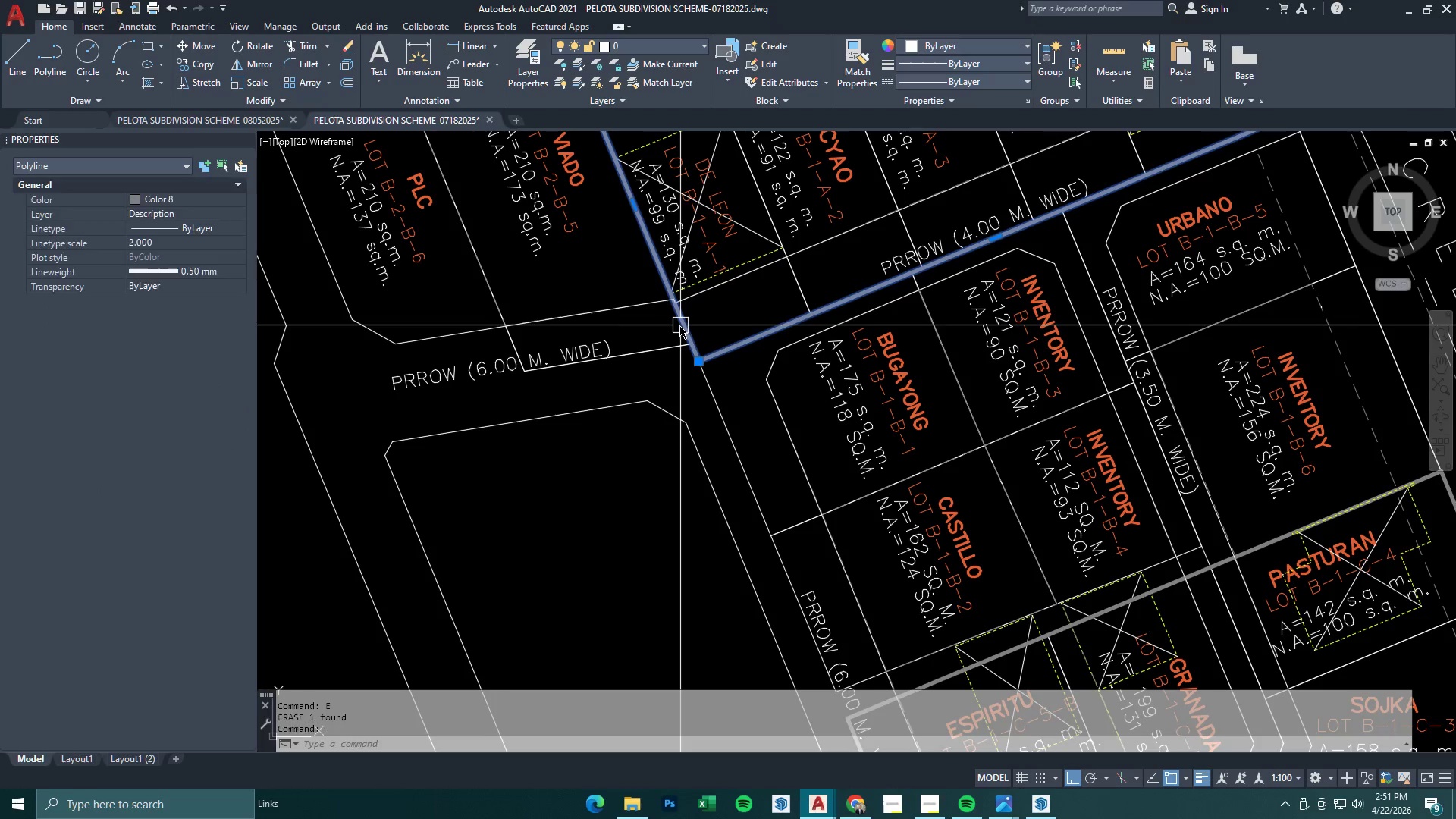 
key(E)
 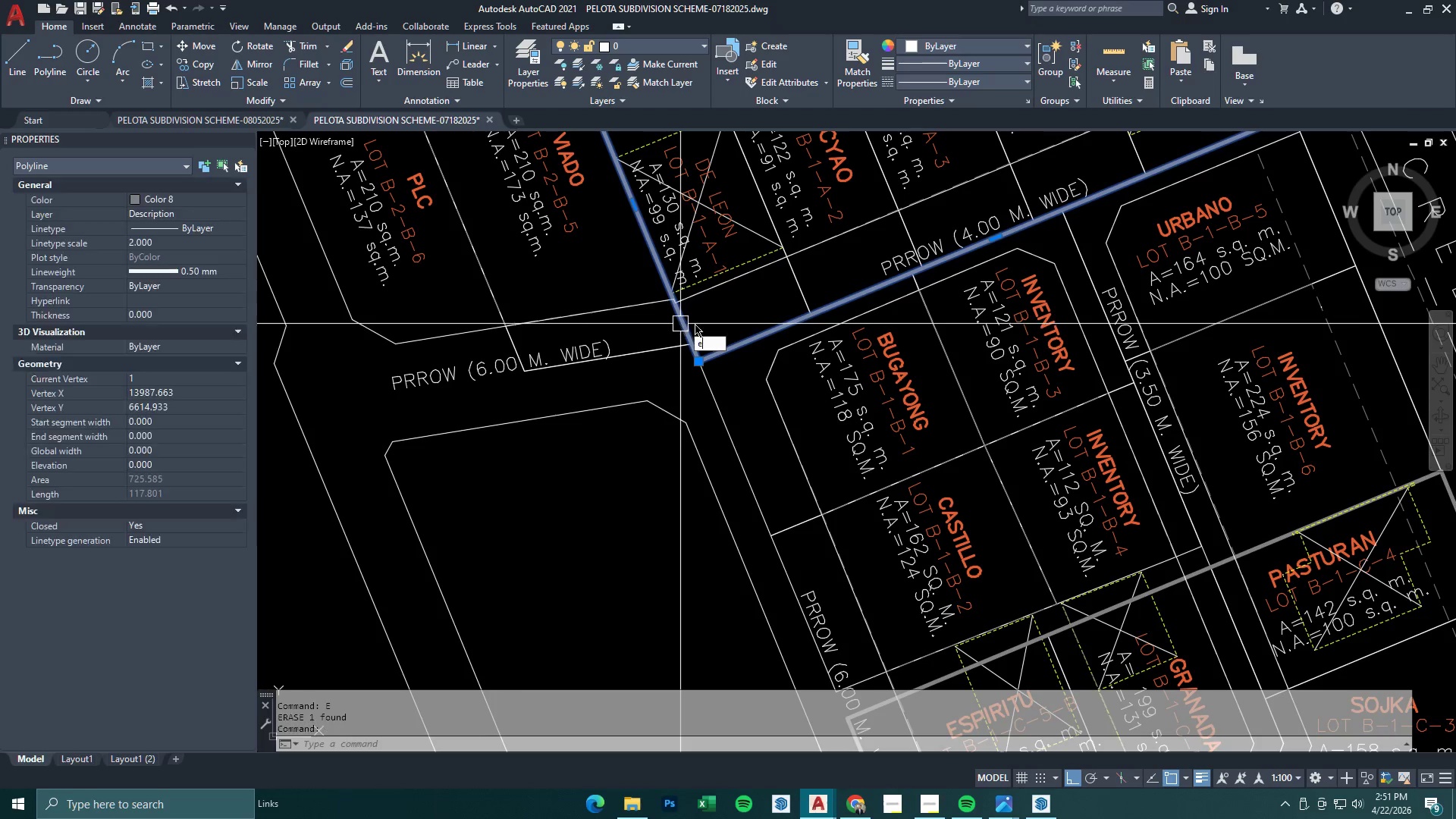 
key(Space)
 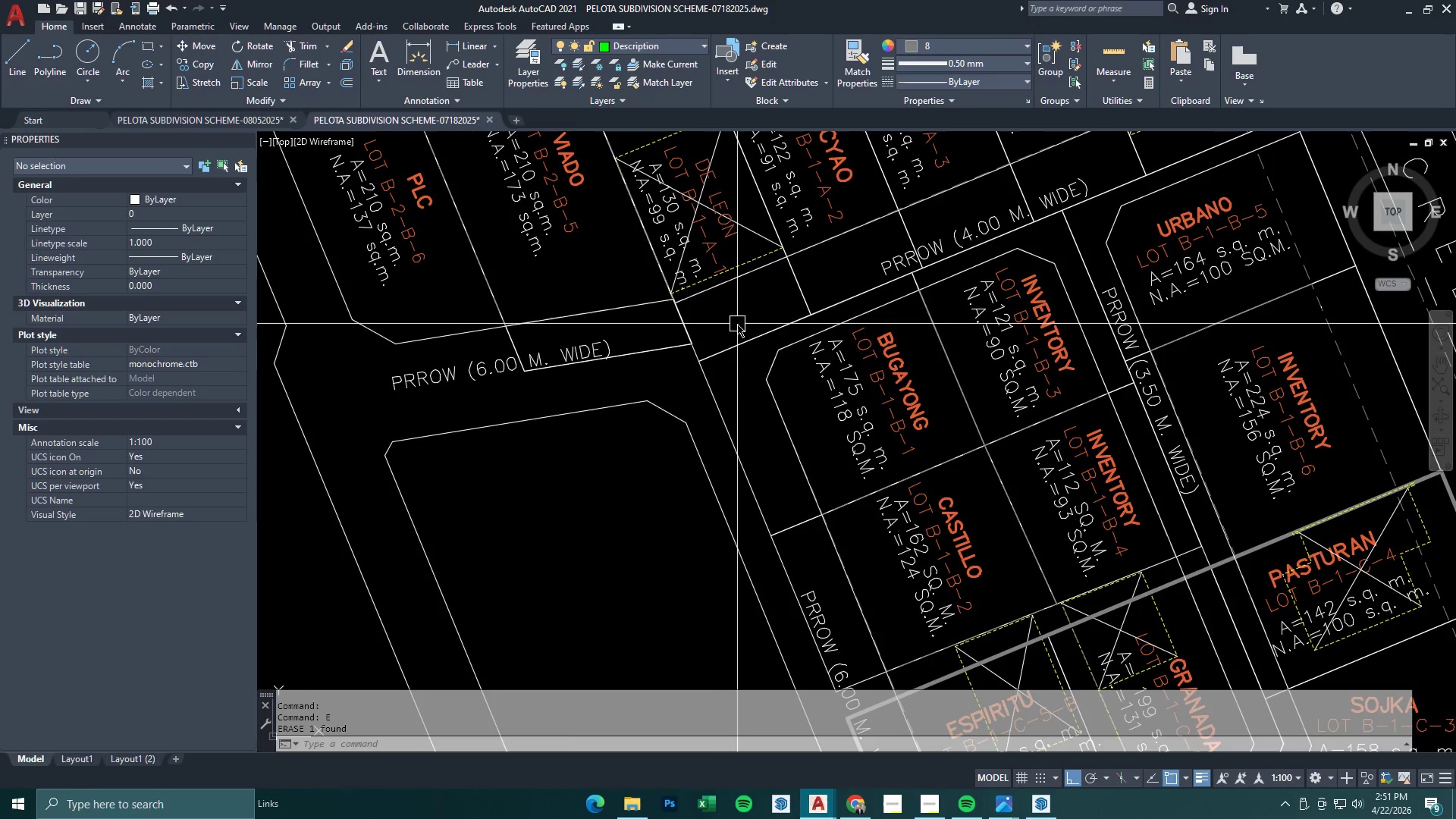 
left_click_drag(start_coordinate=[737, 323], to_coordinate=[738, 336])
 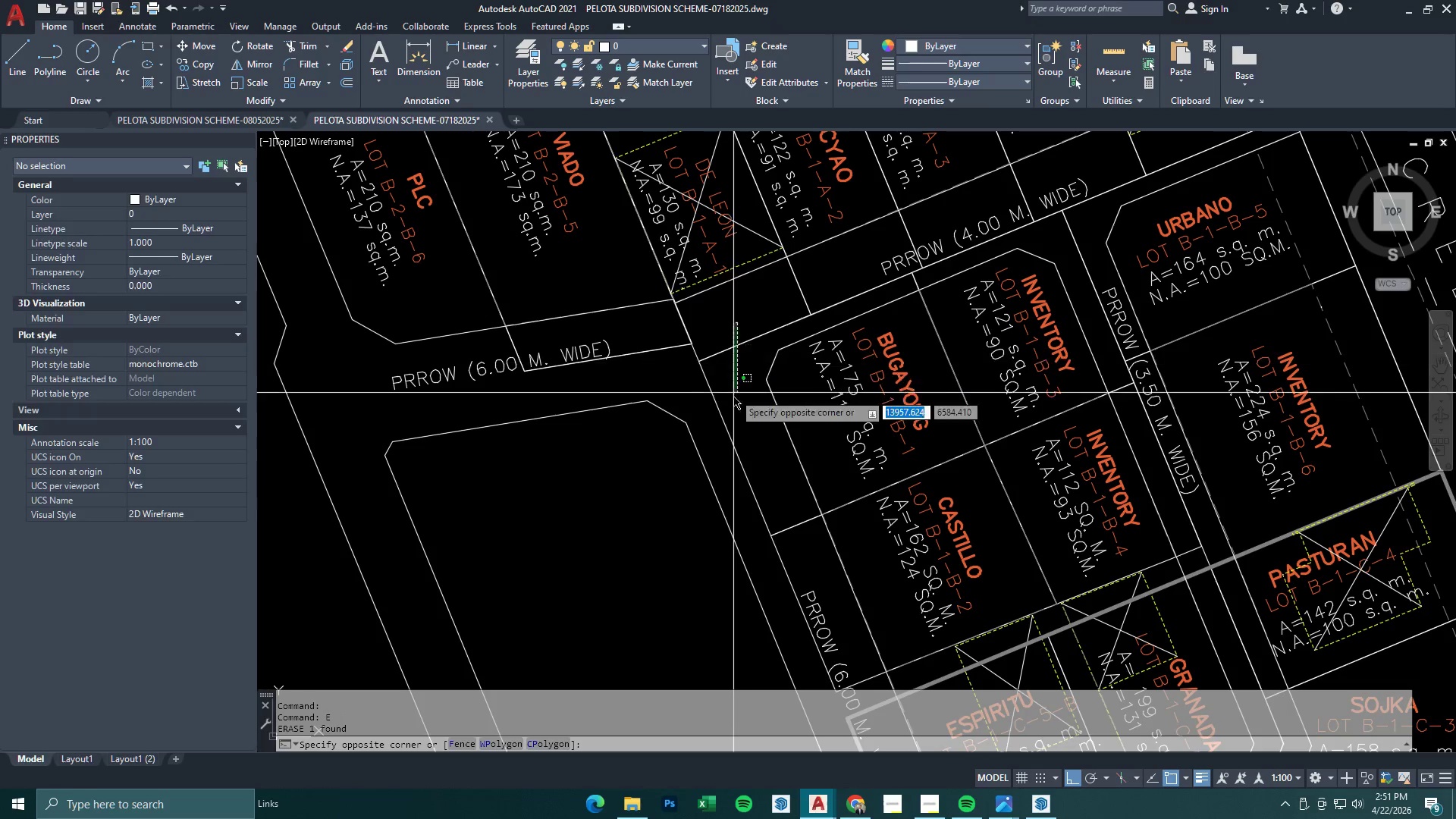 
double_click([733, 397])
 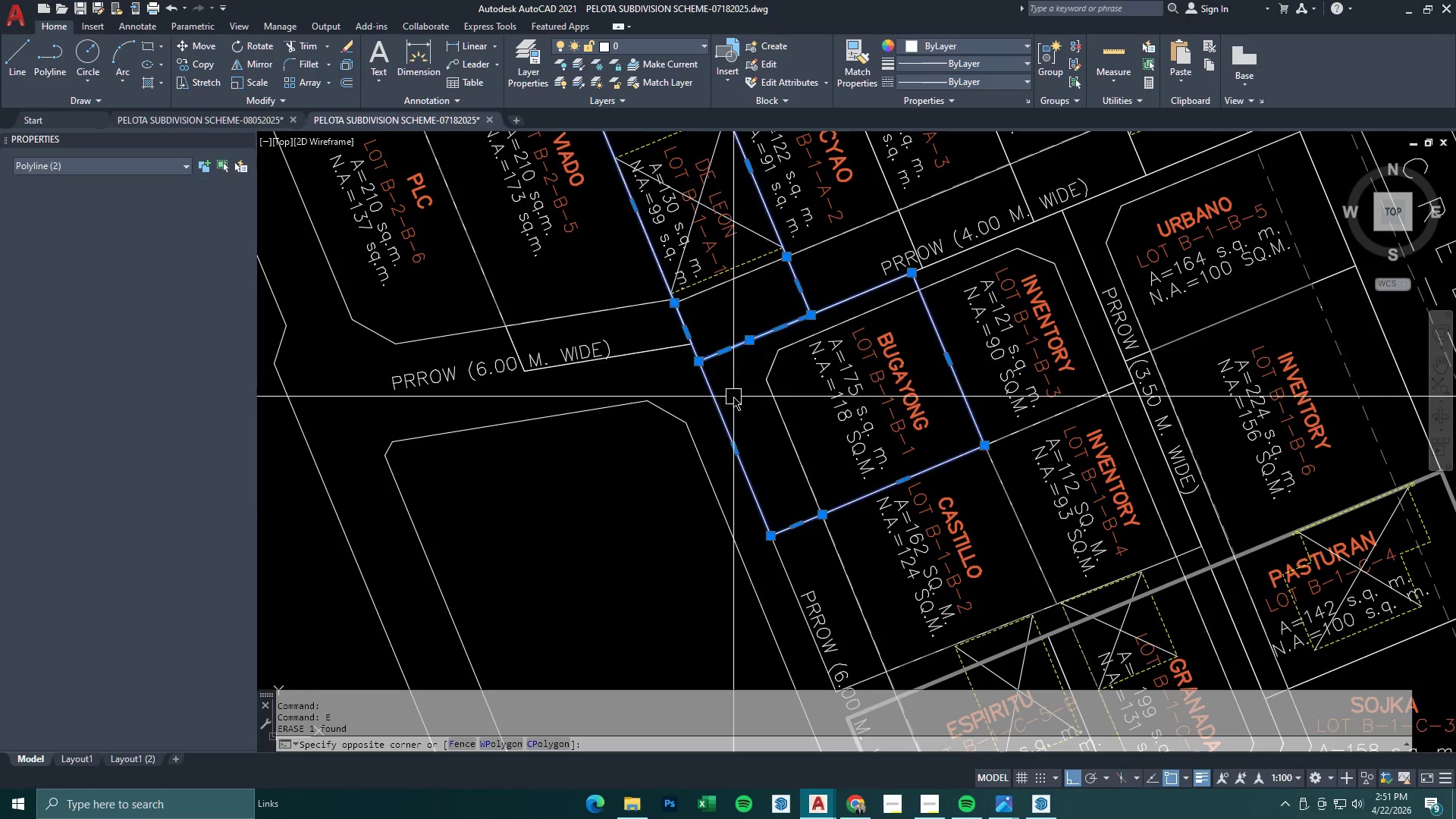 
key(Space)
 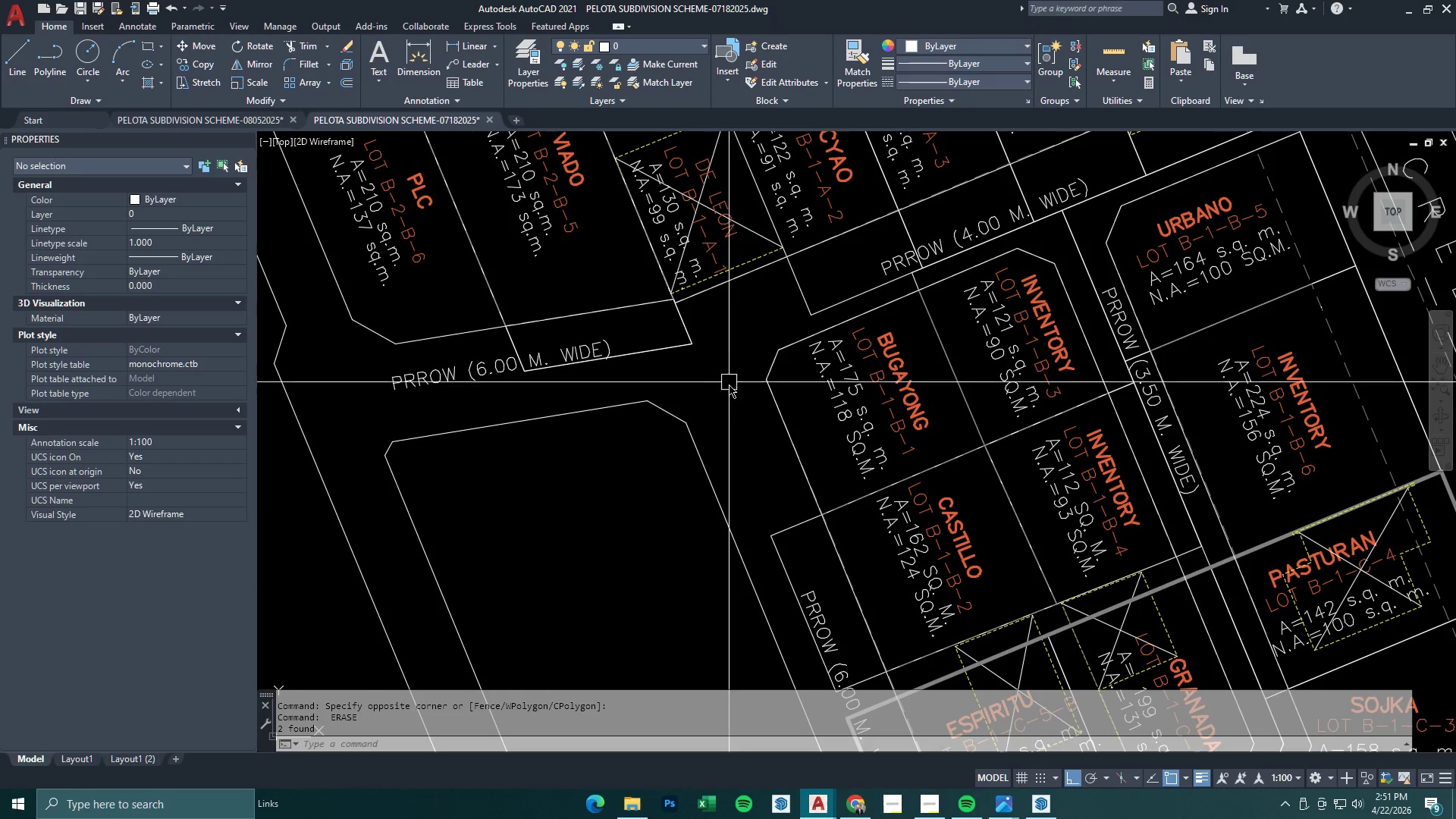 
scroll: coordinate [736, 425], scroll_direction: down, amount: 1.0
 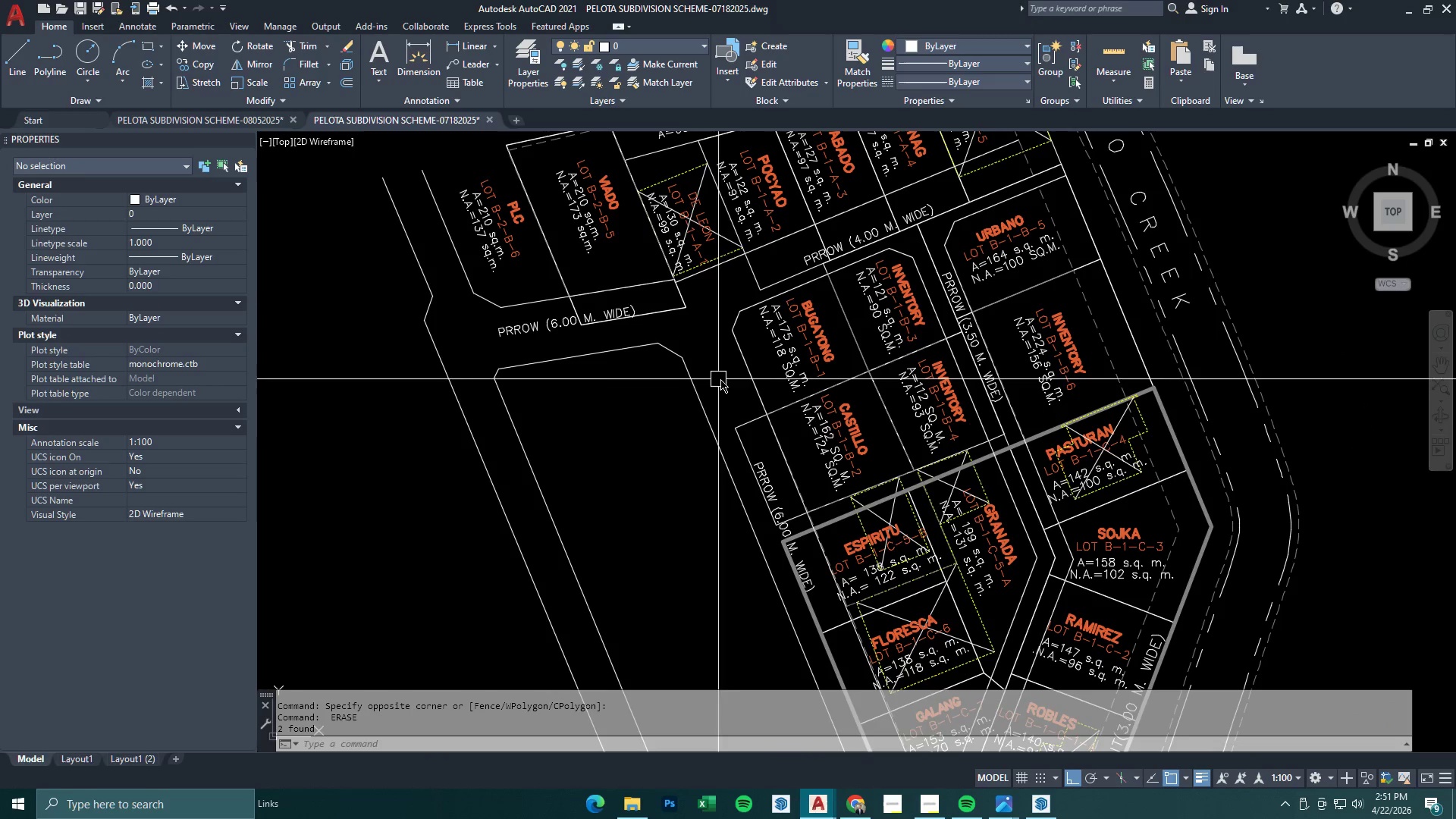 
left_click_drag(start_coordinate=[739, 387], to_coordinate=[740, 406])
 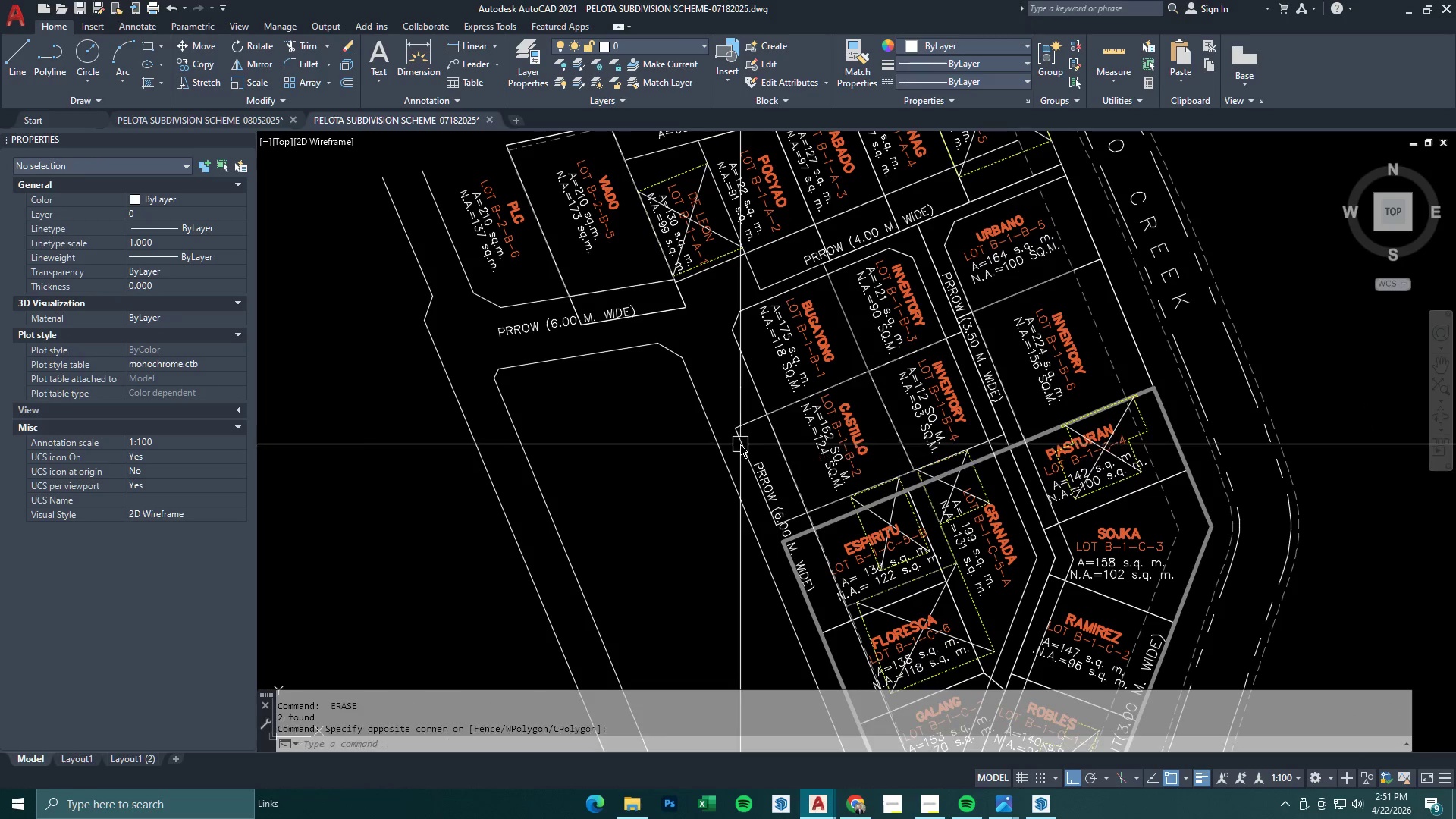 
key(Space)
 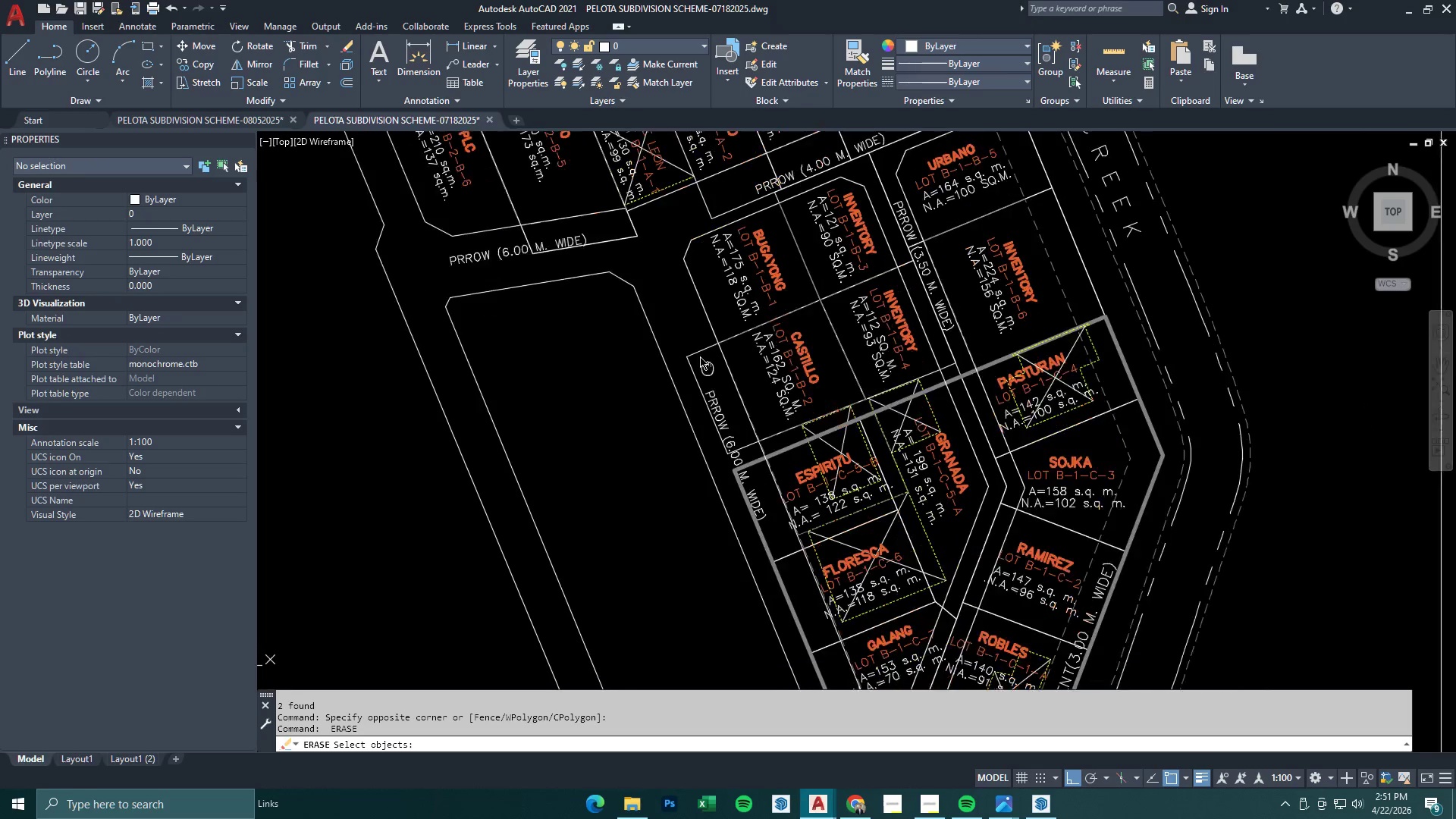 
key(Escape)
 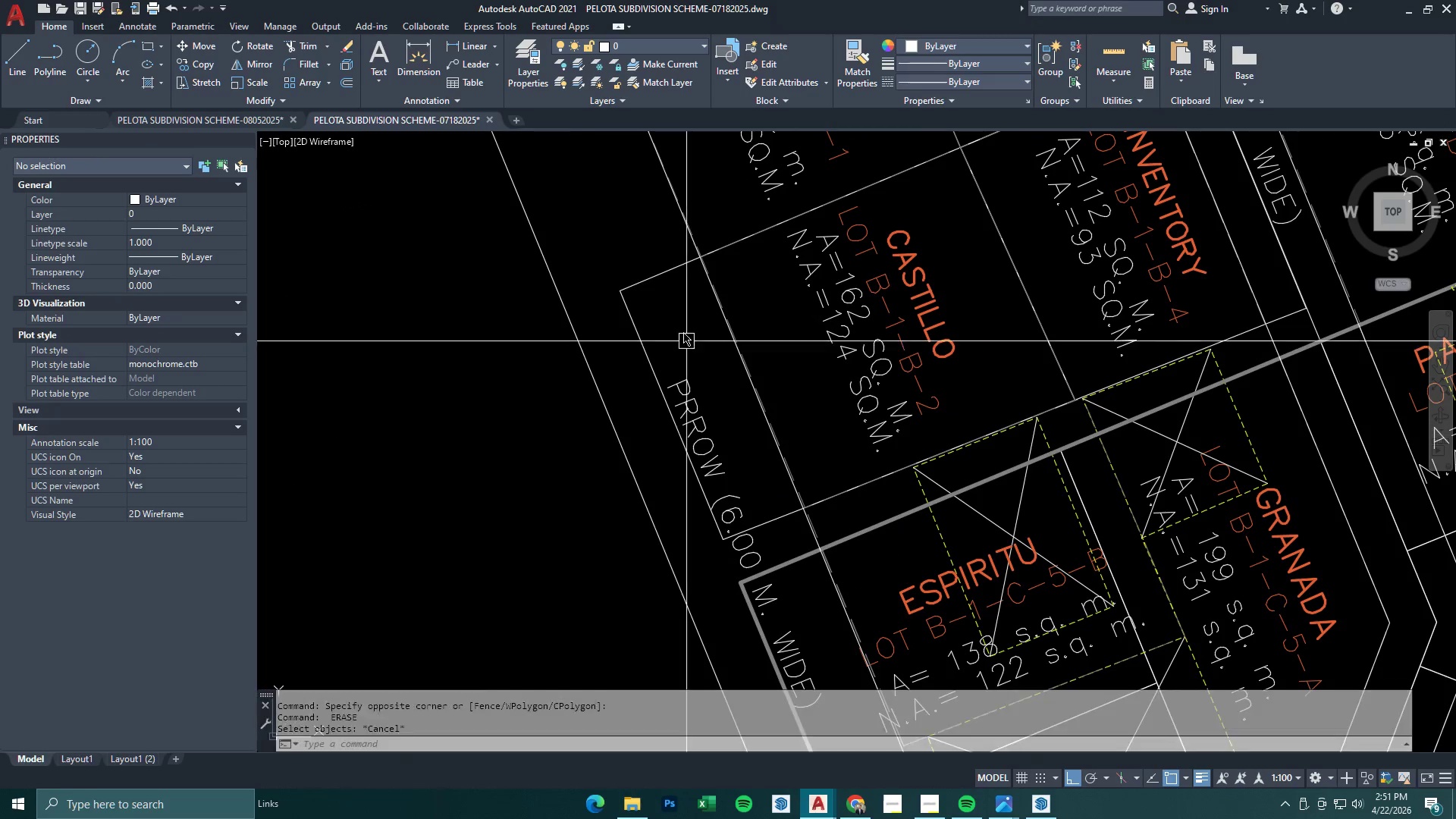 
key(Escape)
 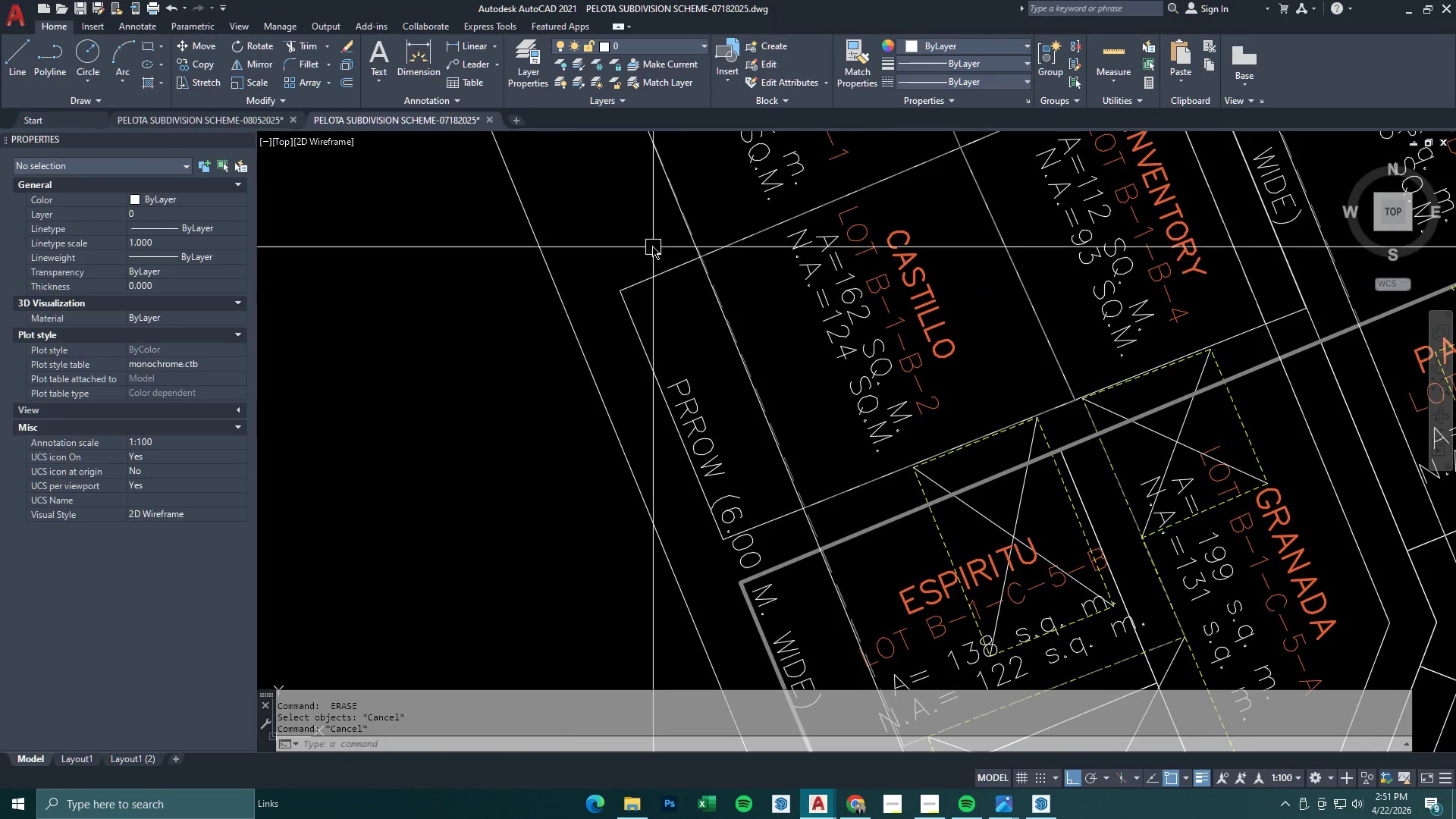 
left_click_drag(start_coordinate=[651, 246], to_coordinate=[647, 266])
 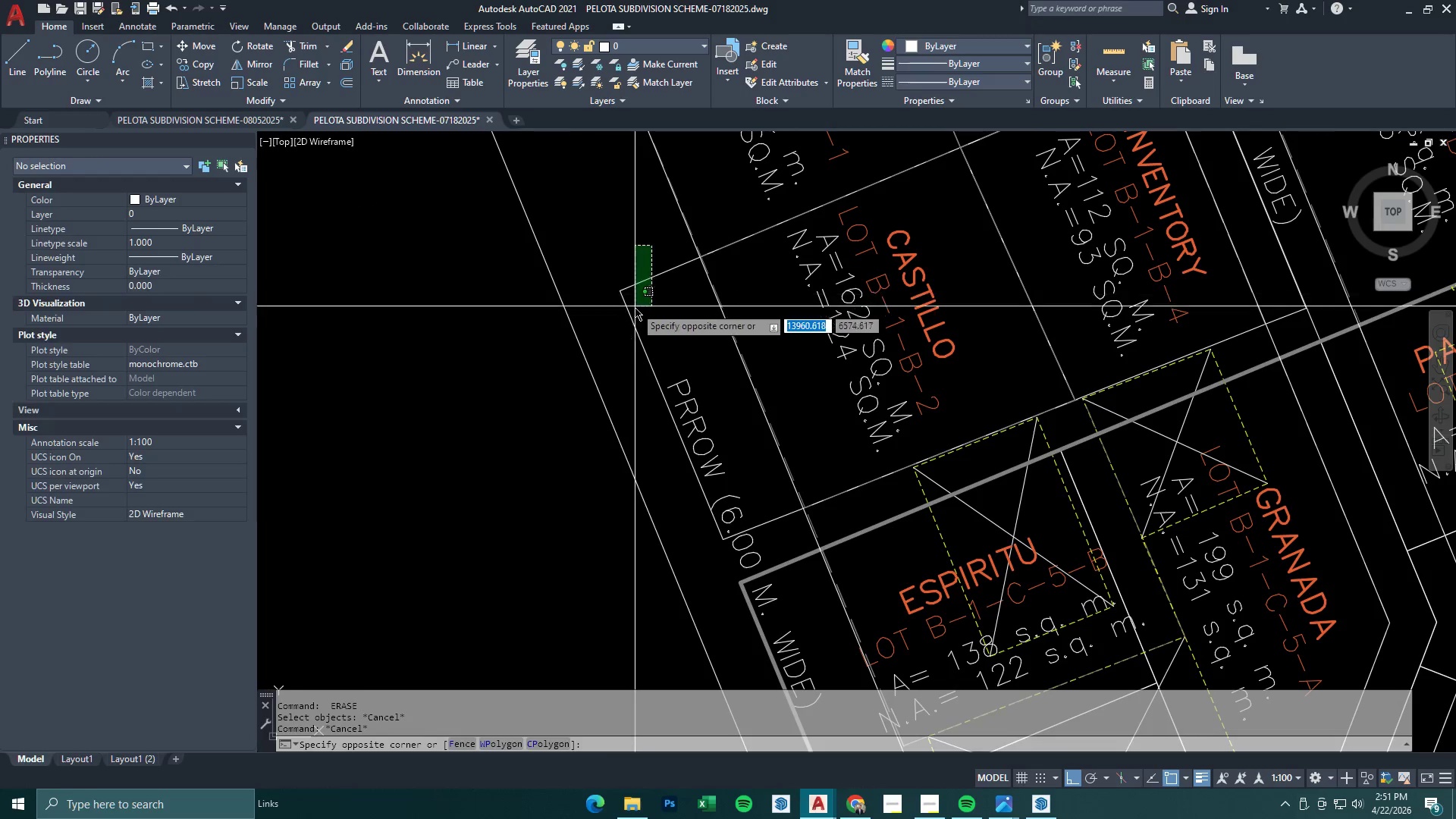 
left_click_drag(start_coordinate=[635, 306], to_coordinate=[635, 310])
 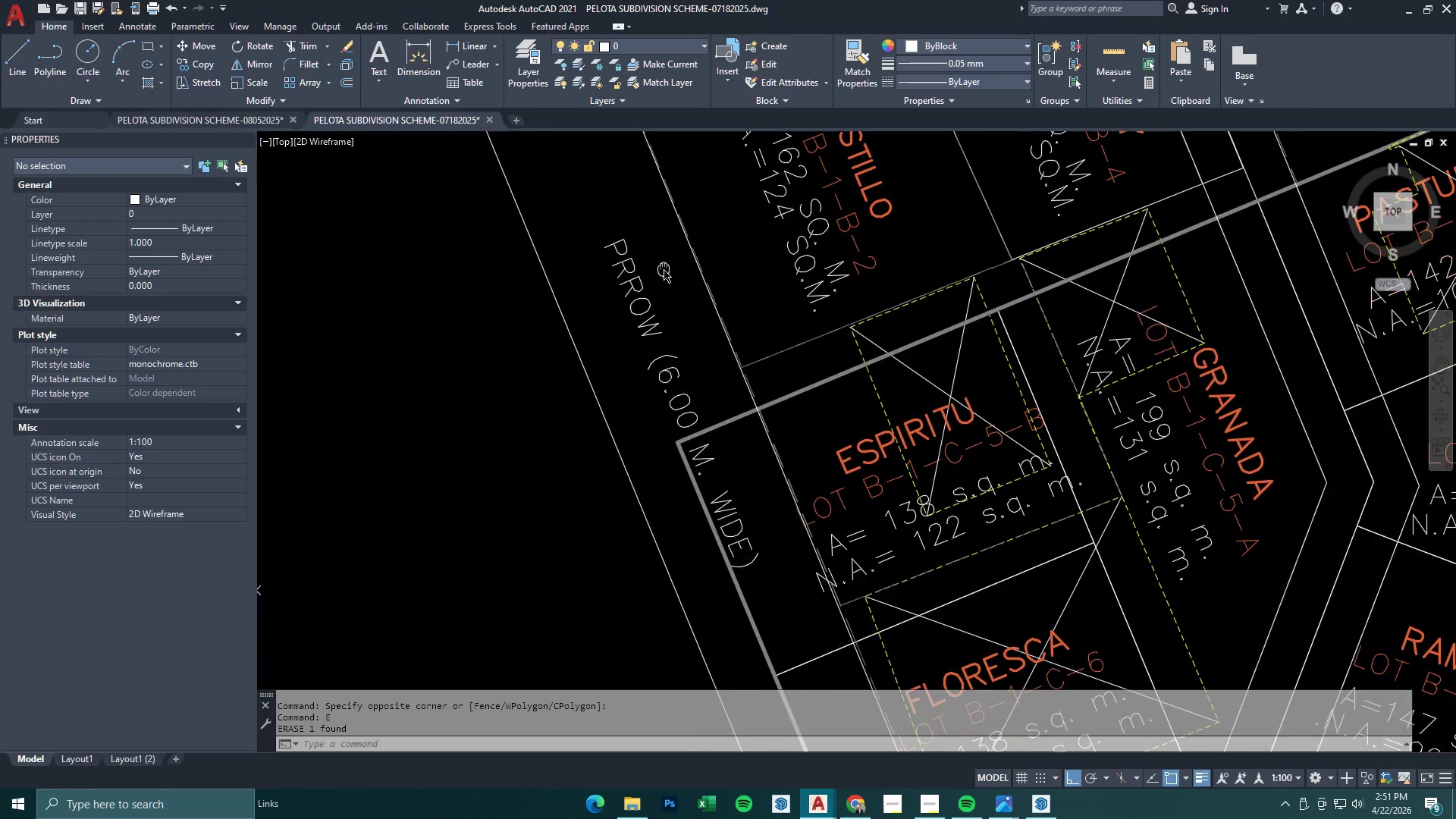 
scroll: coordinate [694, 352], scroll_direction: up, amount: 2.0
 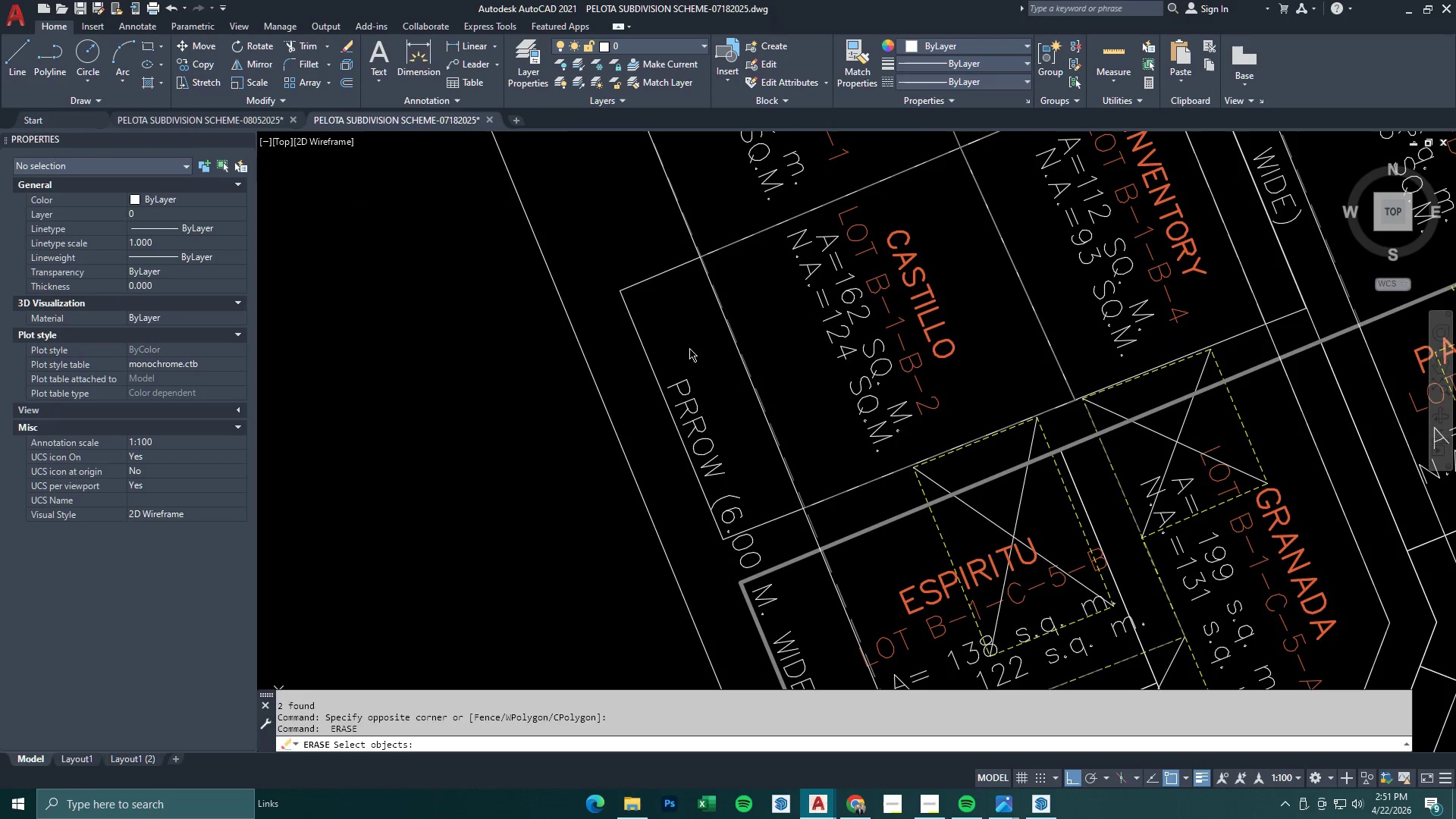 
key(E)
 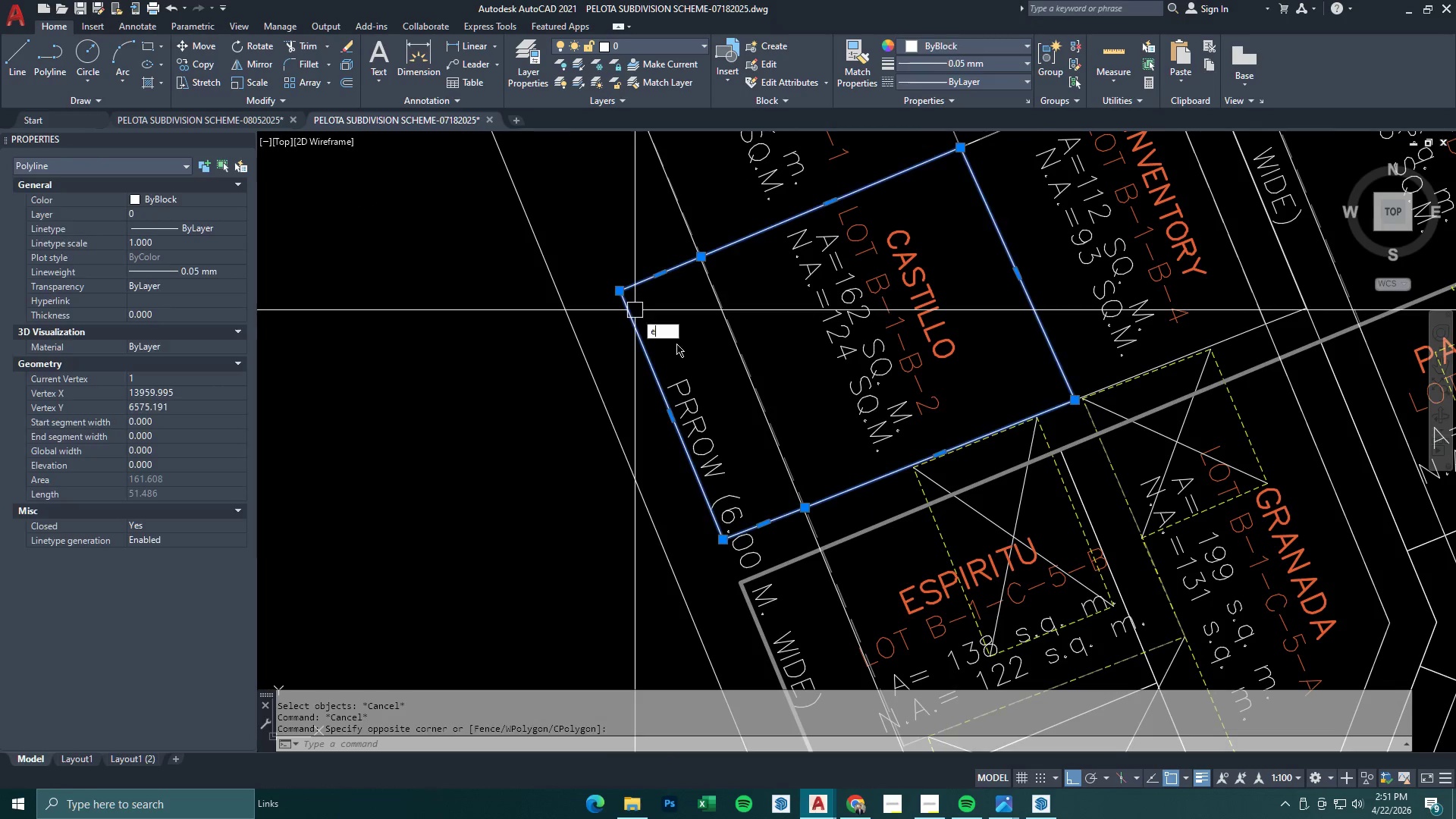 
key(Space)
 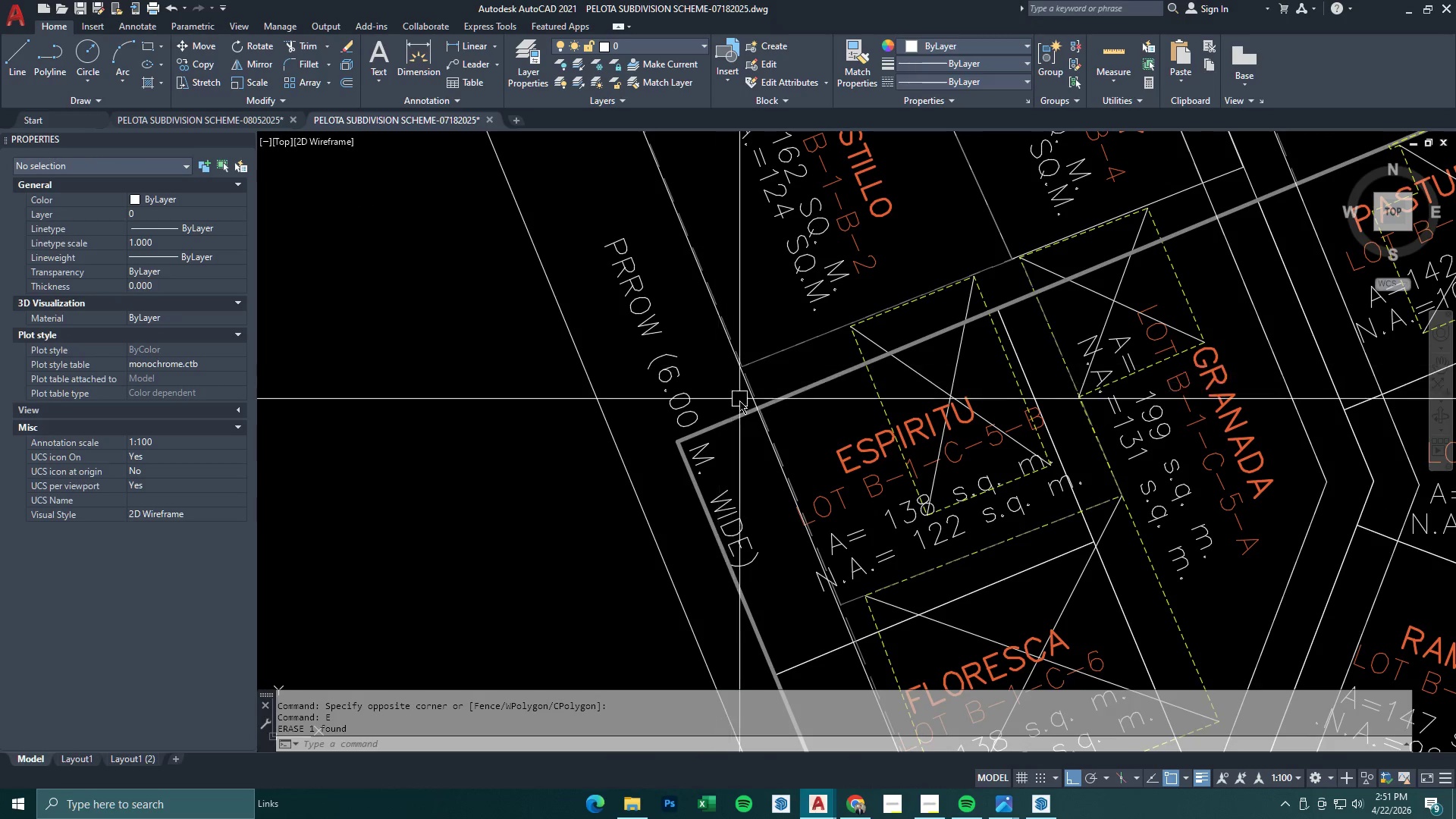 
key(E)
 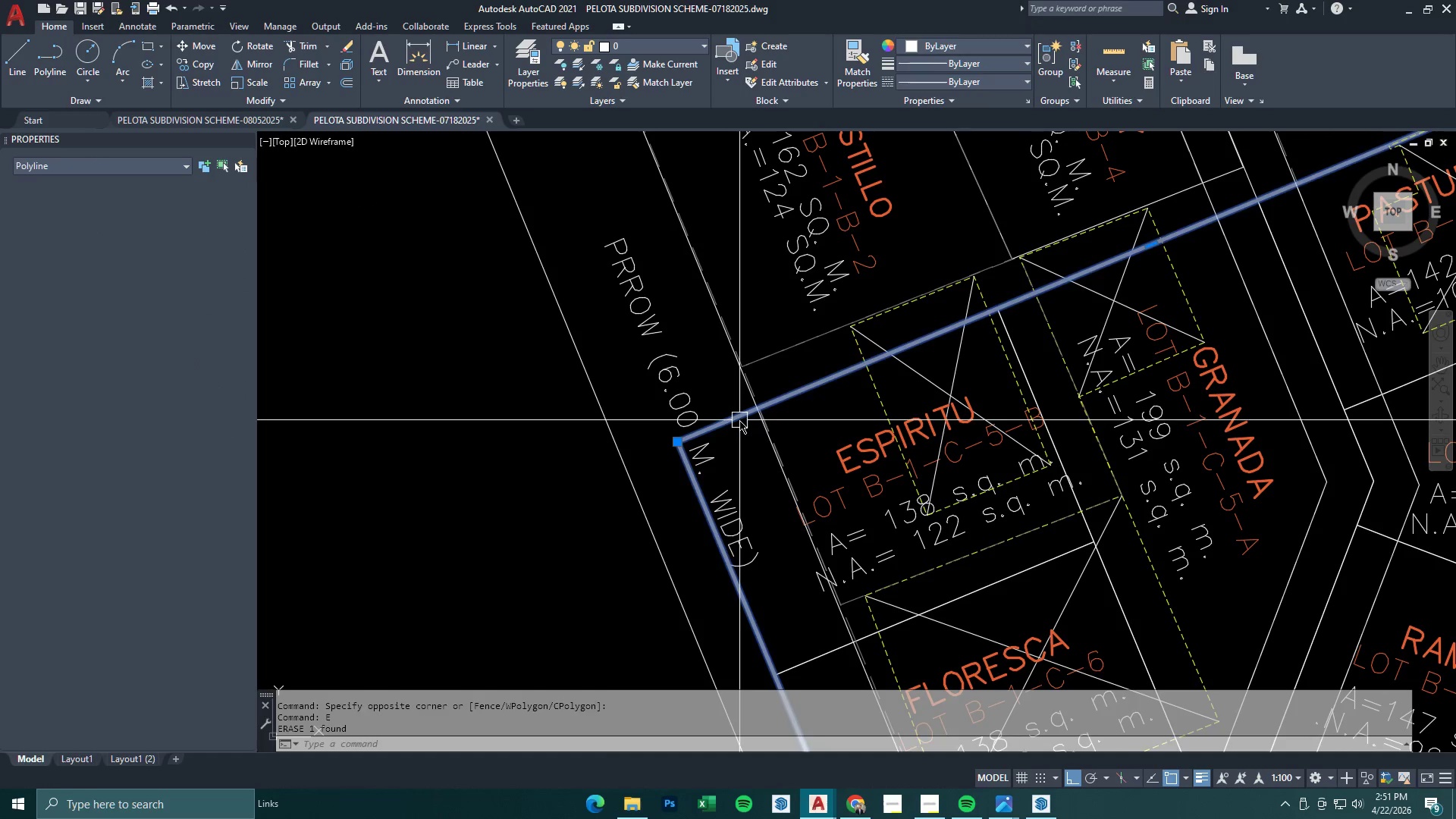 
key(Space)
 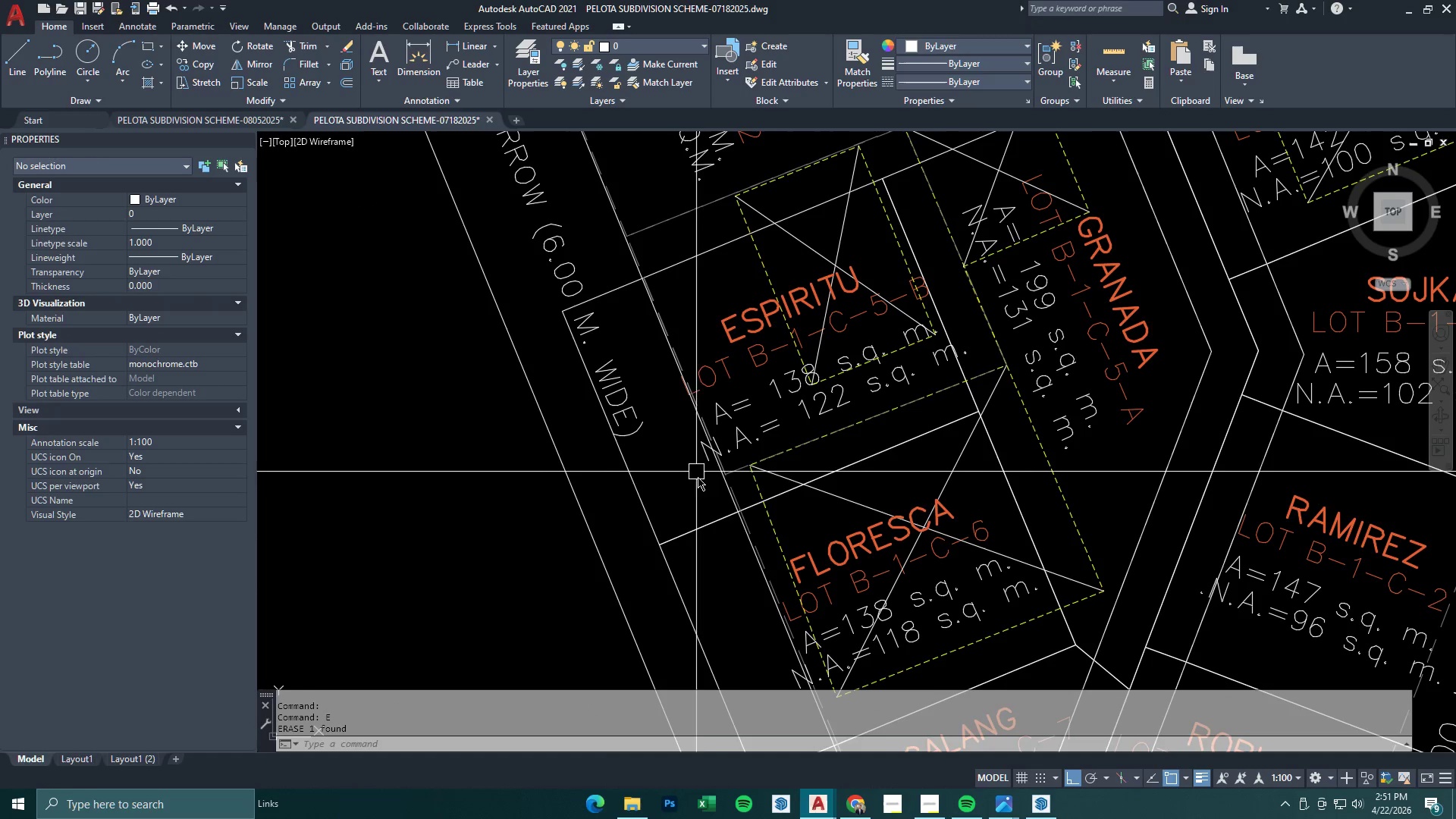 
left_click_drag(start_coordinate=[689, 506], to_coordinate=[682, 520])
 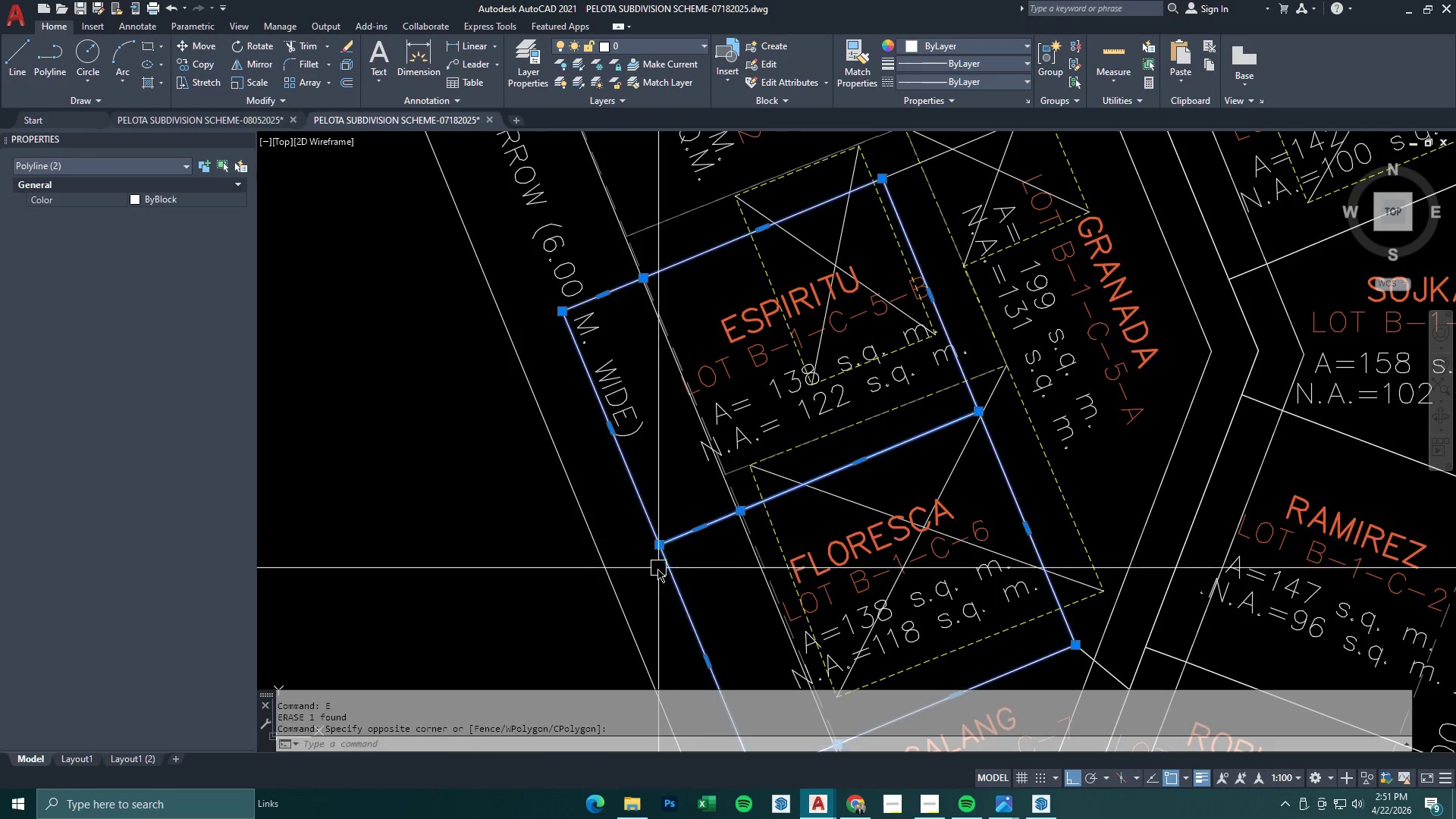 
key(E)
 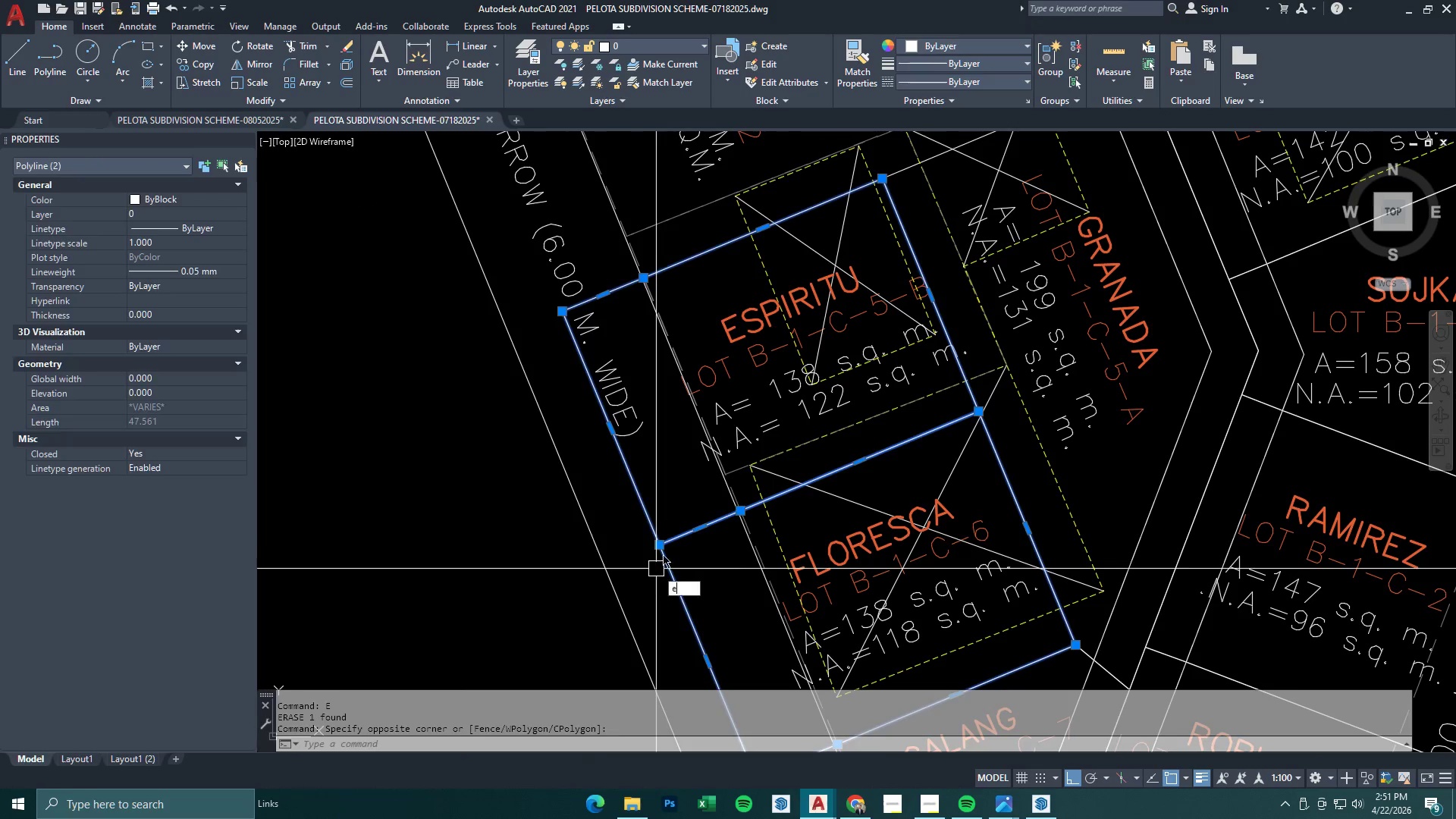 
key(Space)
 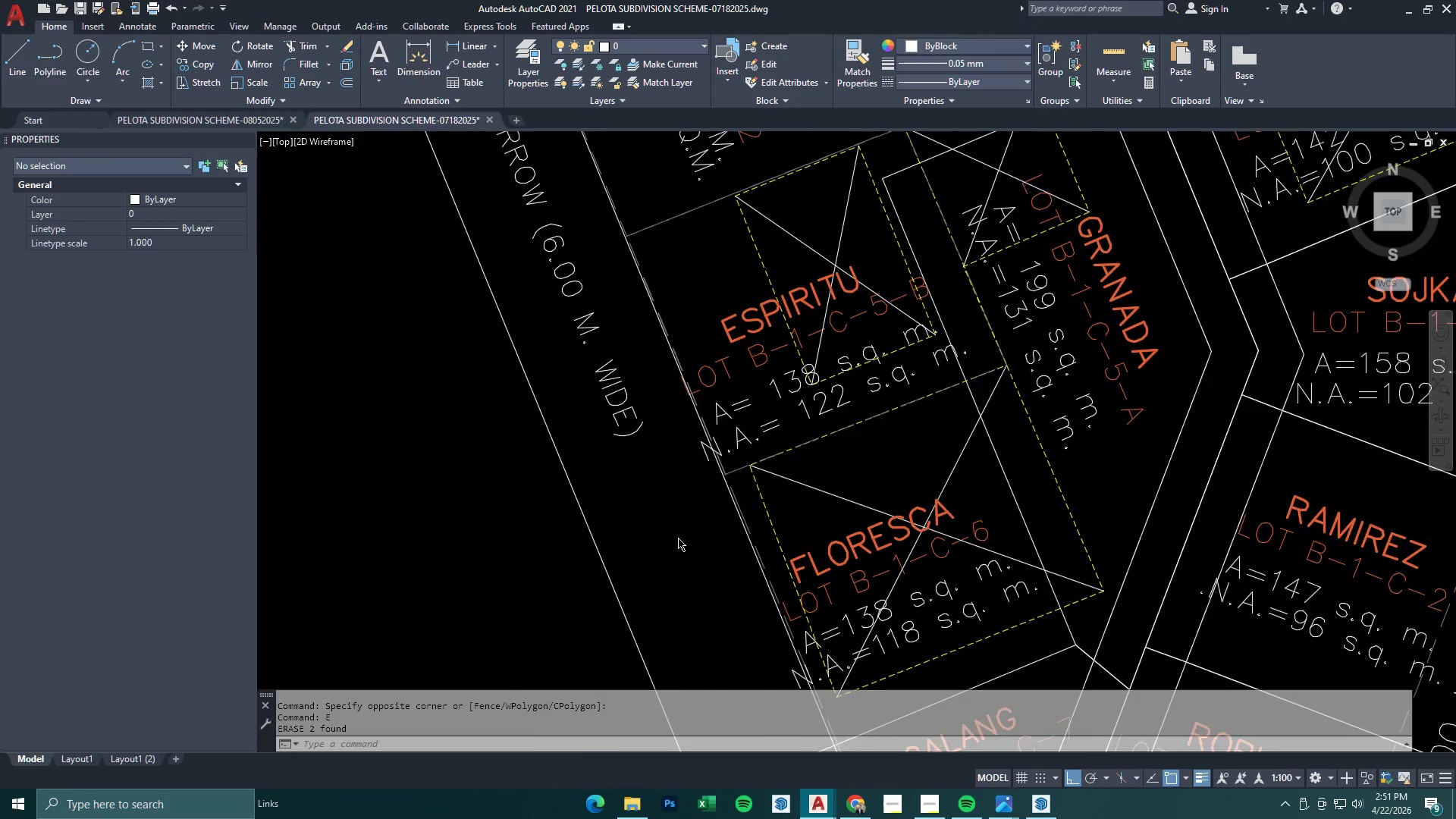 
scroll: coordinate [678, 538], scroll_direction: down, amount: 2.0
 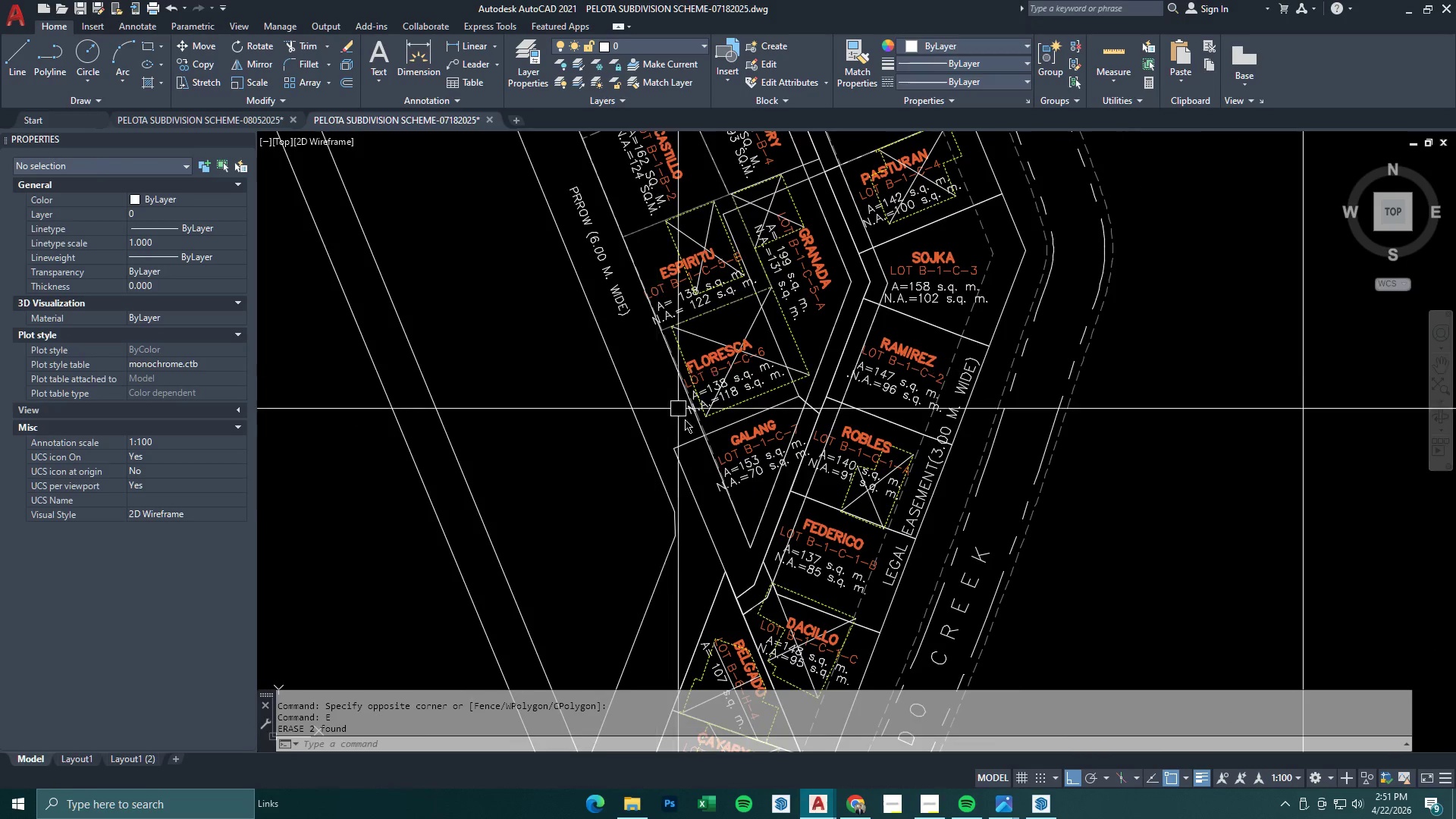 
left_click_drag(start_coordinate=[670, 426], to_coordinate=[664, 445])
 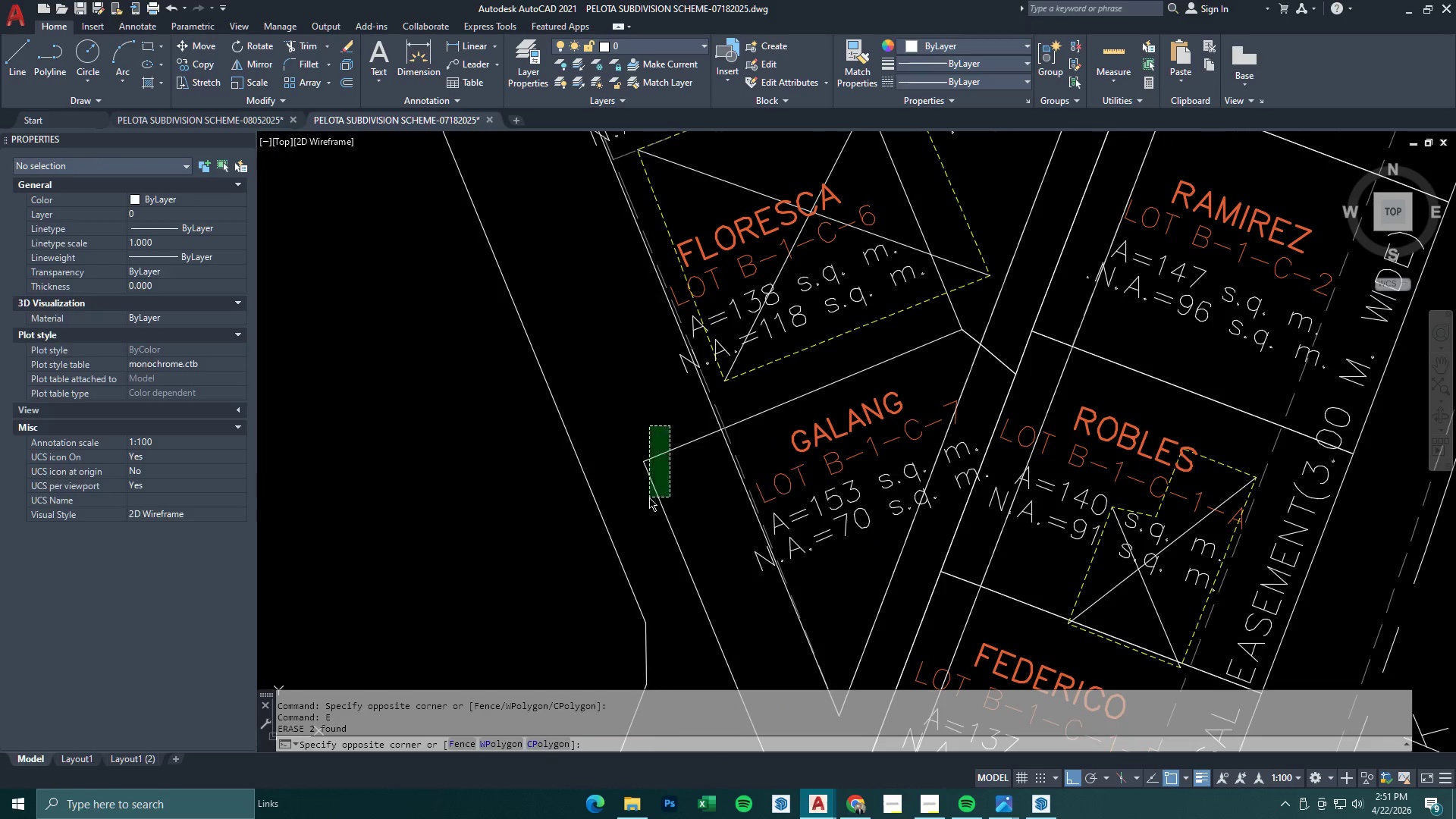 
key(E)
 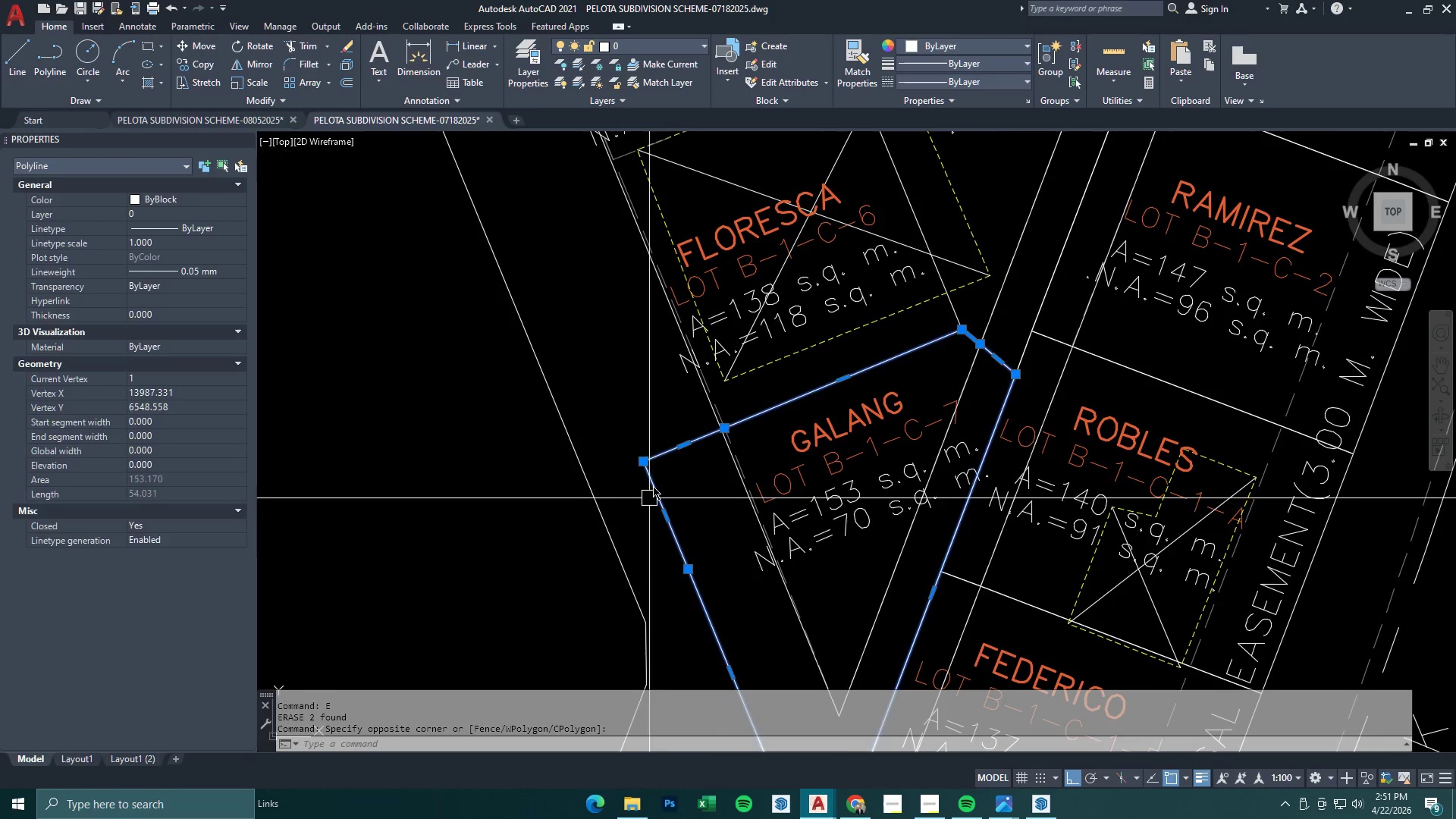 
scroll: coordinate [692, 440], scroll_direction: up, amount: 2.0
 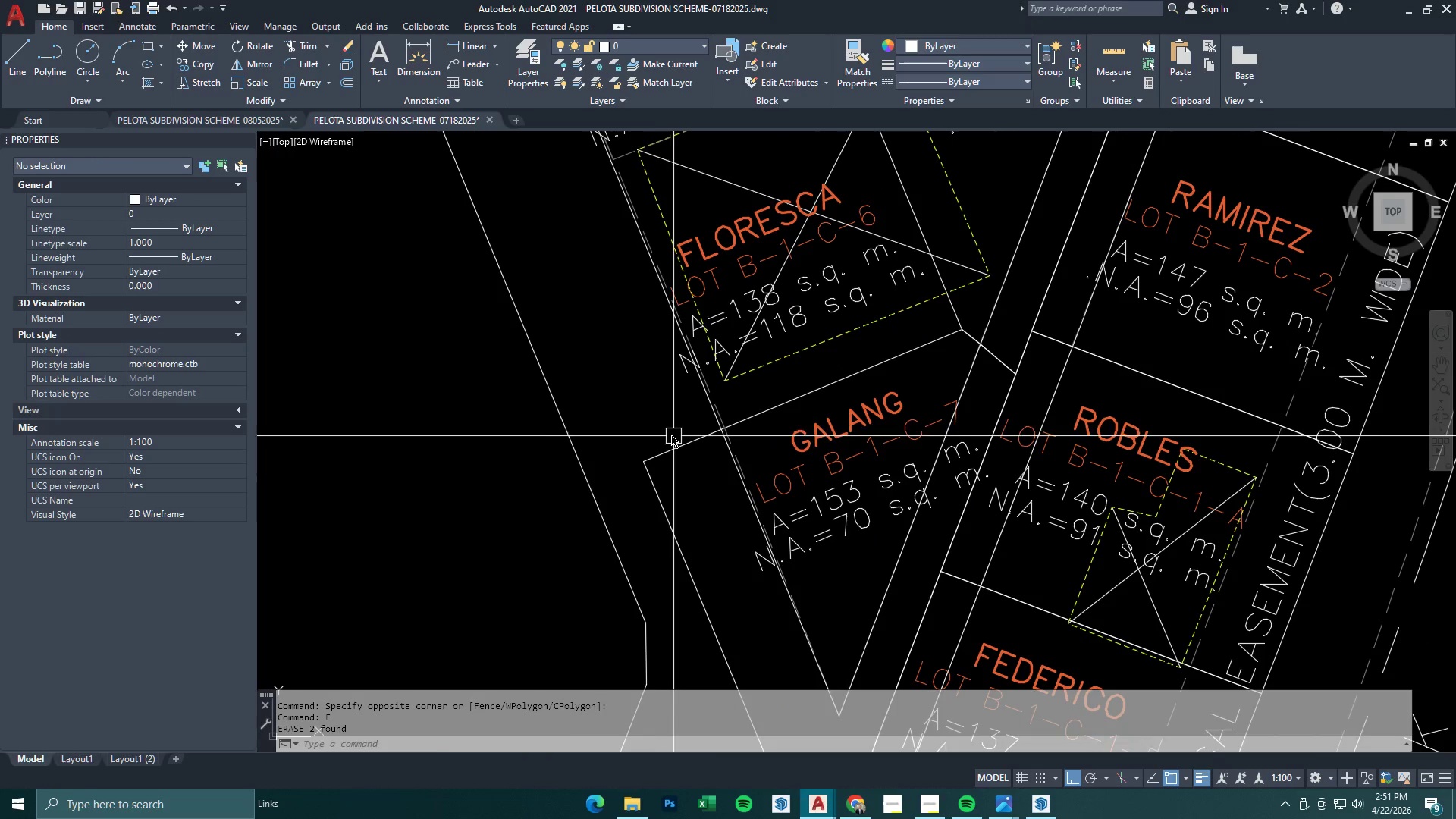 
key(Space)
 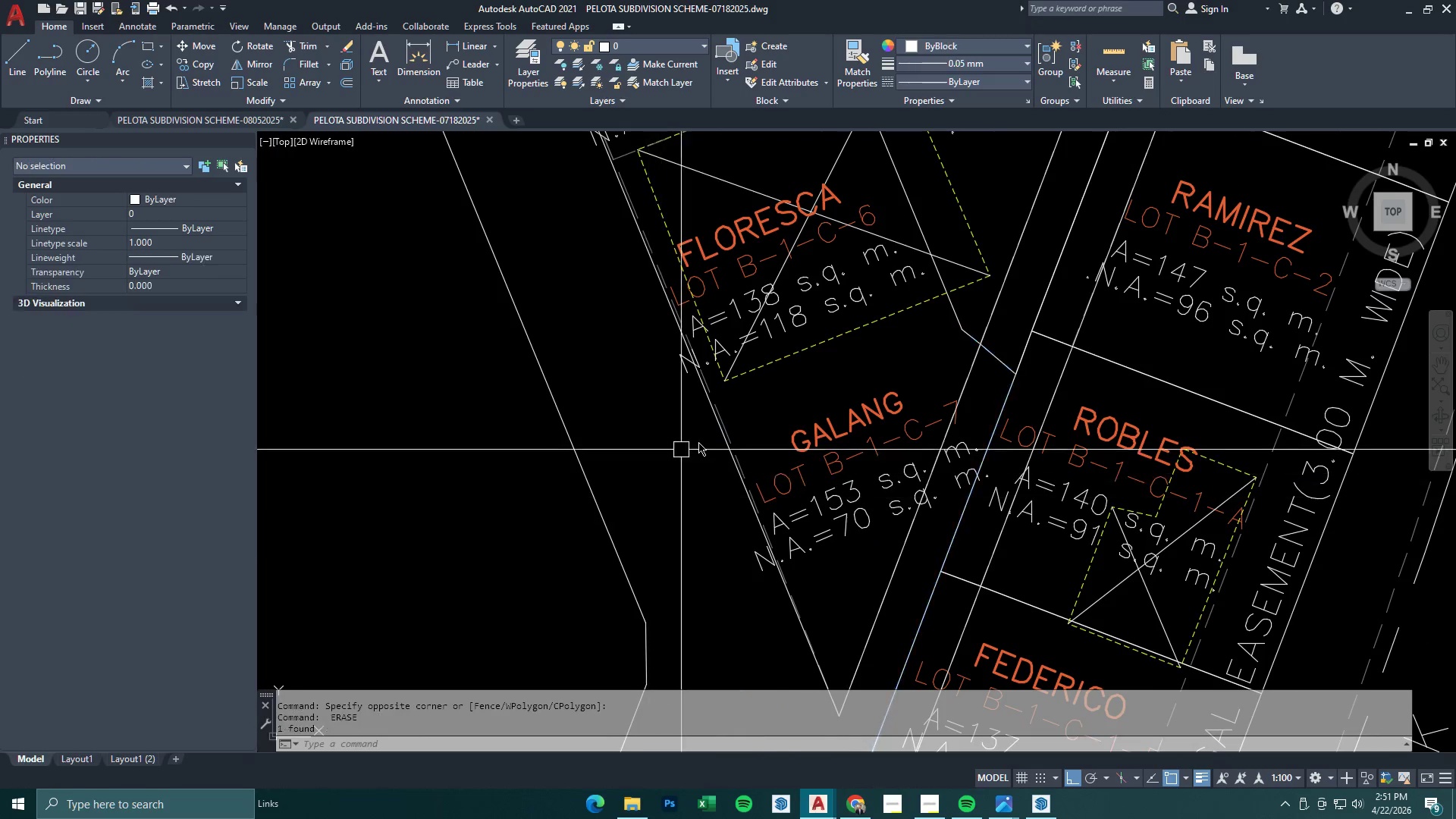 
scroll: coordinate [728, 206], scroll_direction: down, amount: 3.0
 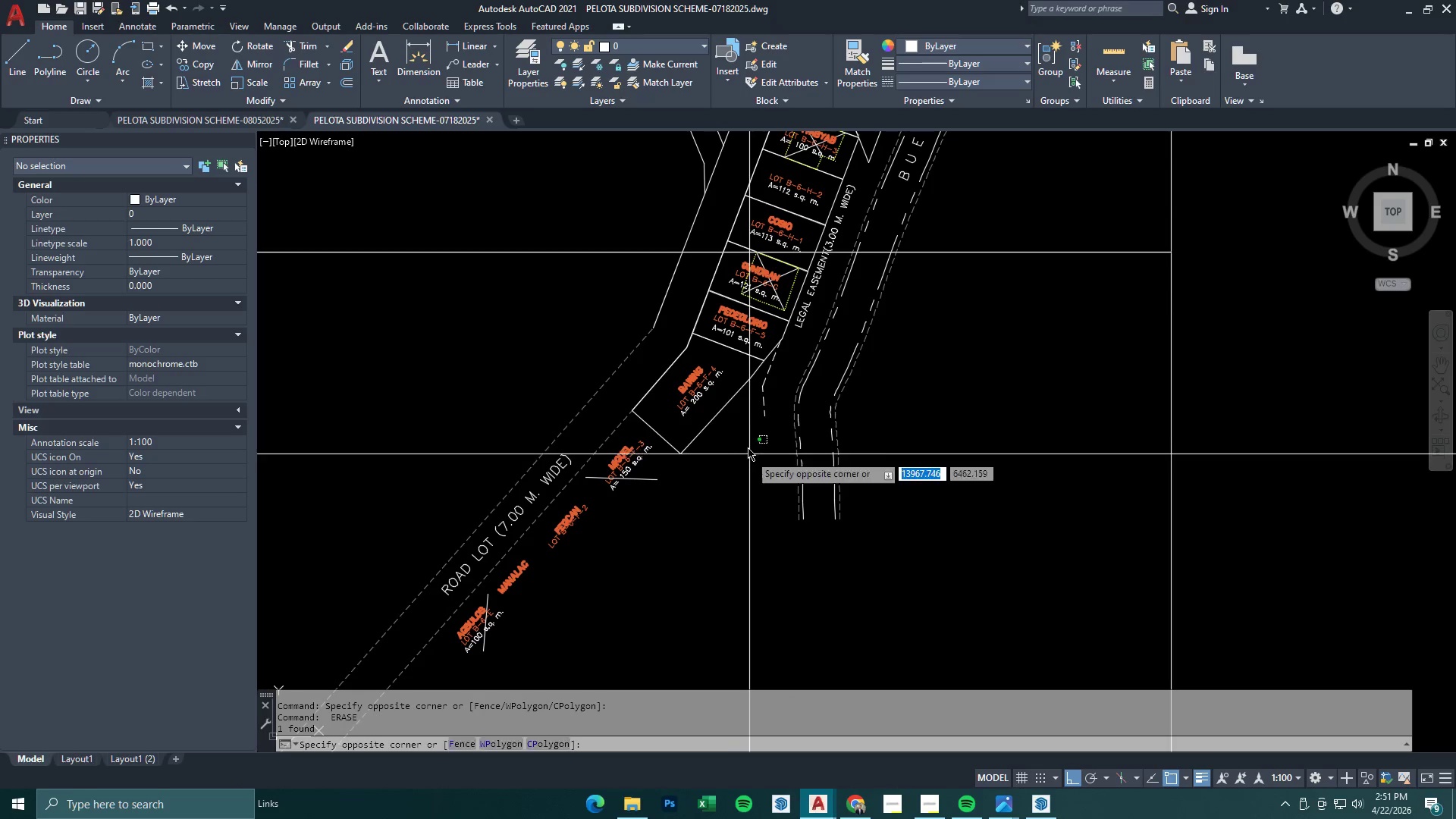 
double_click([705, 379])
 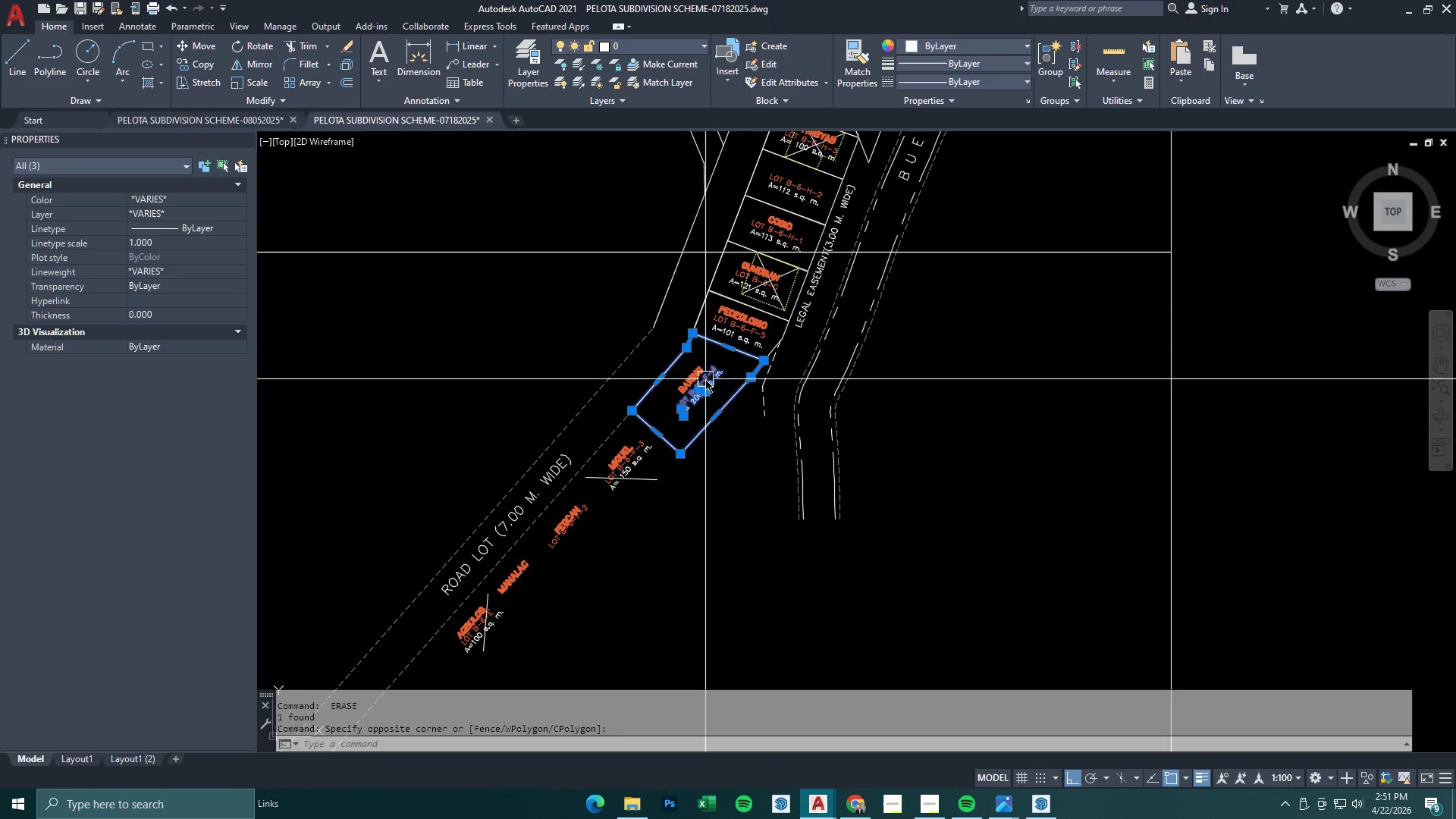 
type(e ma )
 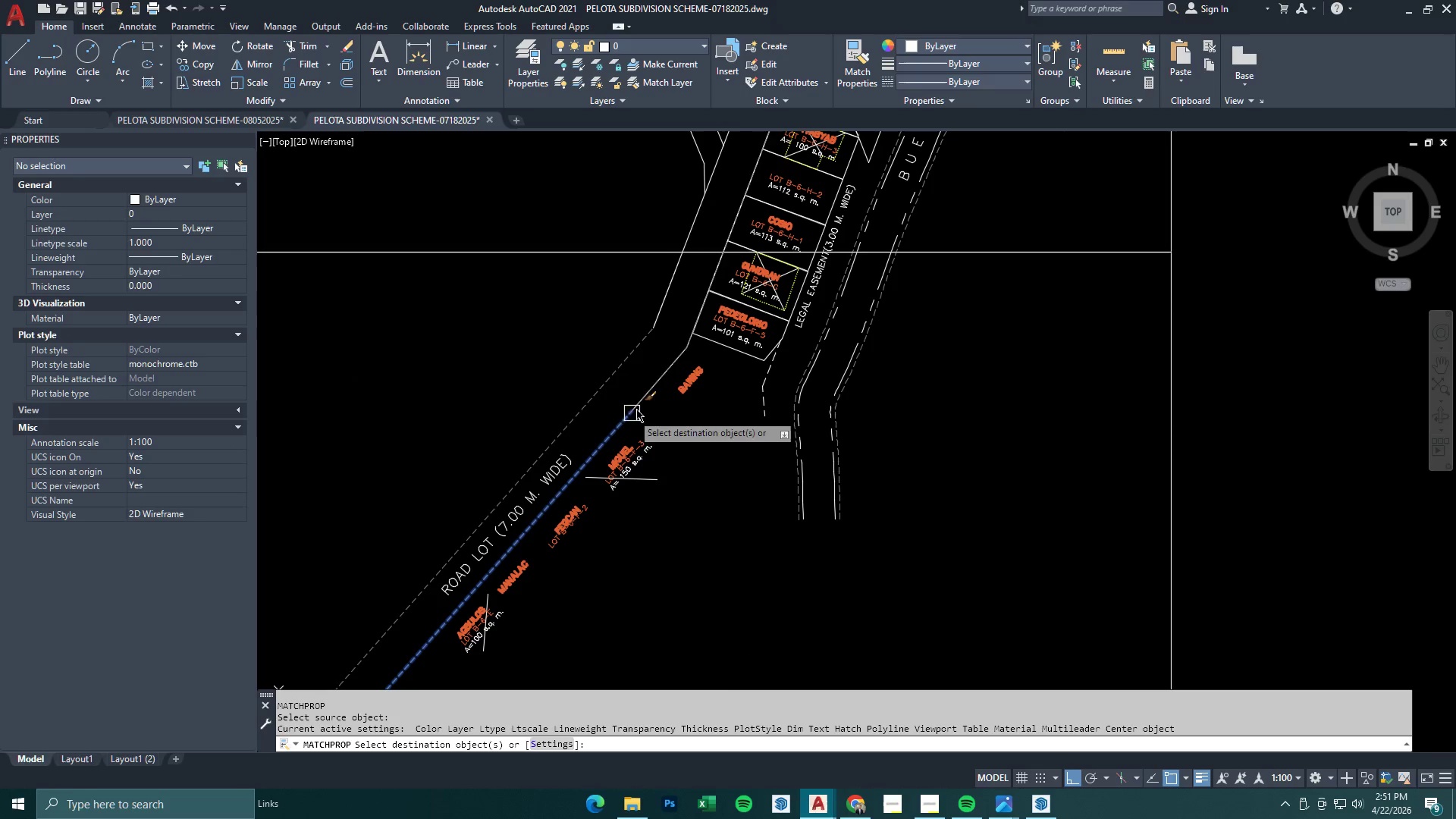 
double_click([651, 391])
 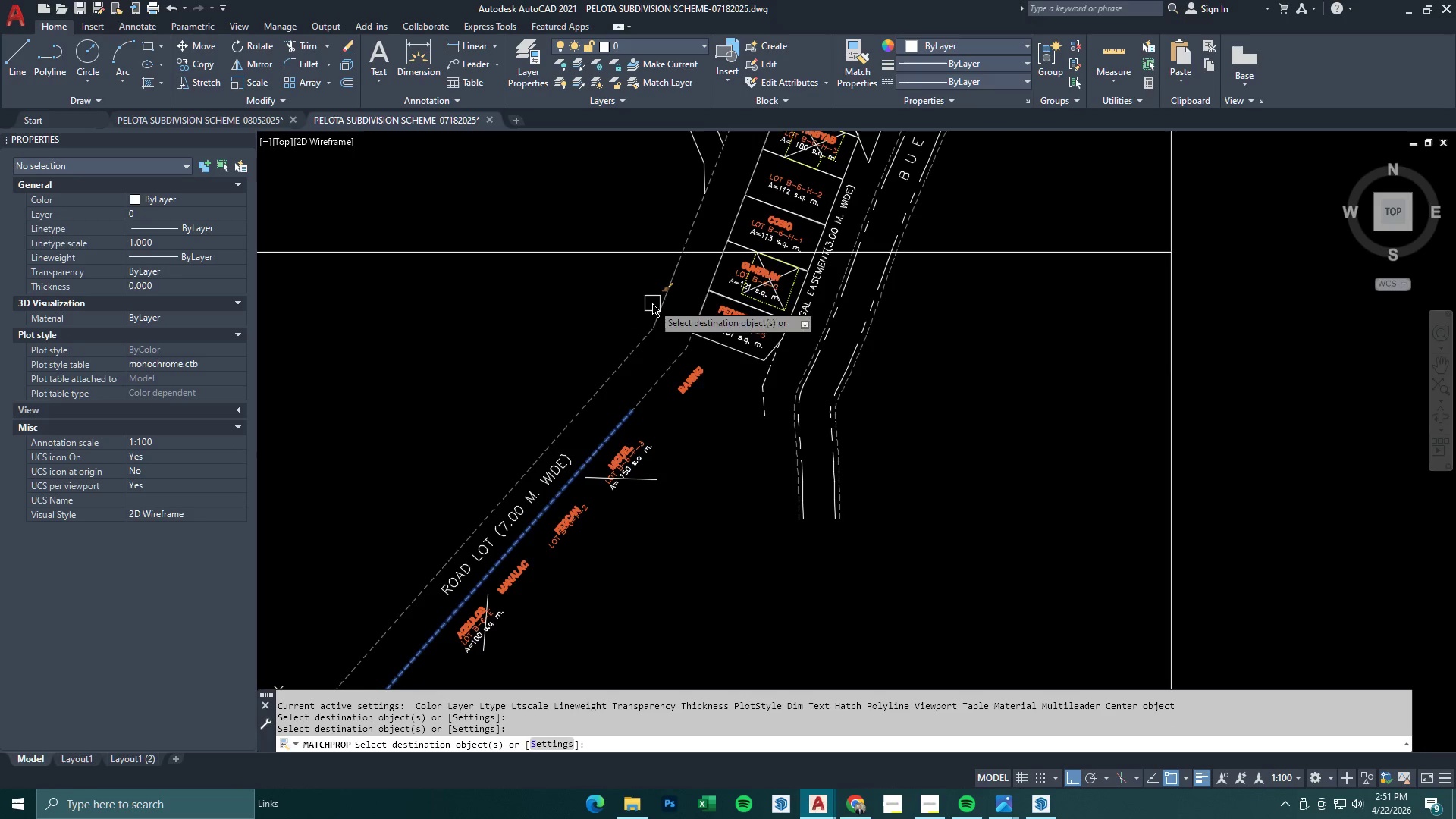 
scroll: coordinate [683, 229], scroll_direction: down, amount: 1.0
 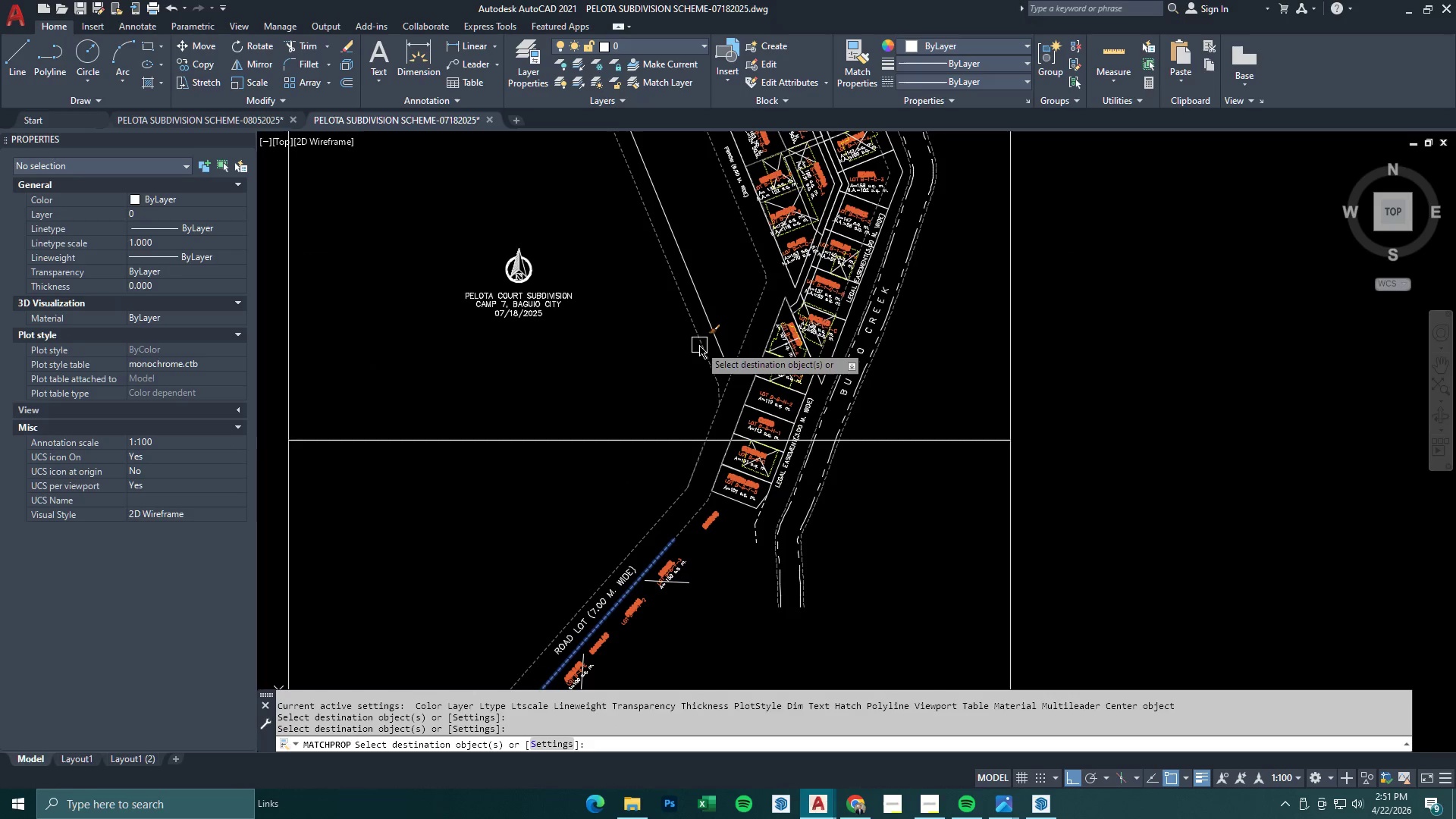 
double_click([701, 322])
 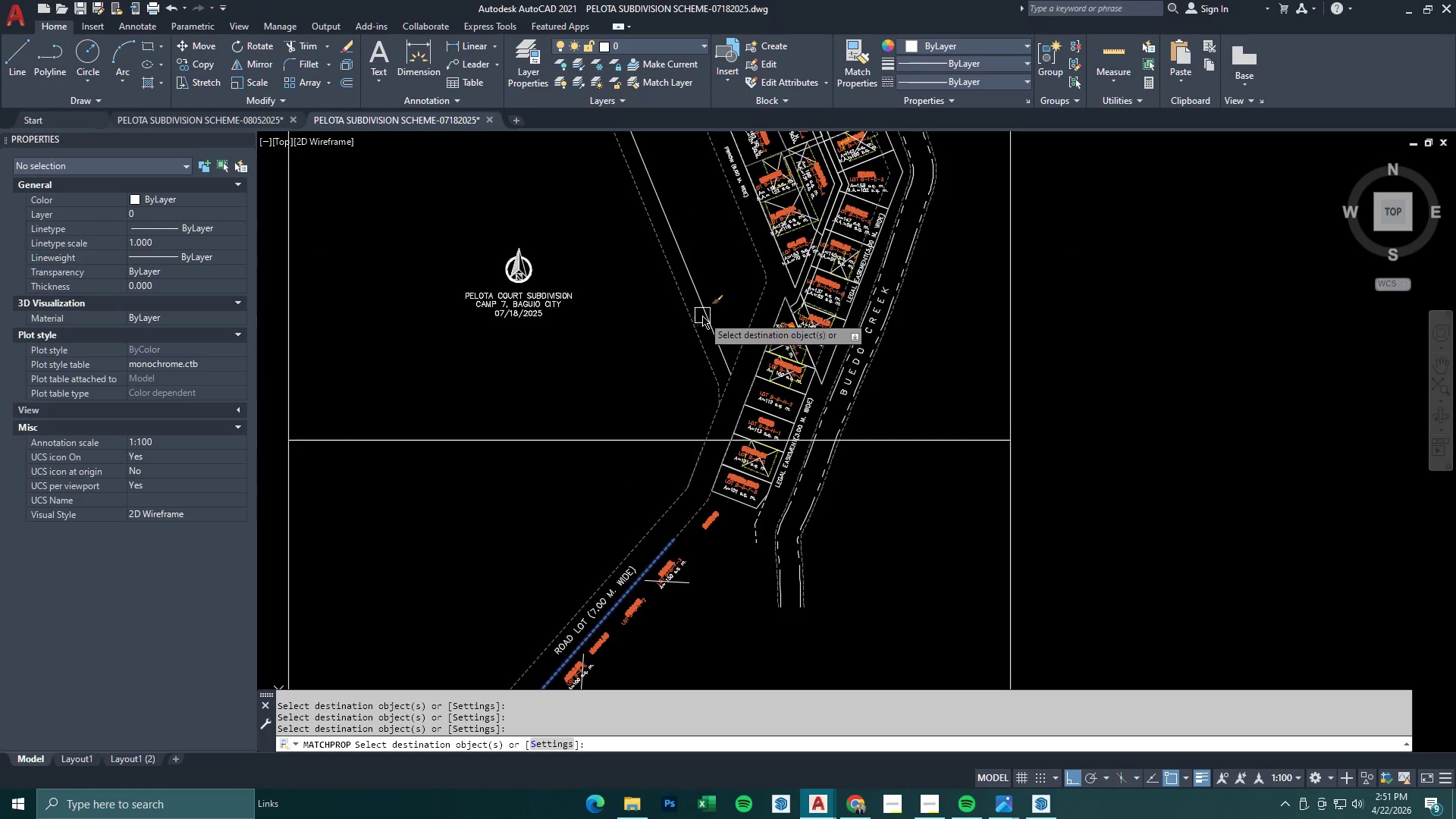 
triple_click([705, 308])
 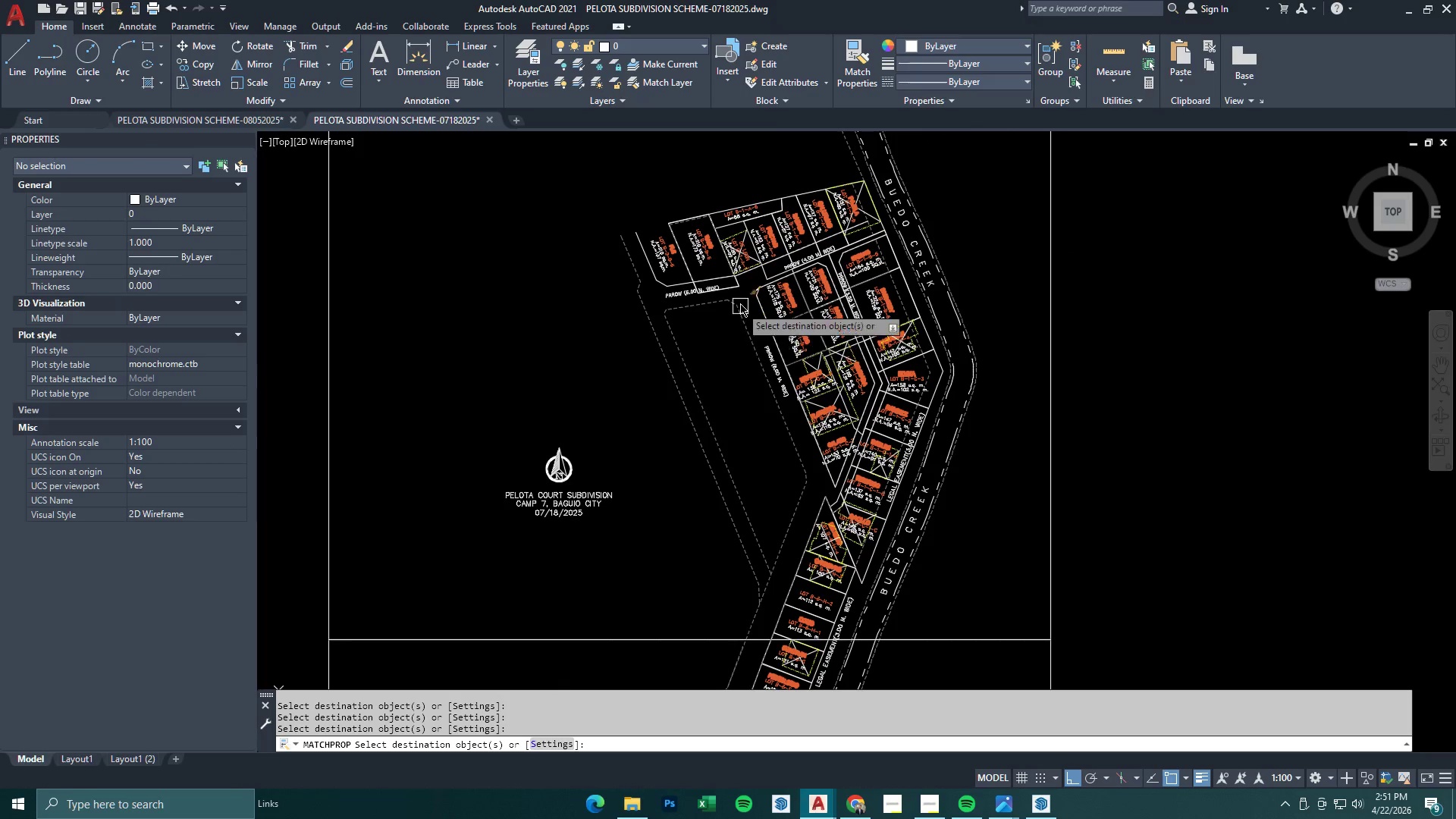 
left_click([636, 330])
 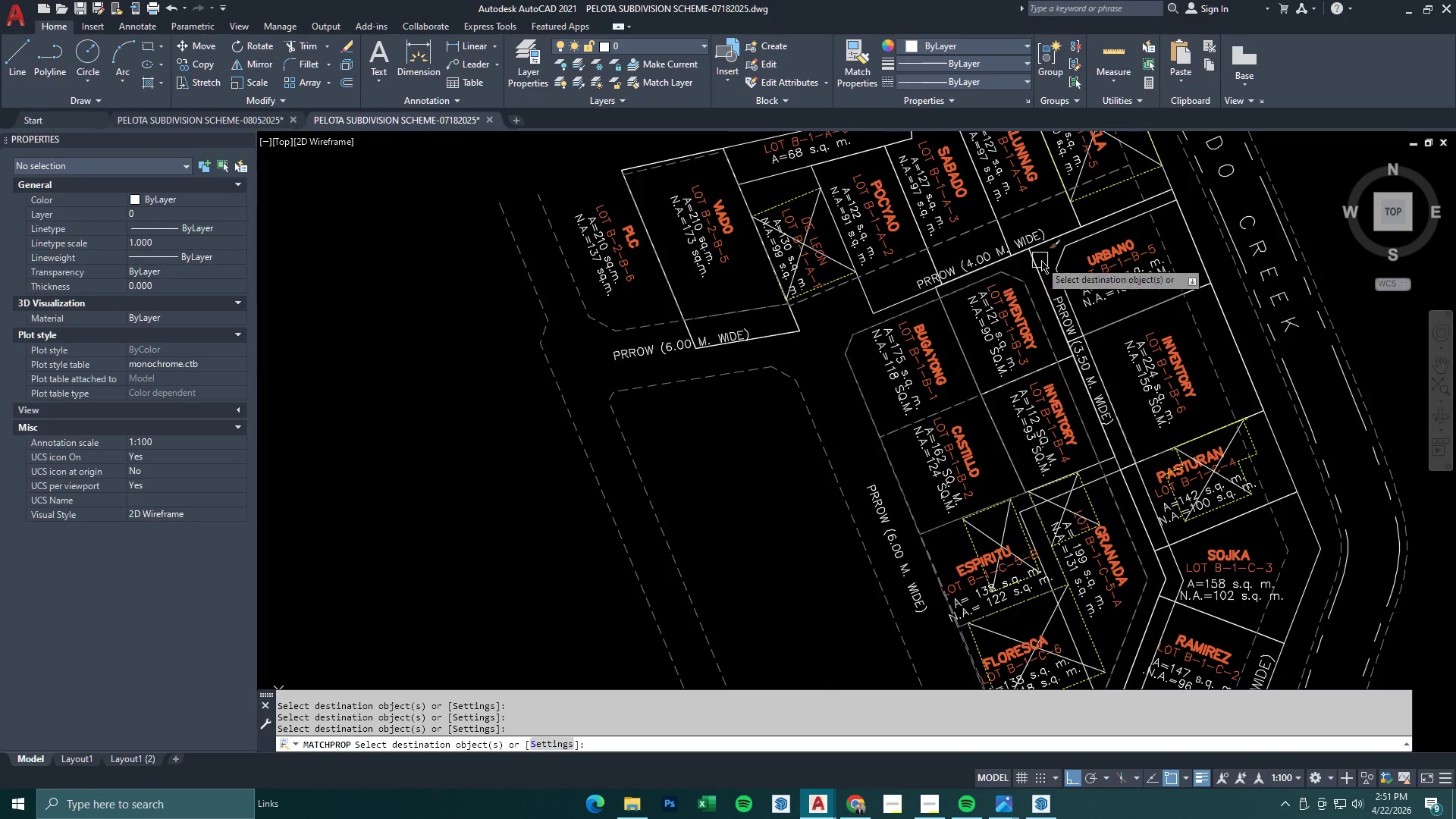 
scroll: coordinate [698, 258], scroll_direction: up, amount: 2.0
 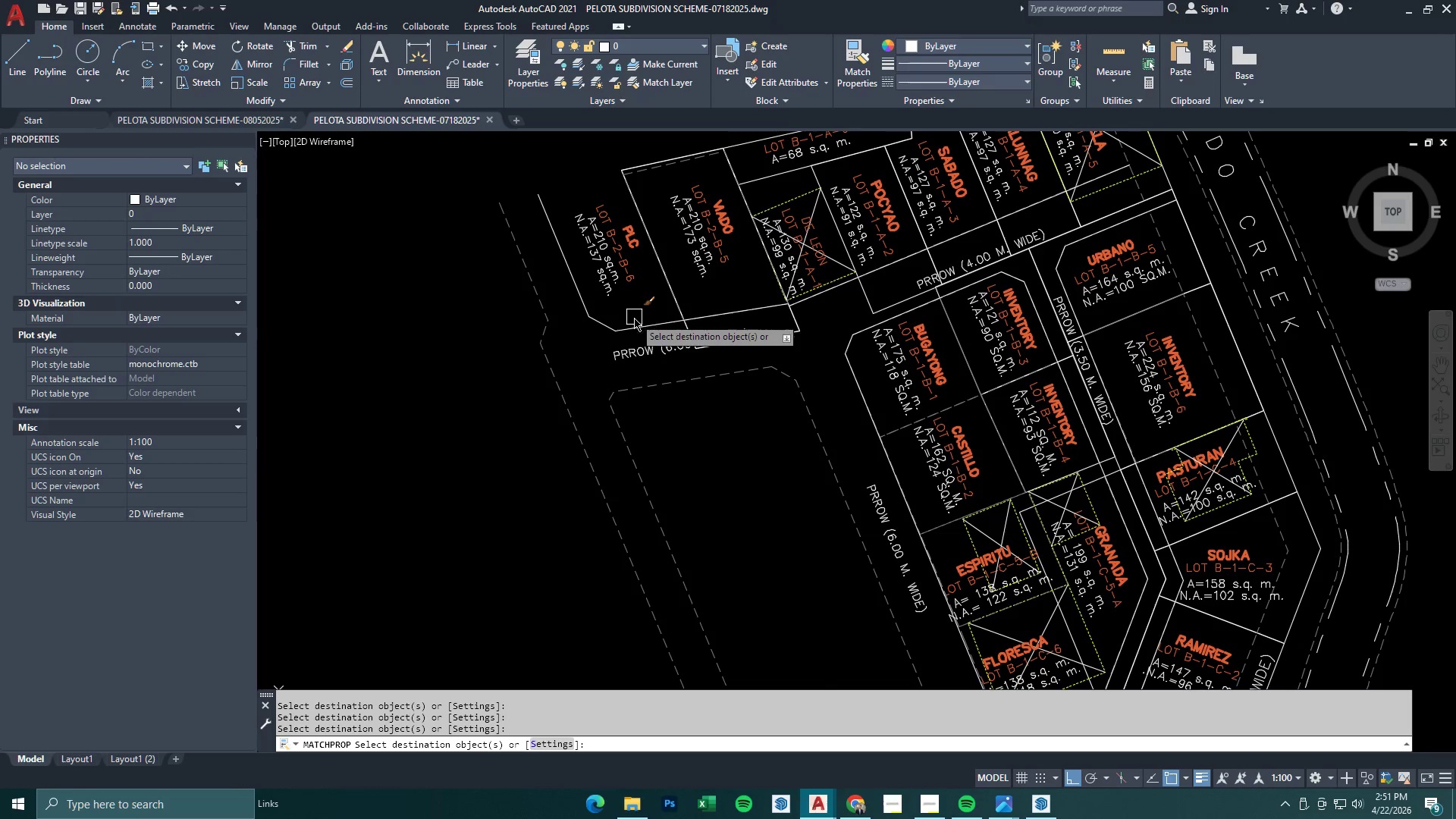 
left_click([1054, 257])
 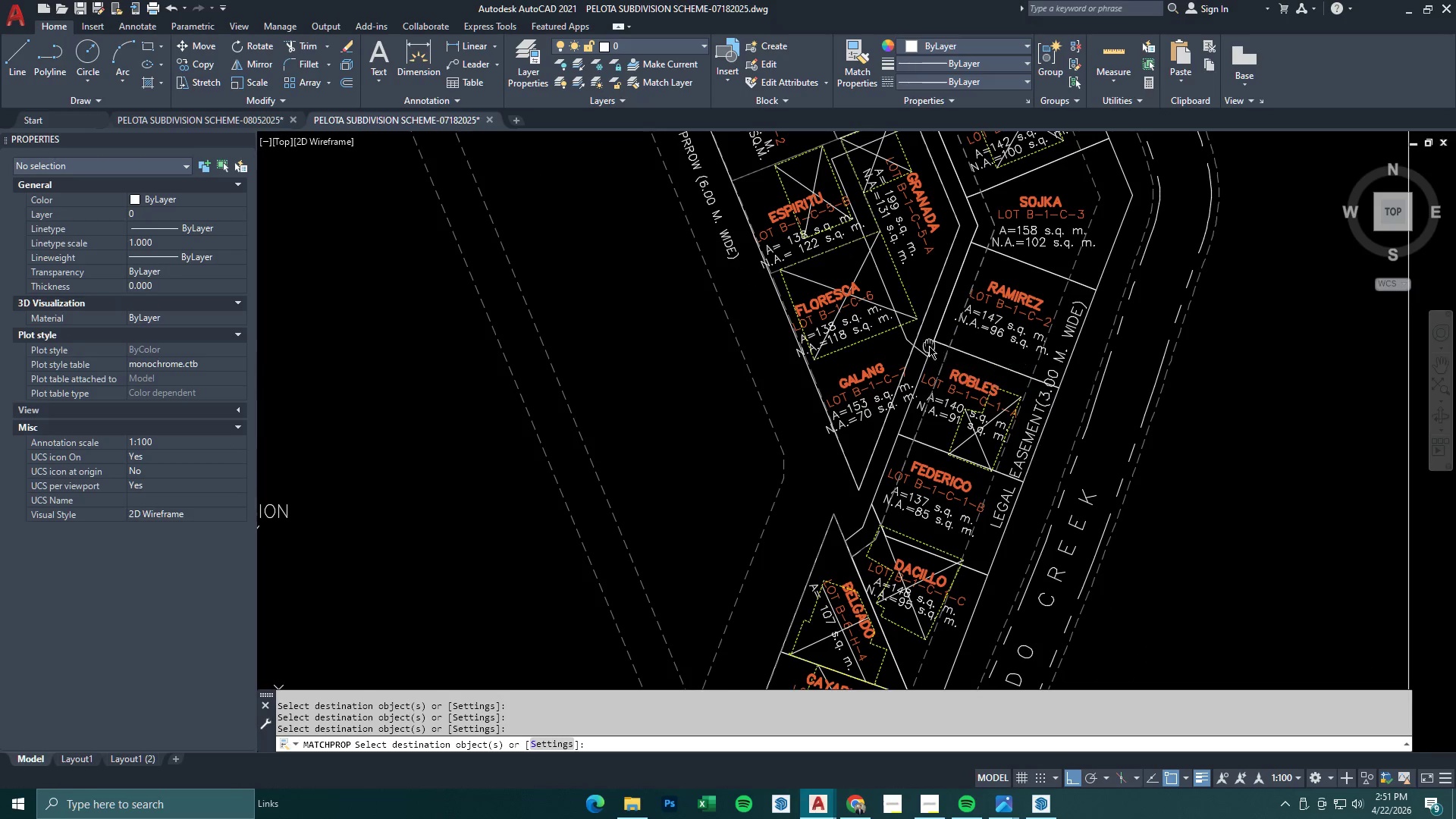 
key(Escape)
 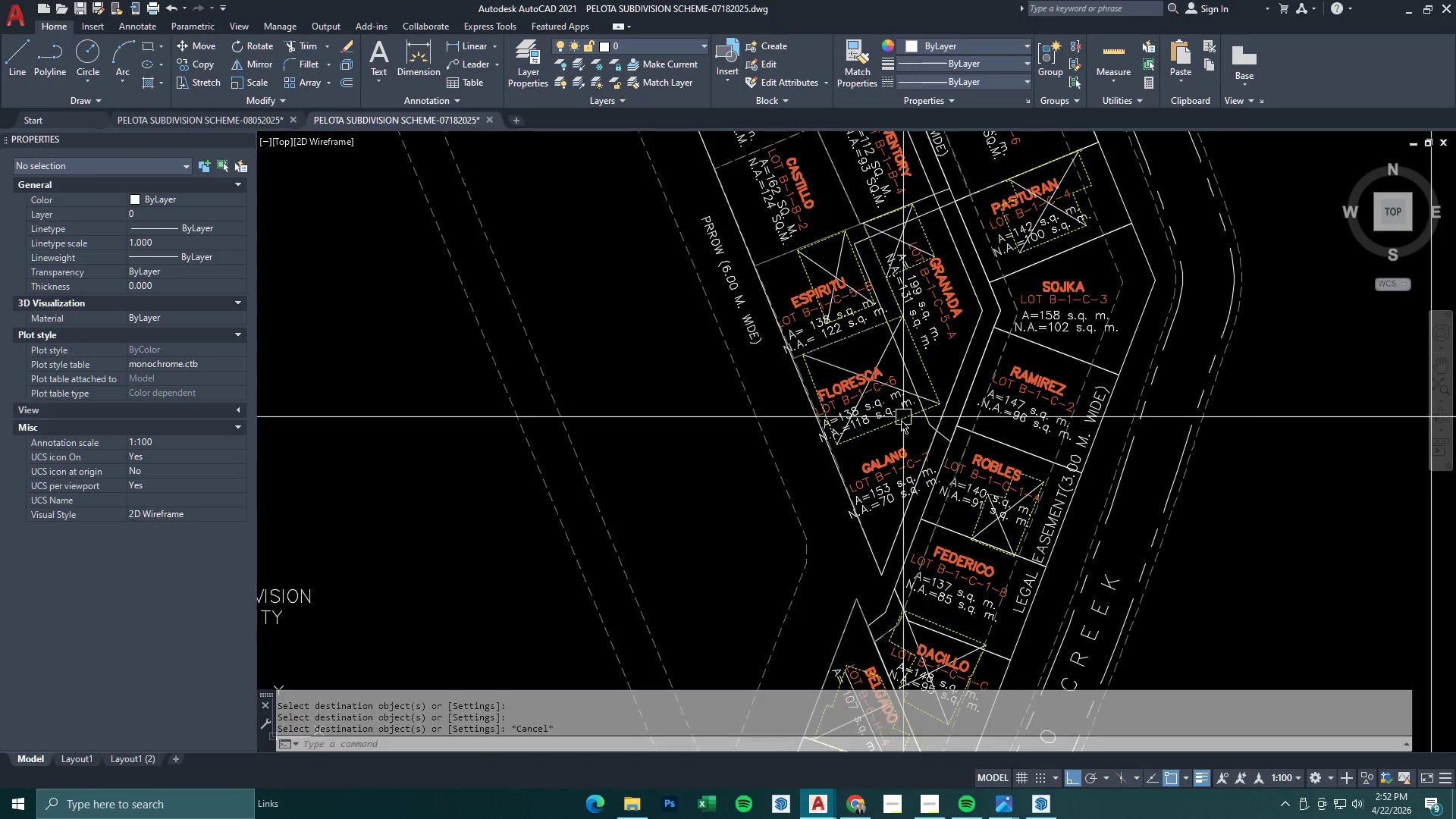 
key(Escape)
 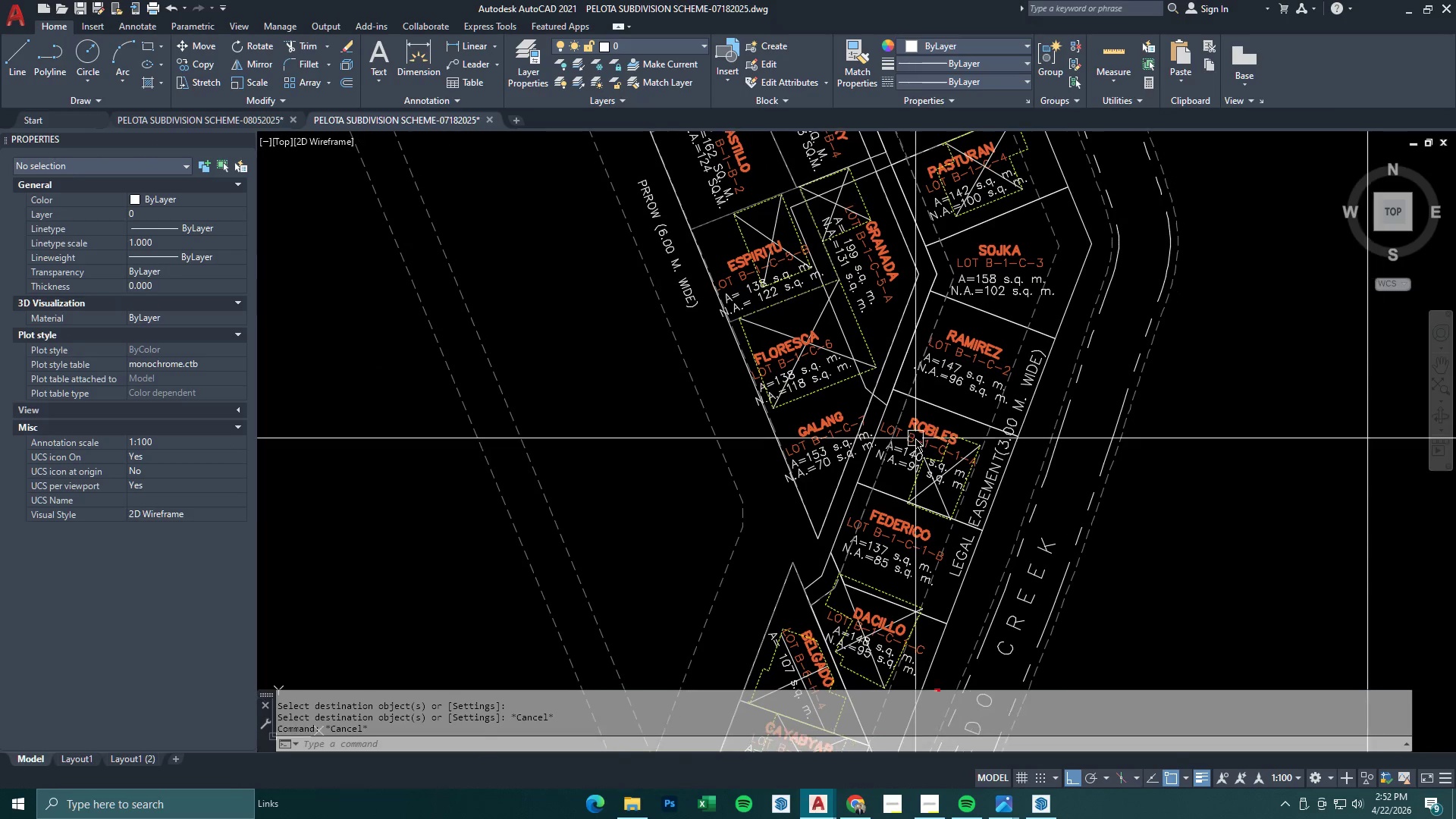 
key(Escape)
 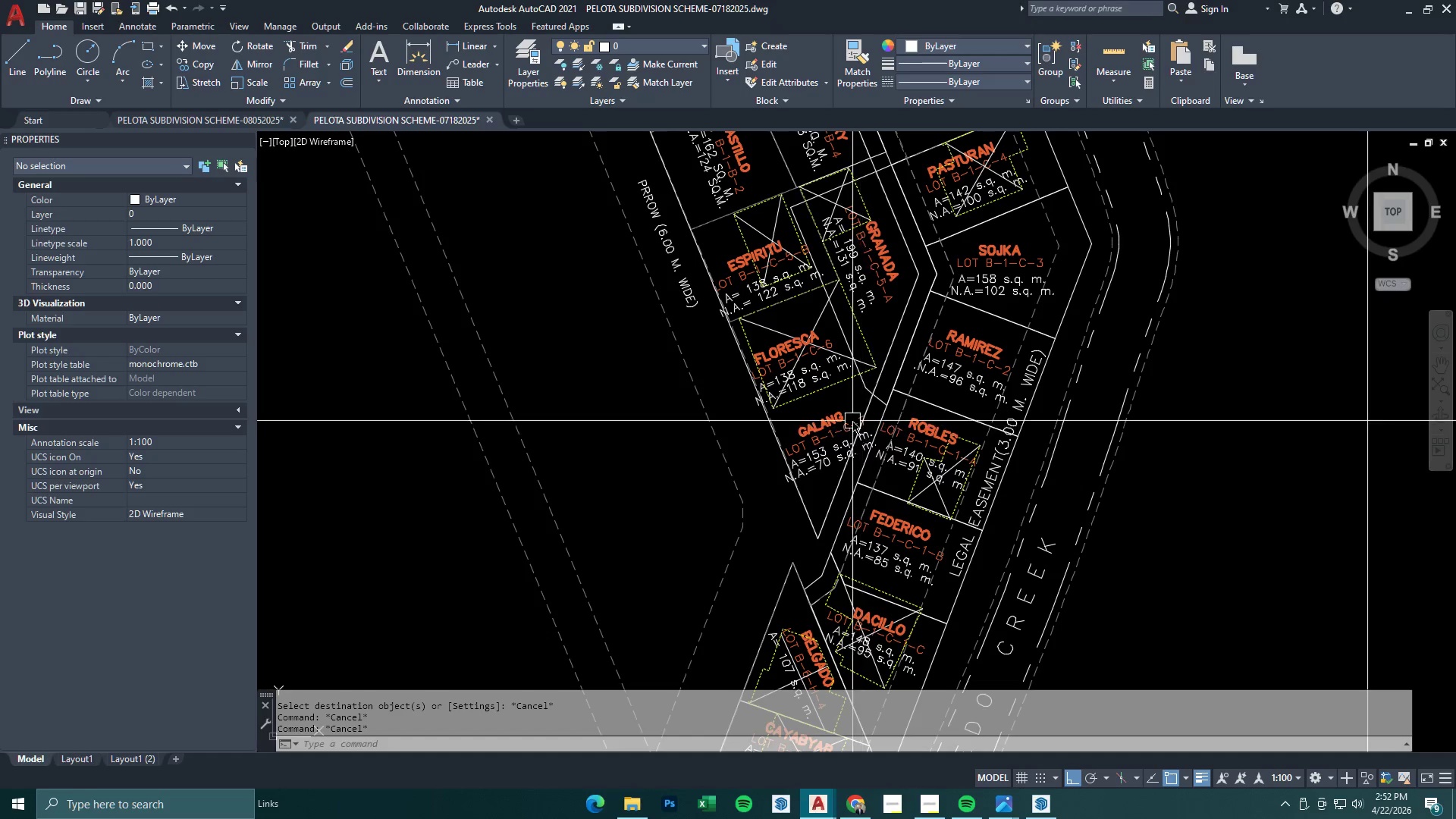 
left_click([852, 421])
 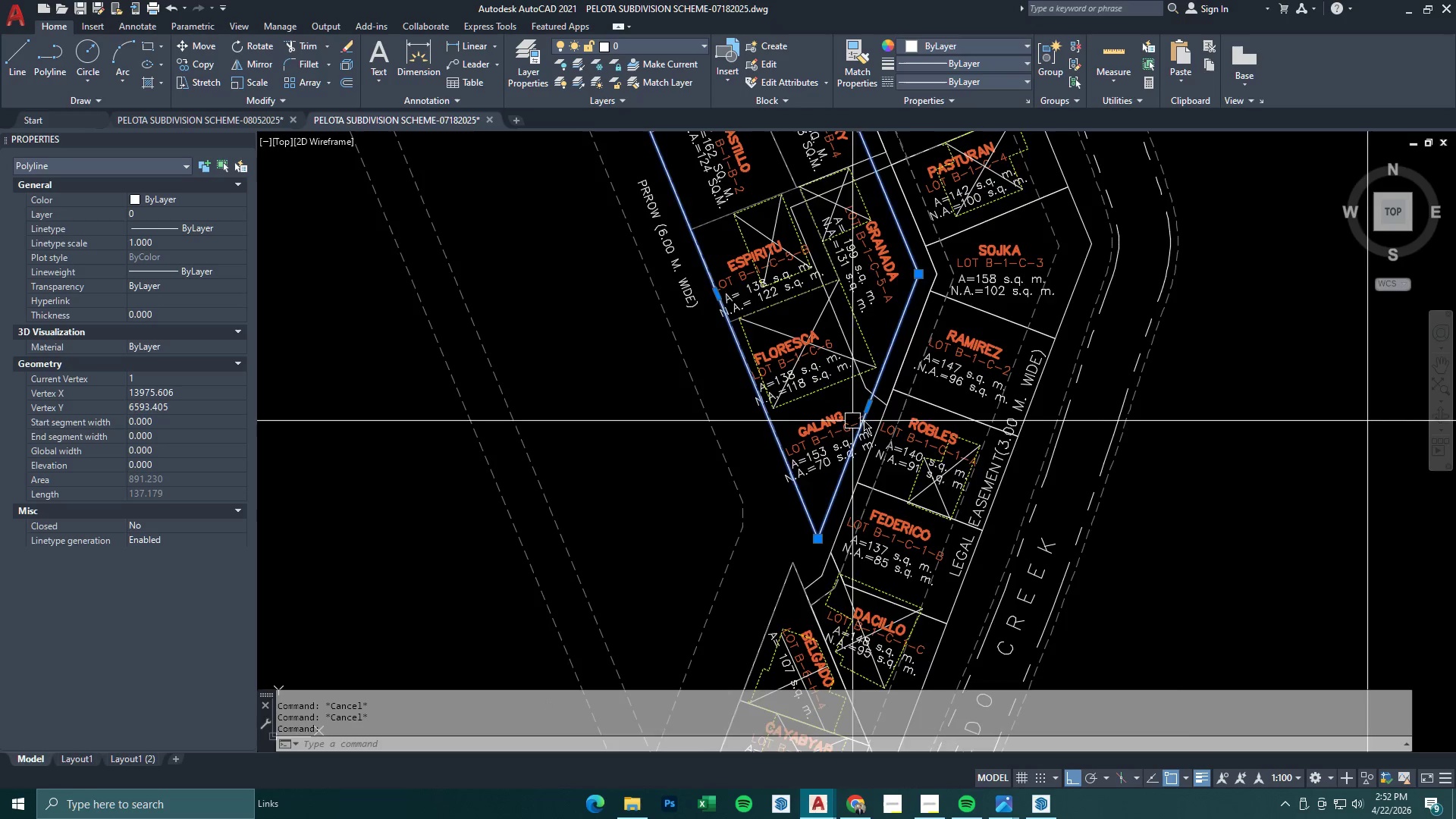 
key(Escape)
 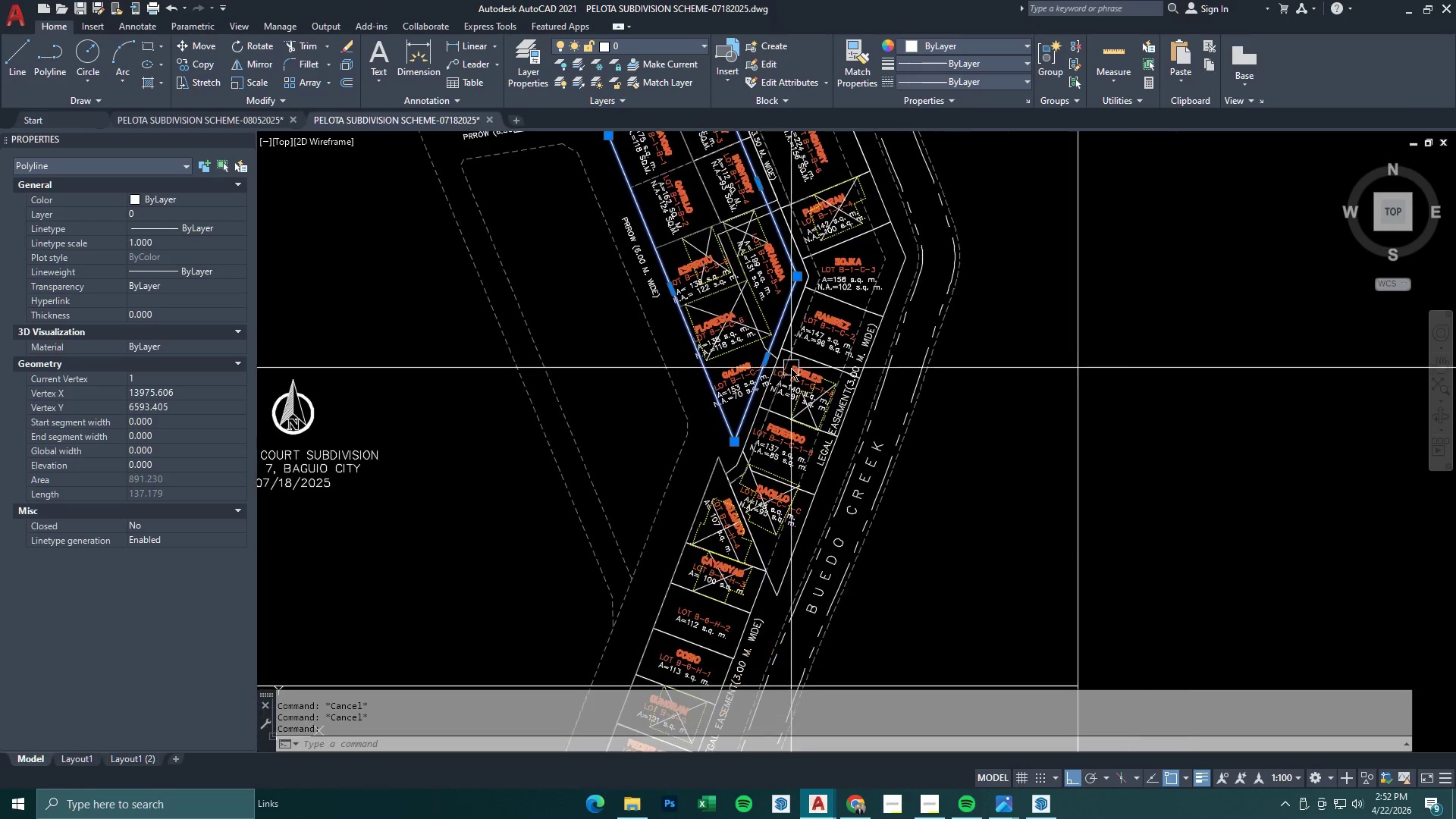 
key(Escape)
 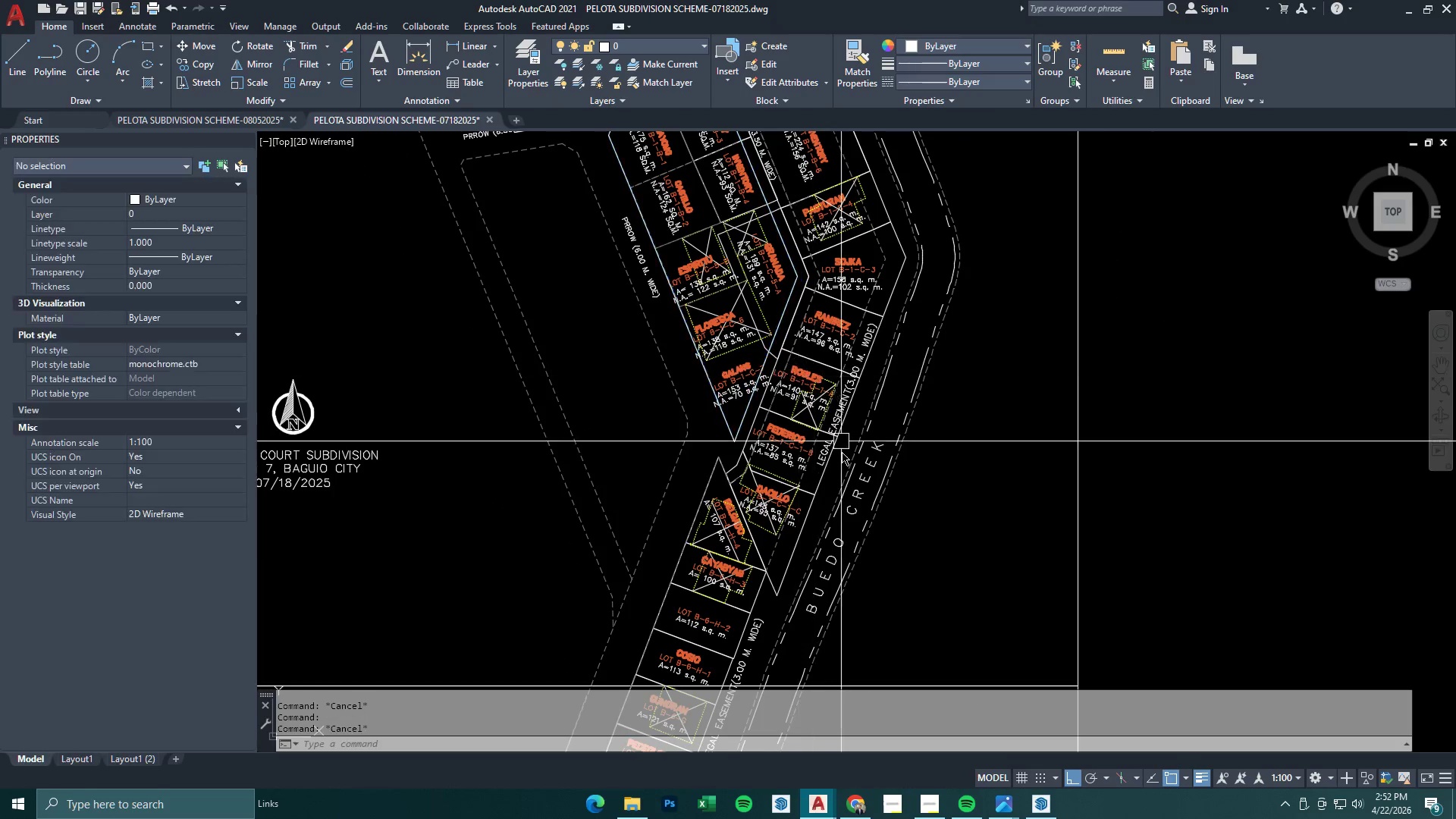 
scroll: coordinate [908, 421], scroll_direction: down, amount: 1.0
 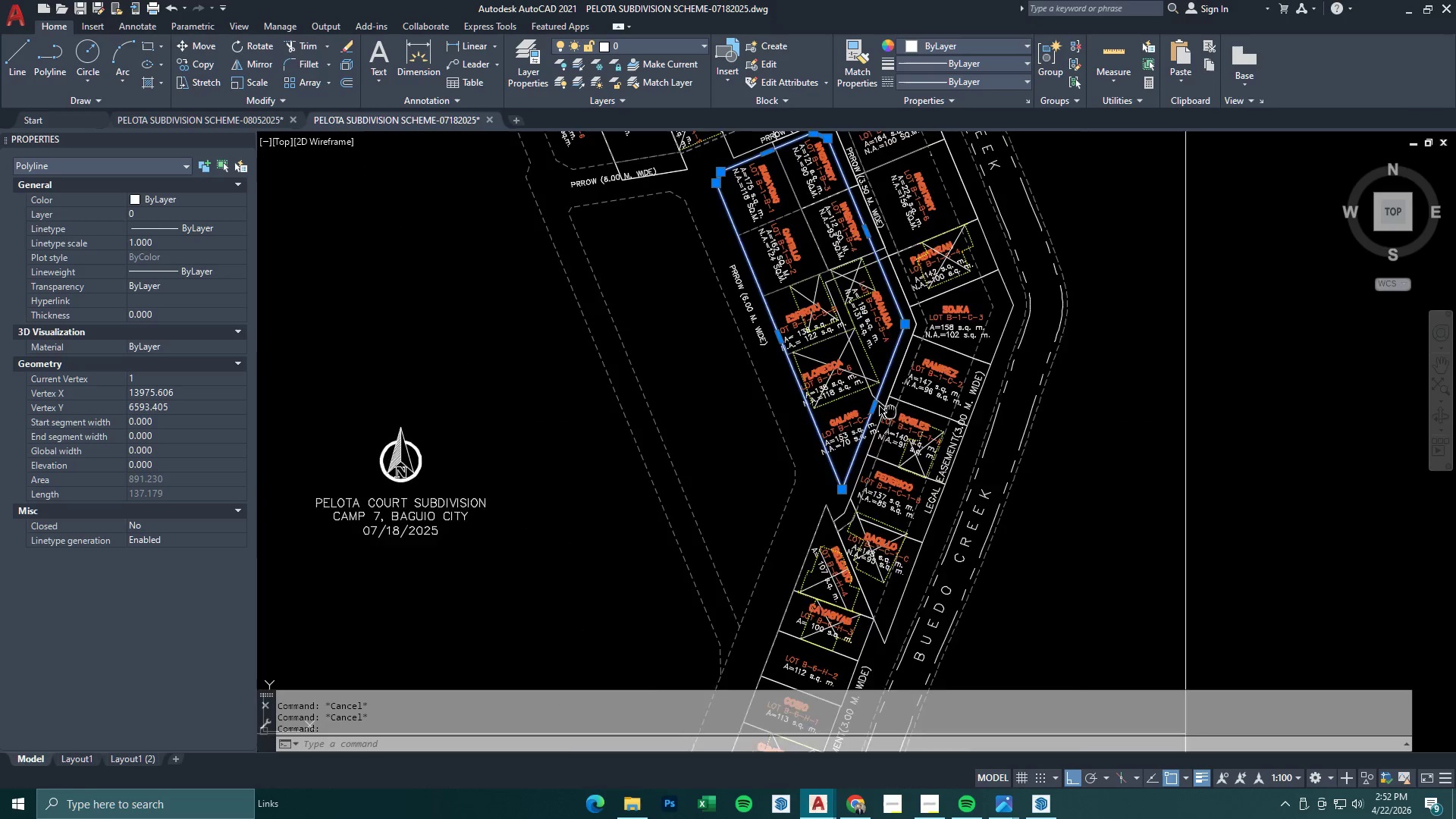 
key(Escape)
 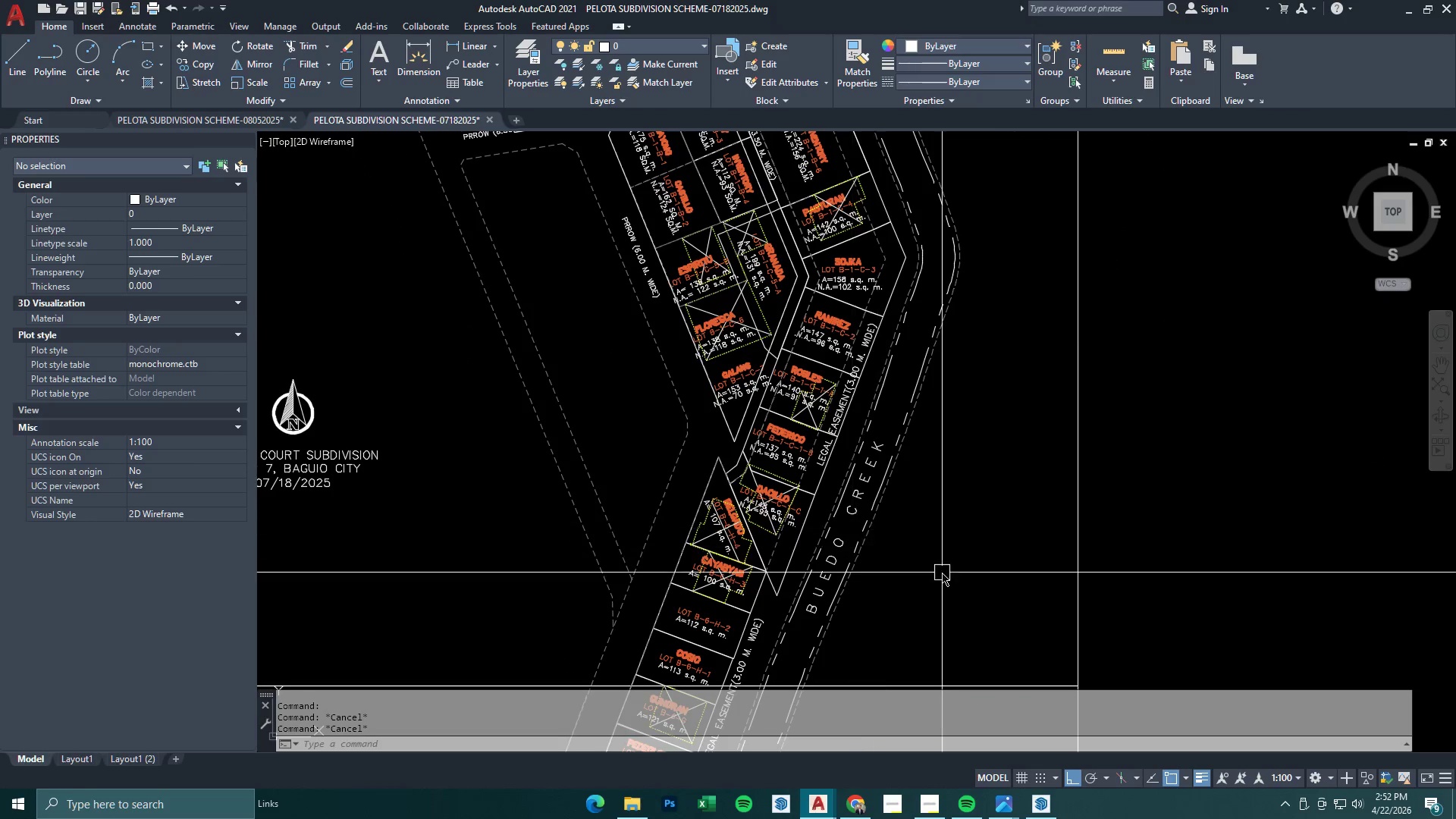 
left_click_drag(start_coordinate=[942, 573], to_coordinate=[932, 544])
 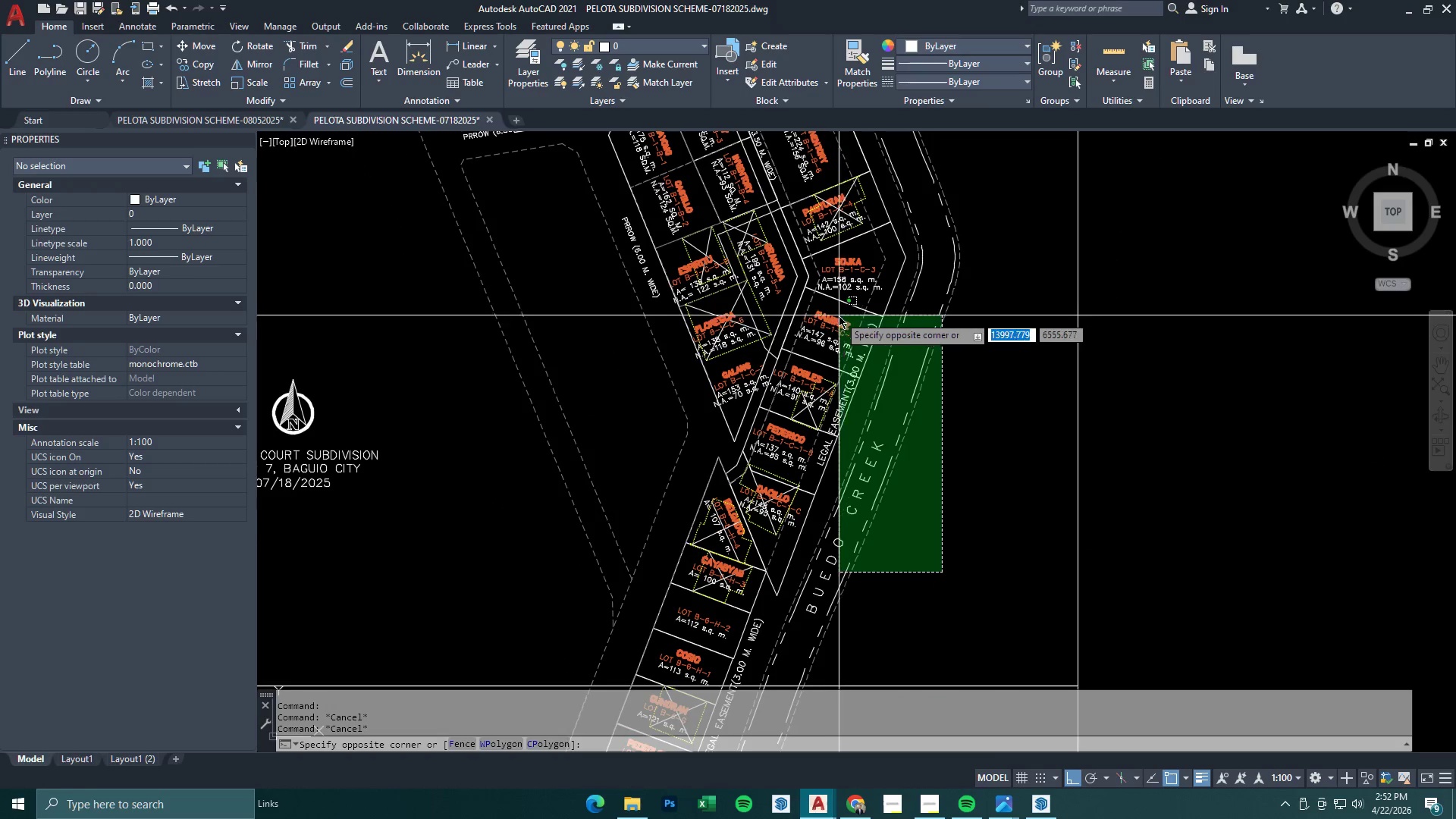 
left_click([833, 312])
 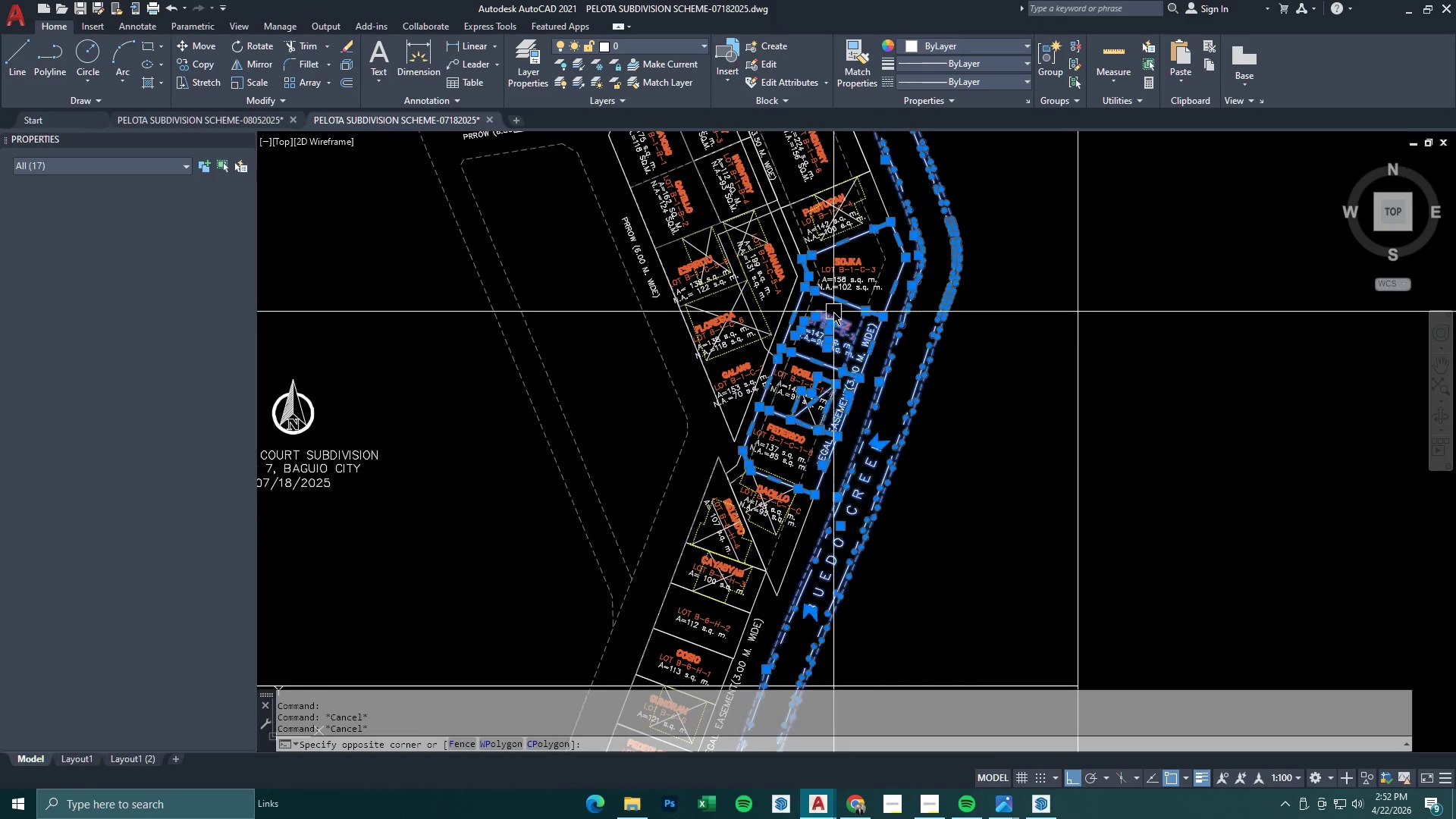 
key(E)
 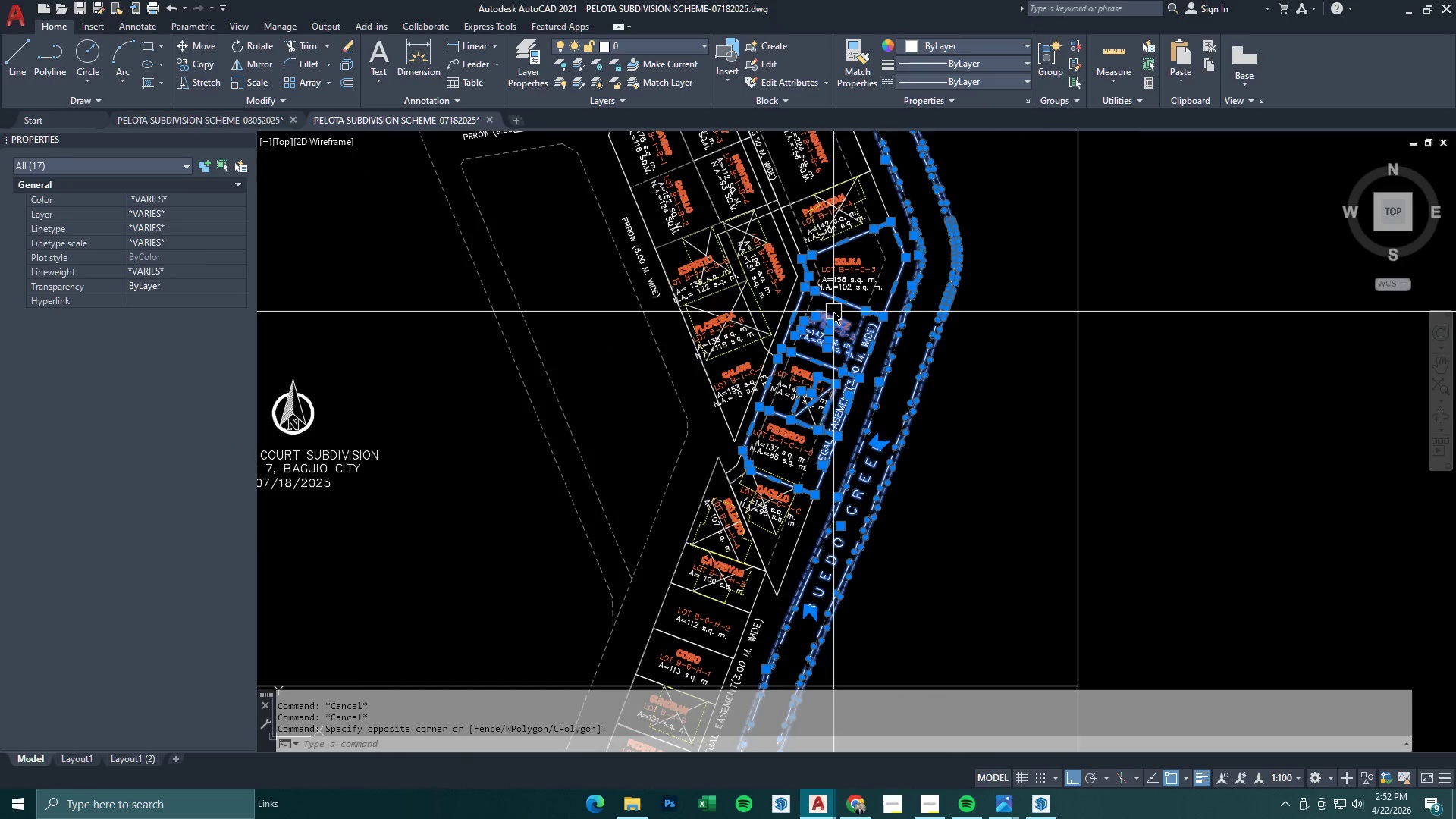 
key(Space)
 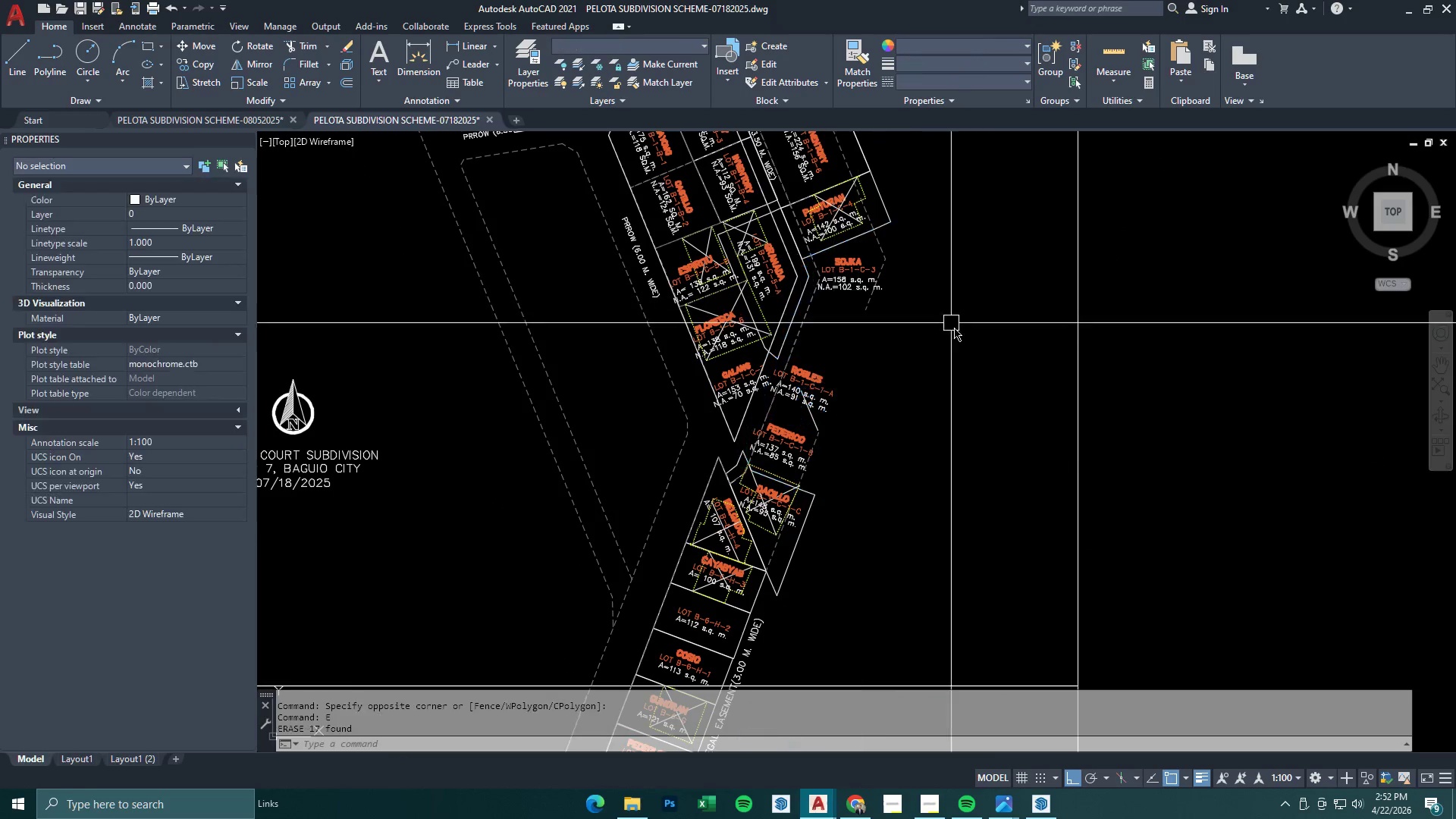 
left_click_drag(start_coordinate=[969, 344], to_coordinate=[959, 333])
 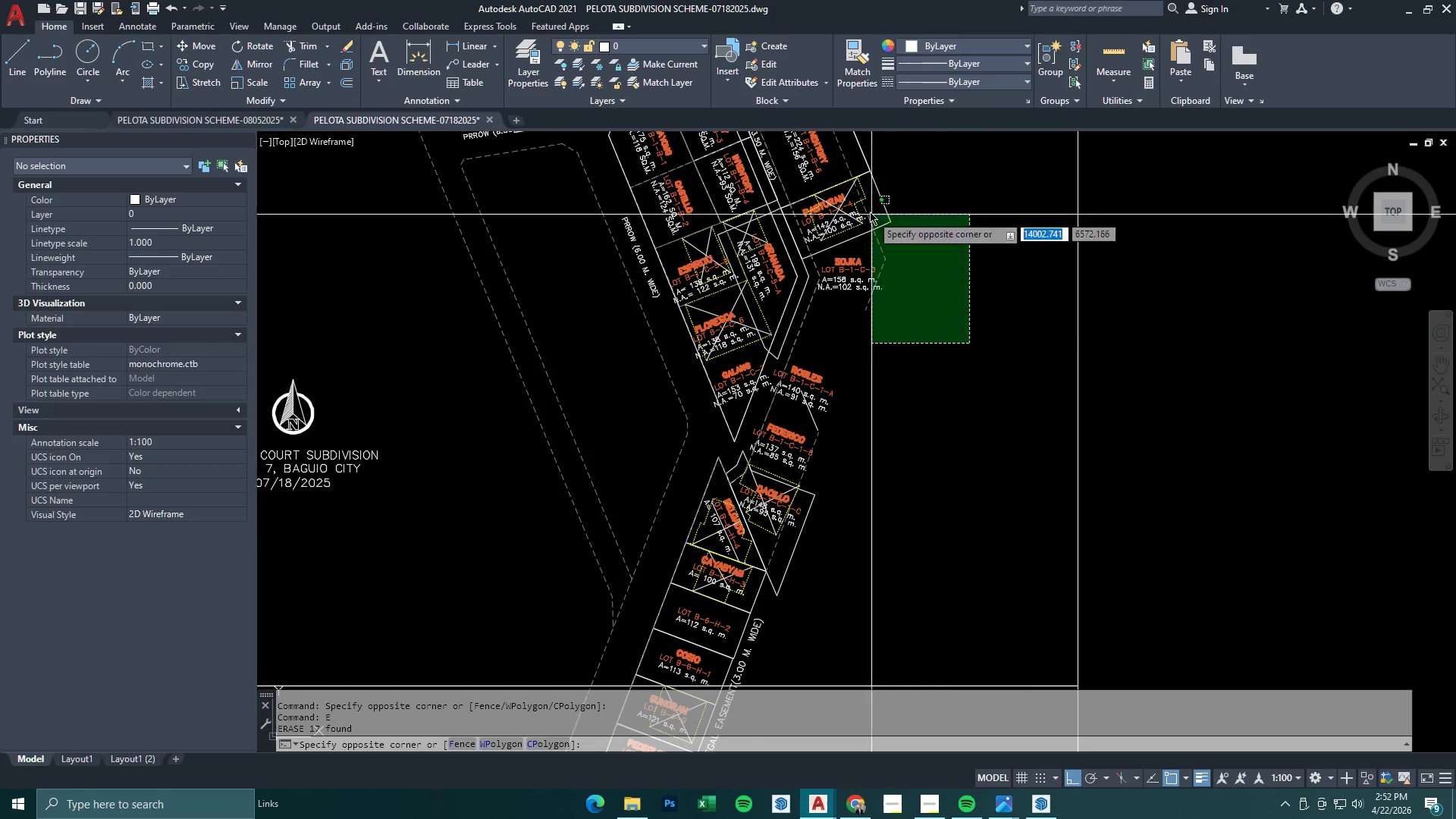 
left_click_drag(start_coordinate=[870, 212], to_coordinate=[866, 207])
 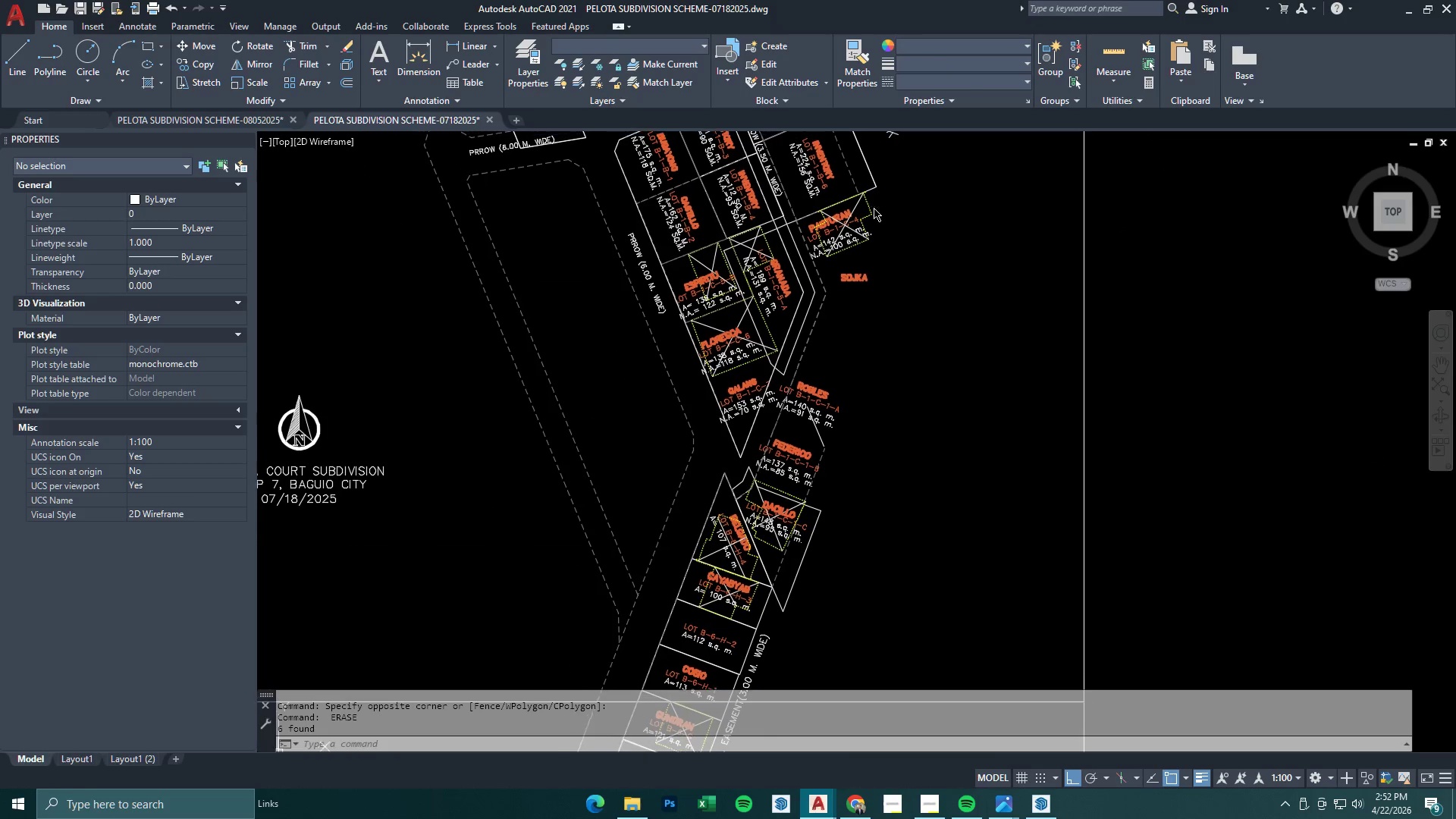 
key(E)
 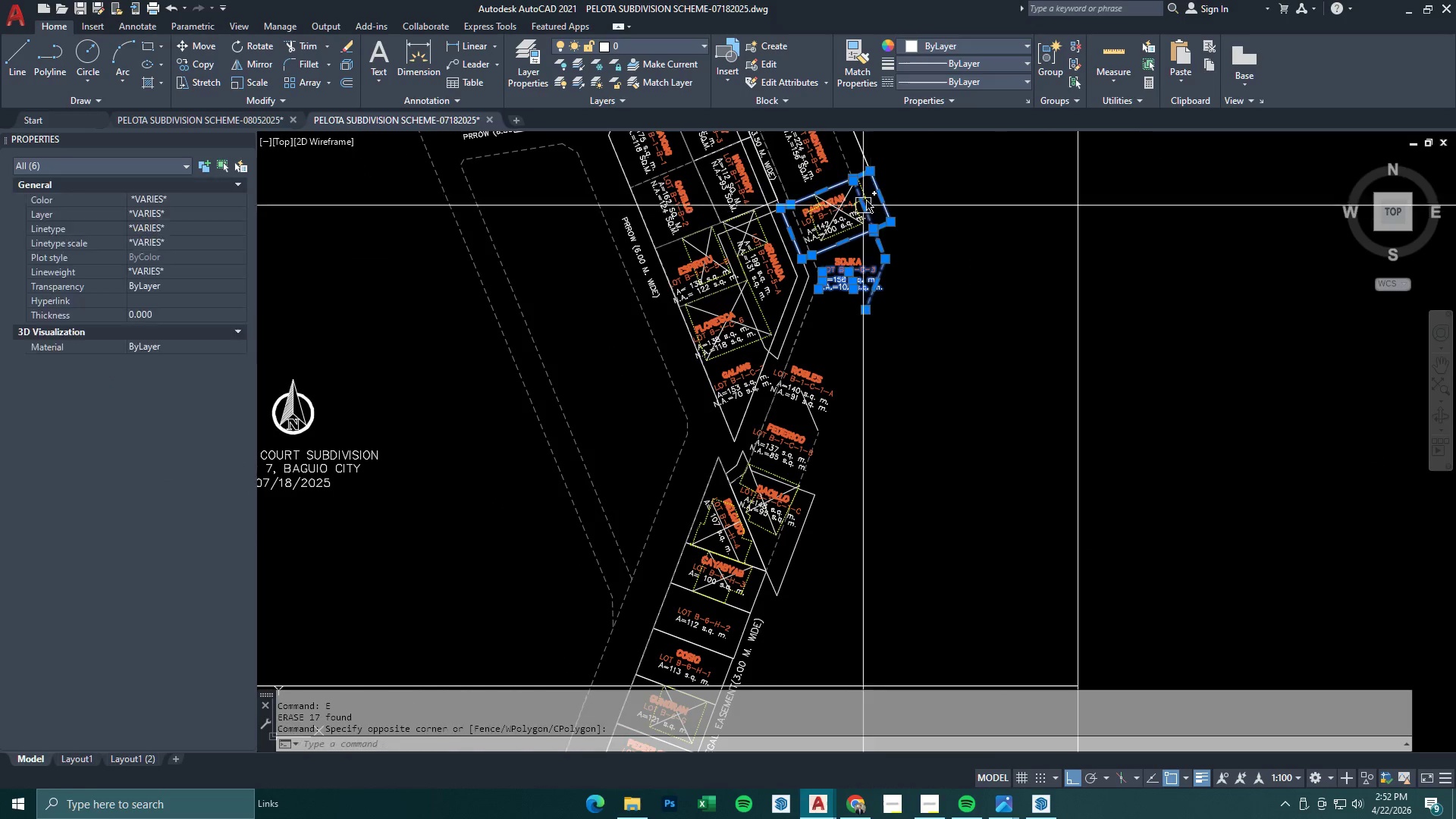 
key(Space)
 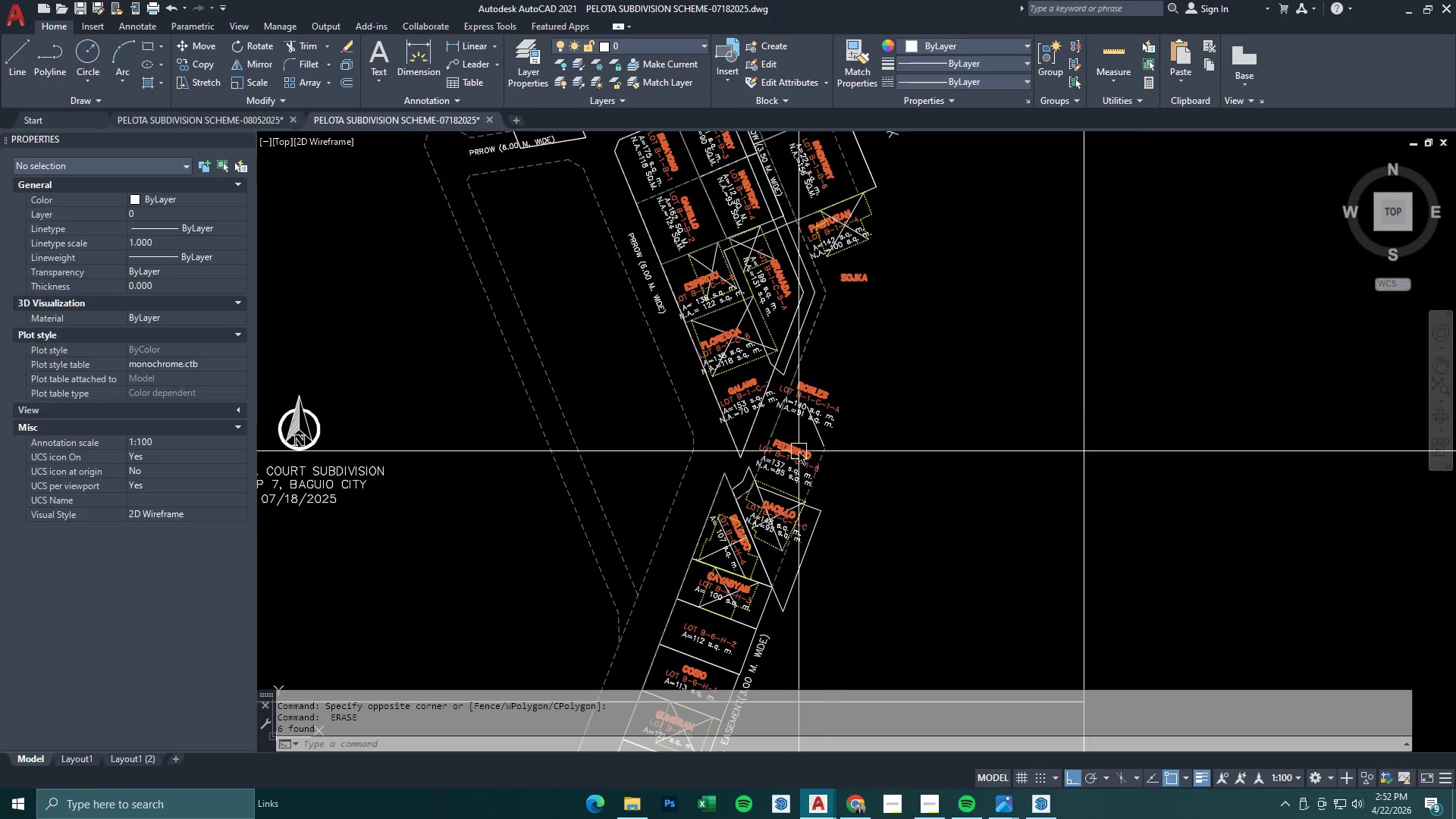 
left_click_drag(start_coordinate=[884, 659], to_coordinate=[874, 636])
 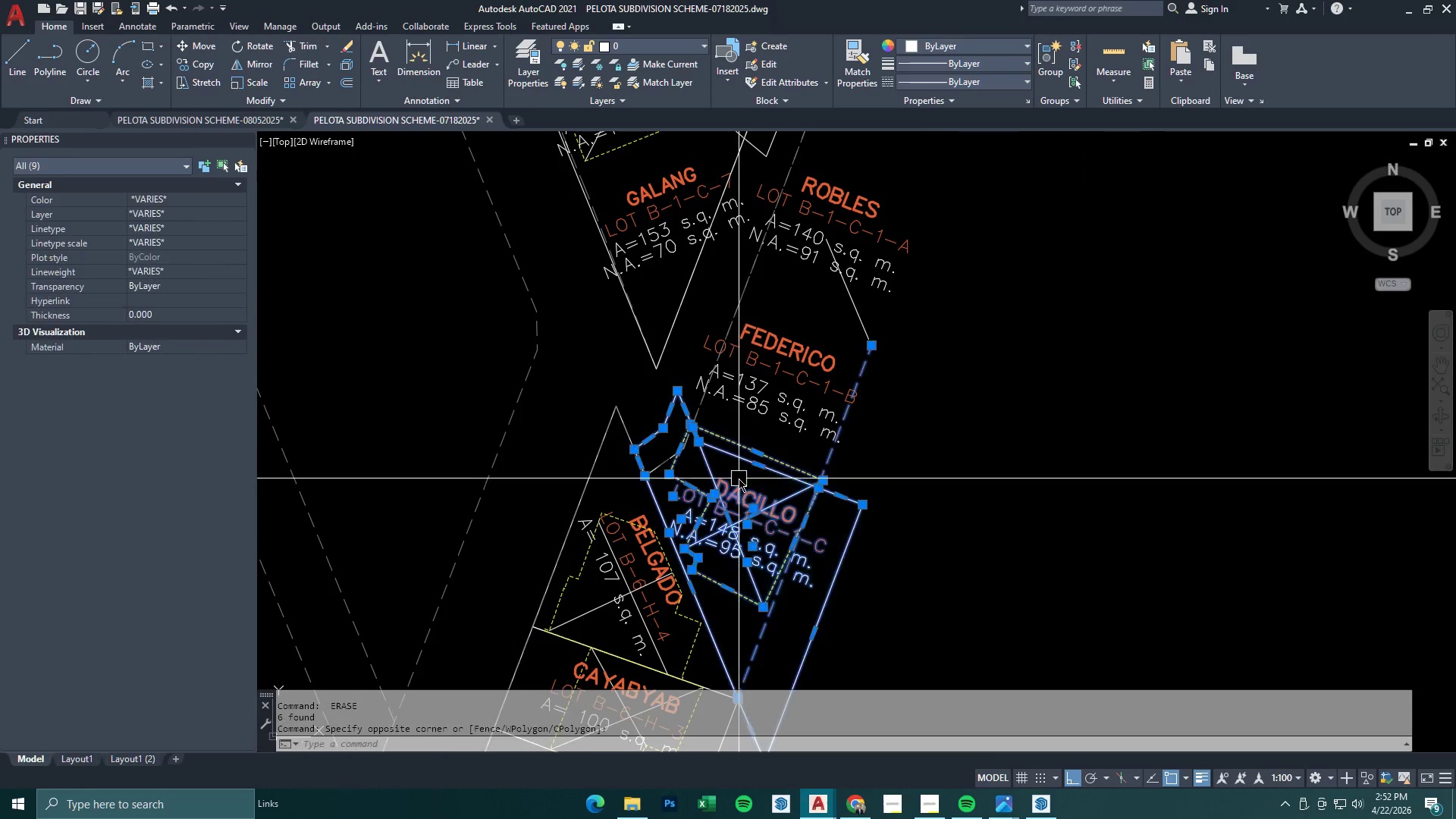 
scroll: coordinate [792, 520], scroll_direction: up, amount: 2.0
 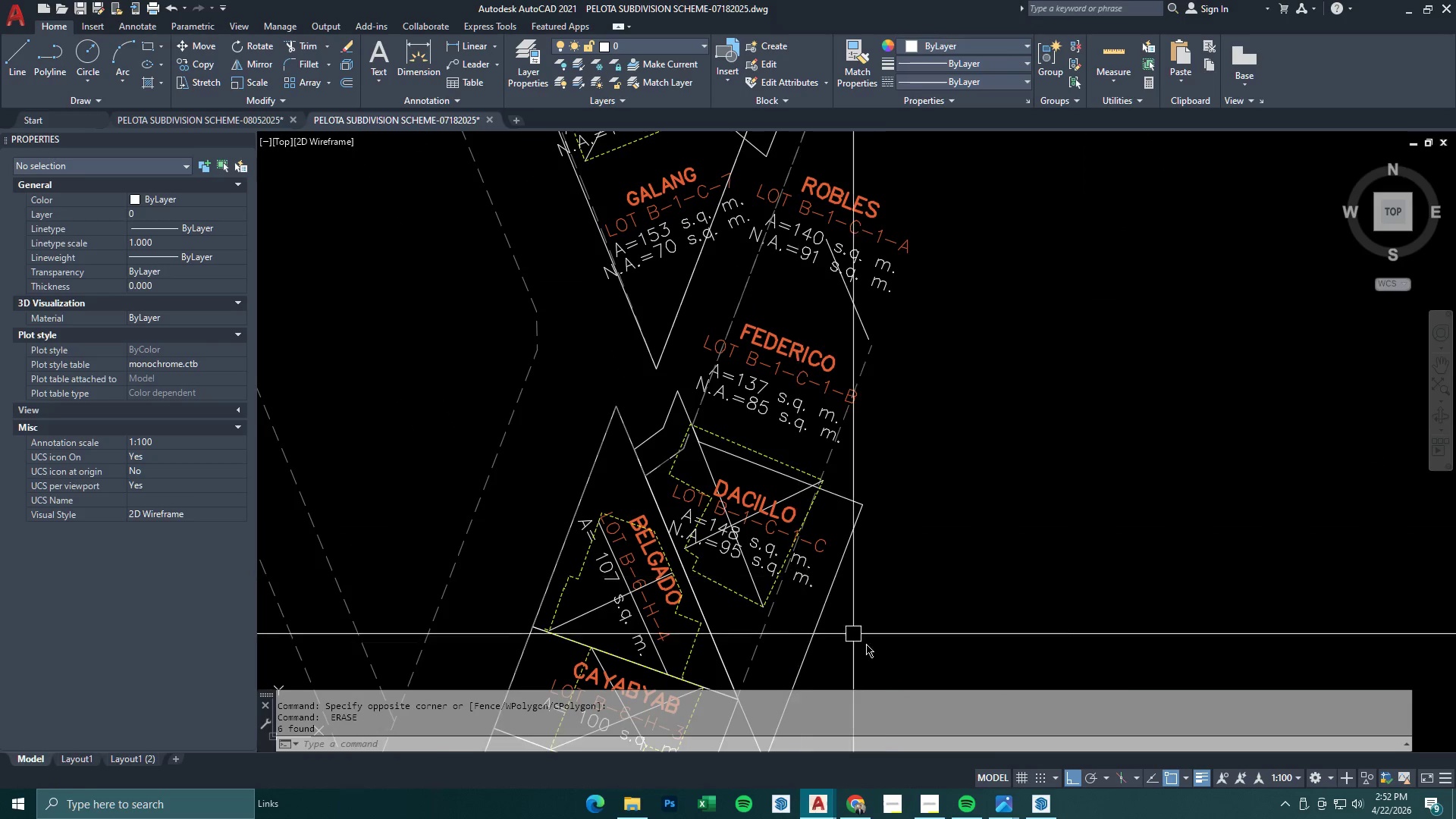 
key(E)
 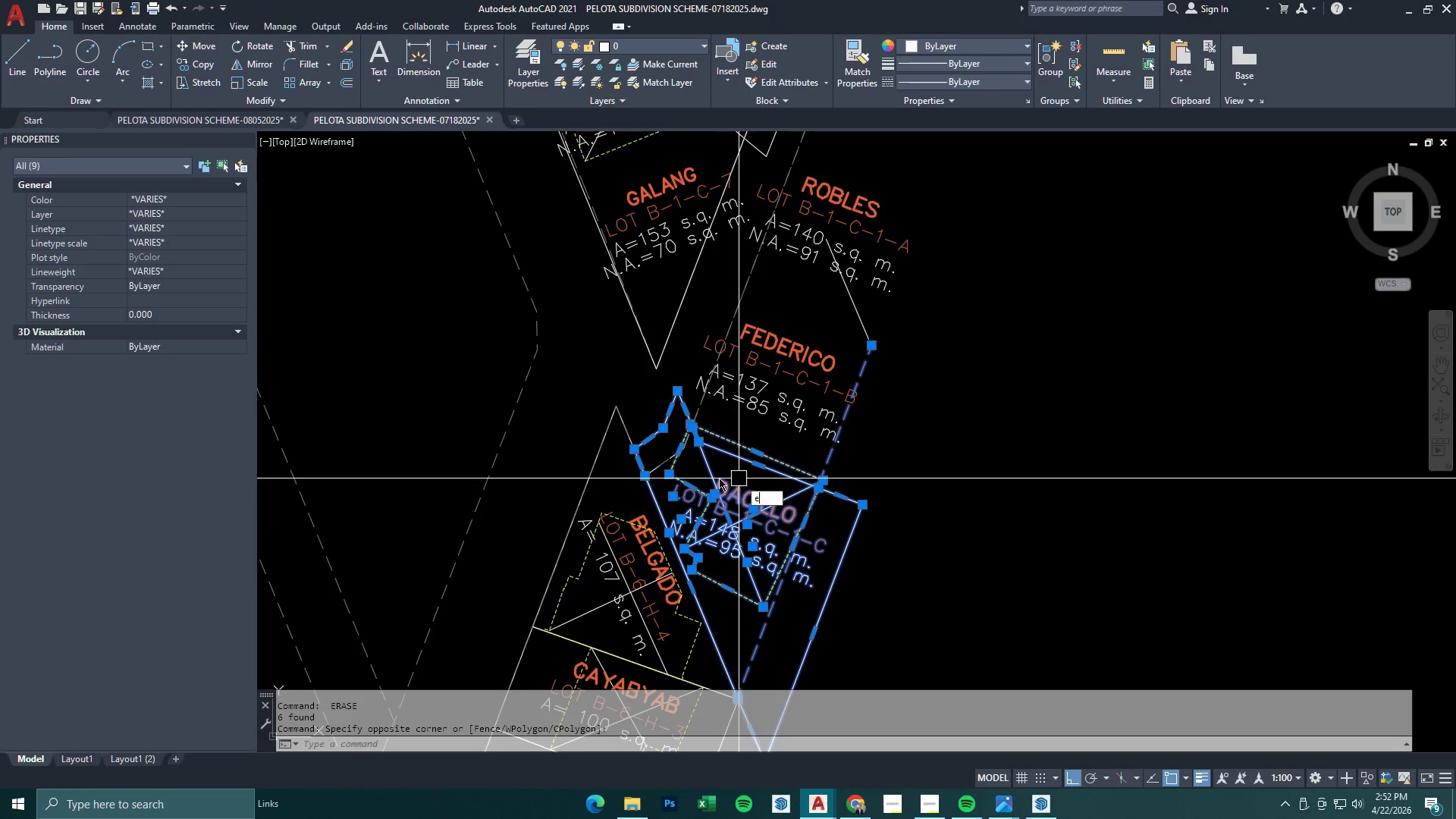 
key(Space)
 